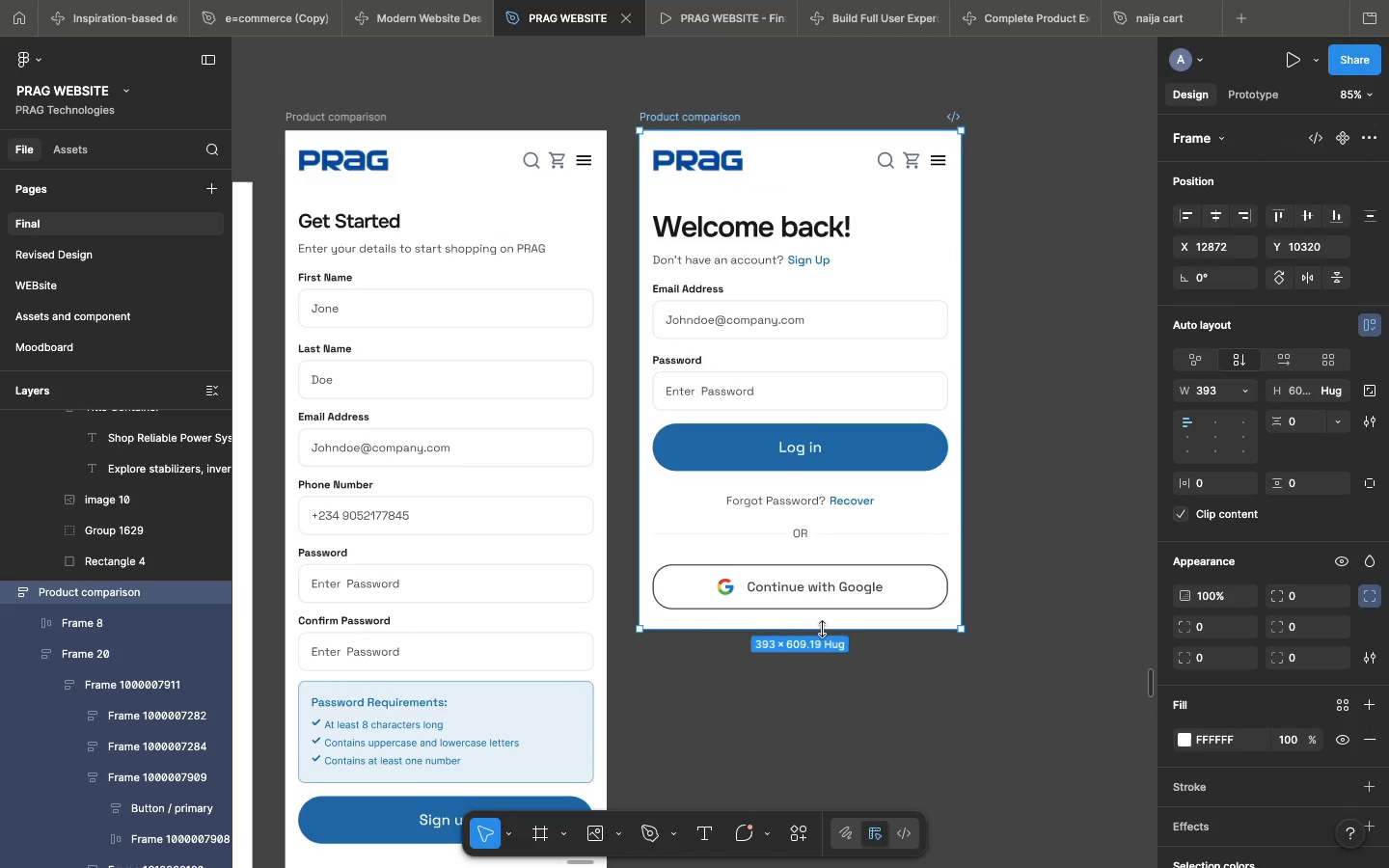 
left_click_drag(start_coordinate=[822, 629], to_coordinate=[842, 831])
 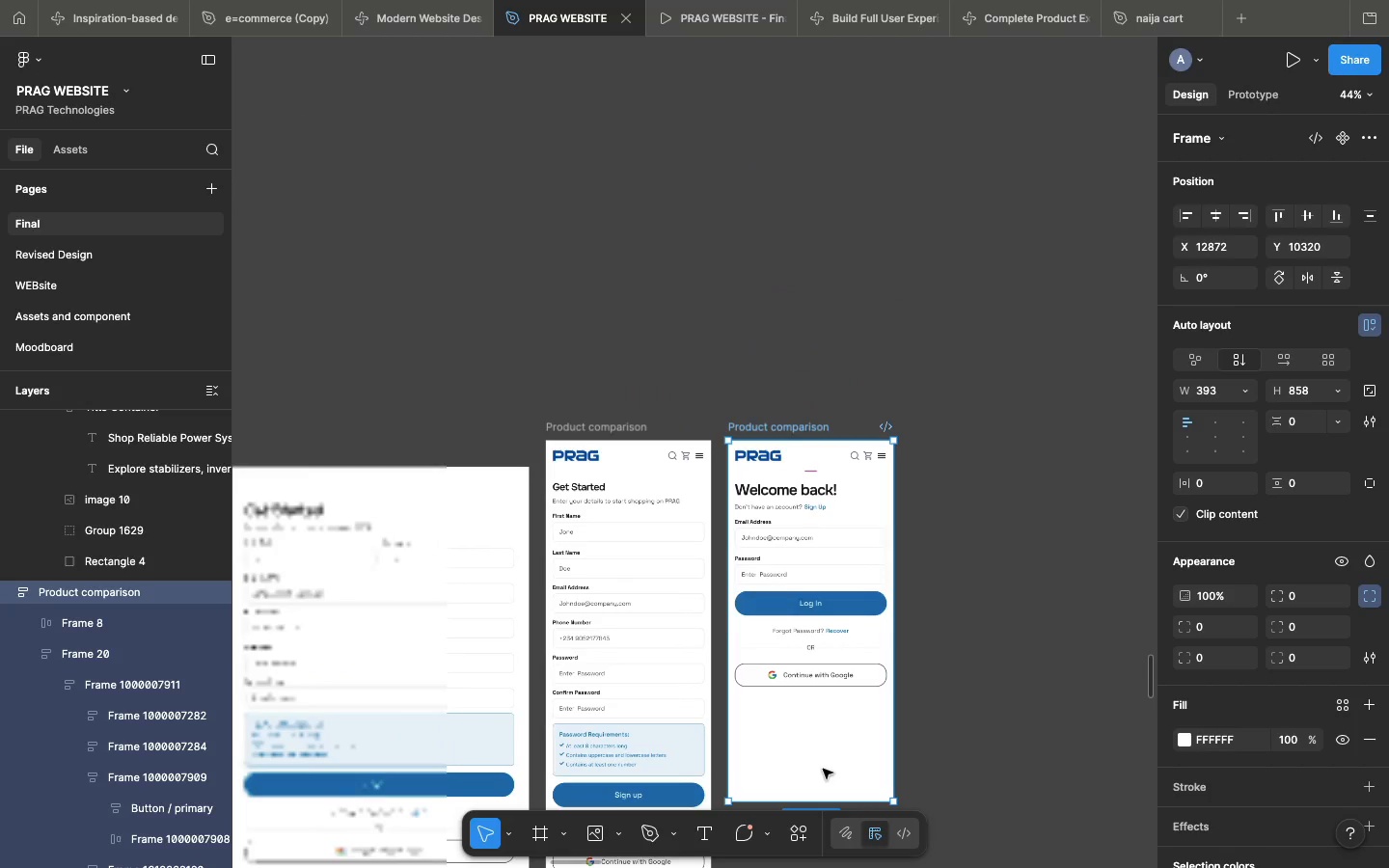 
scroll: coordinate [823, 769], scroll_direction: down, amount: 10.0
 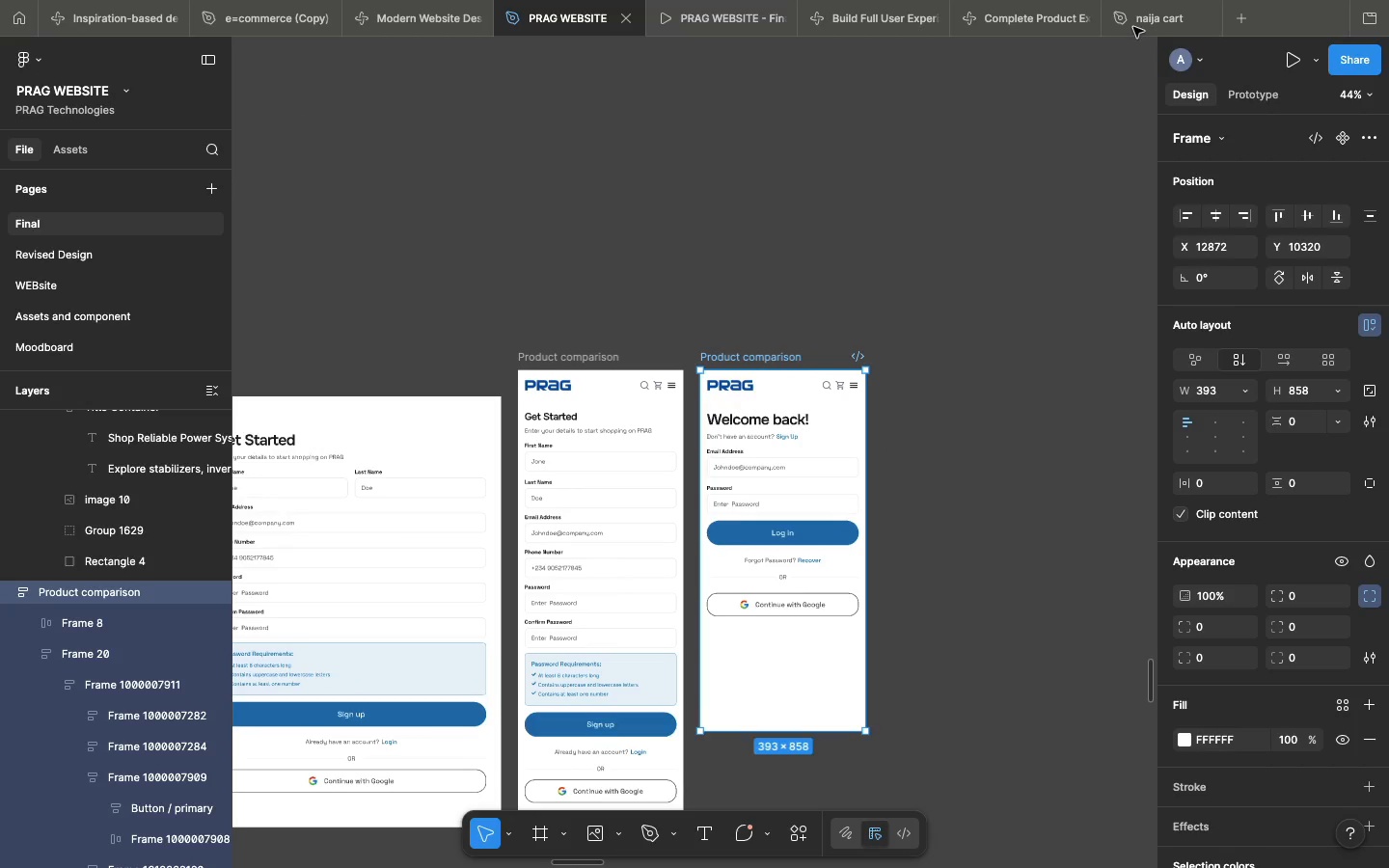 
left_click([1133, 26])
 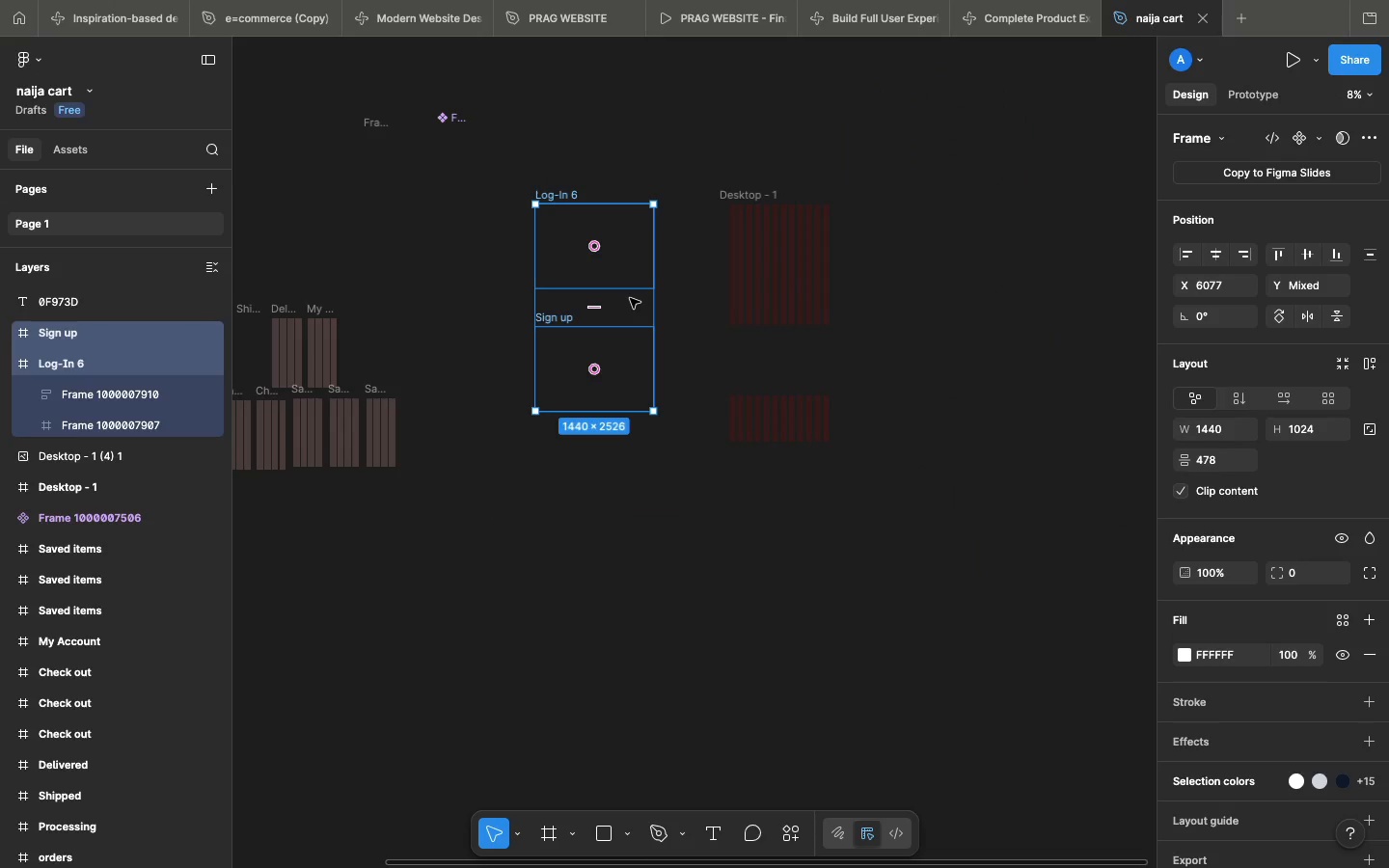 
wait(11.85)
 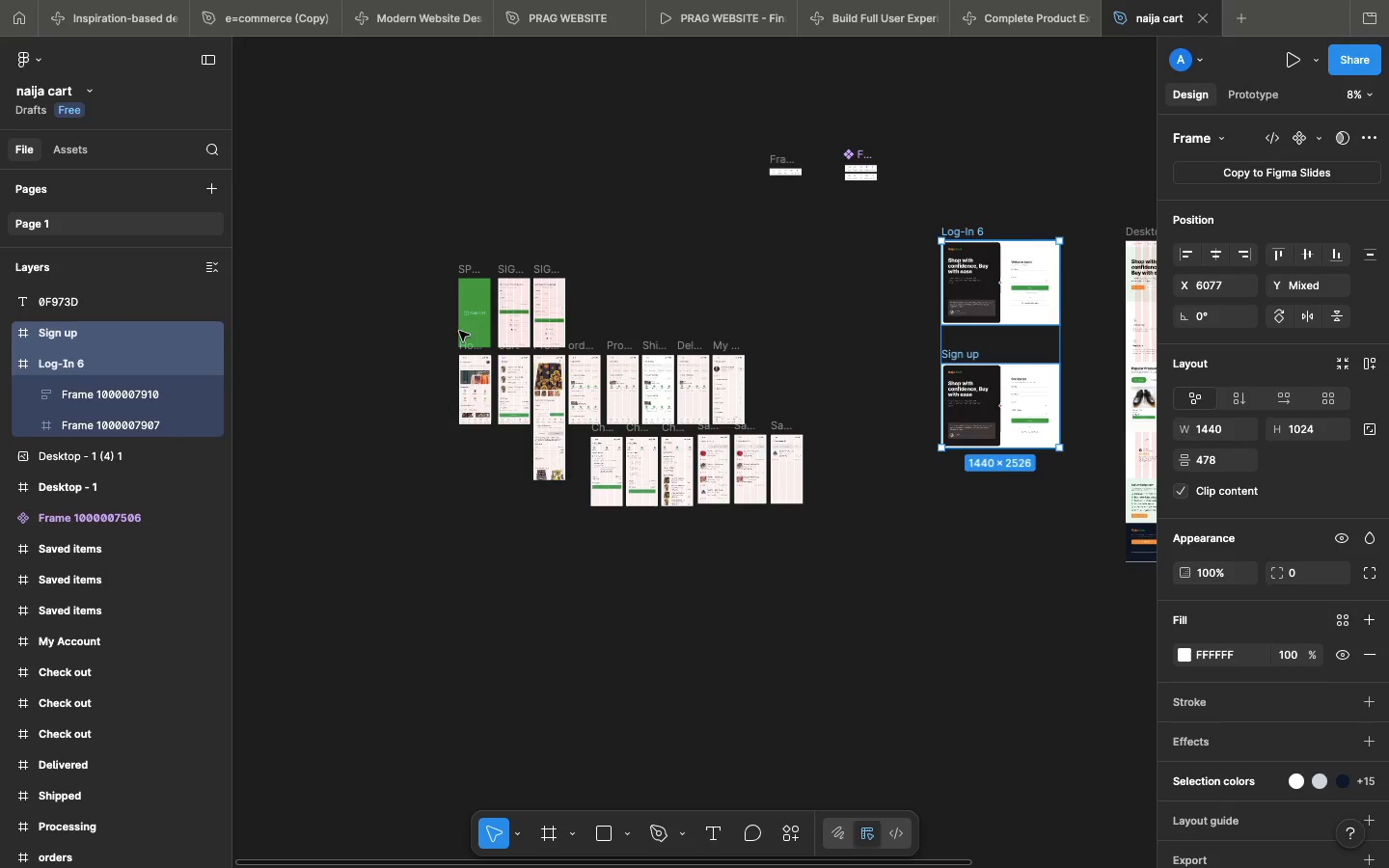 
mouse_move([464, 327])
 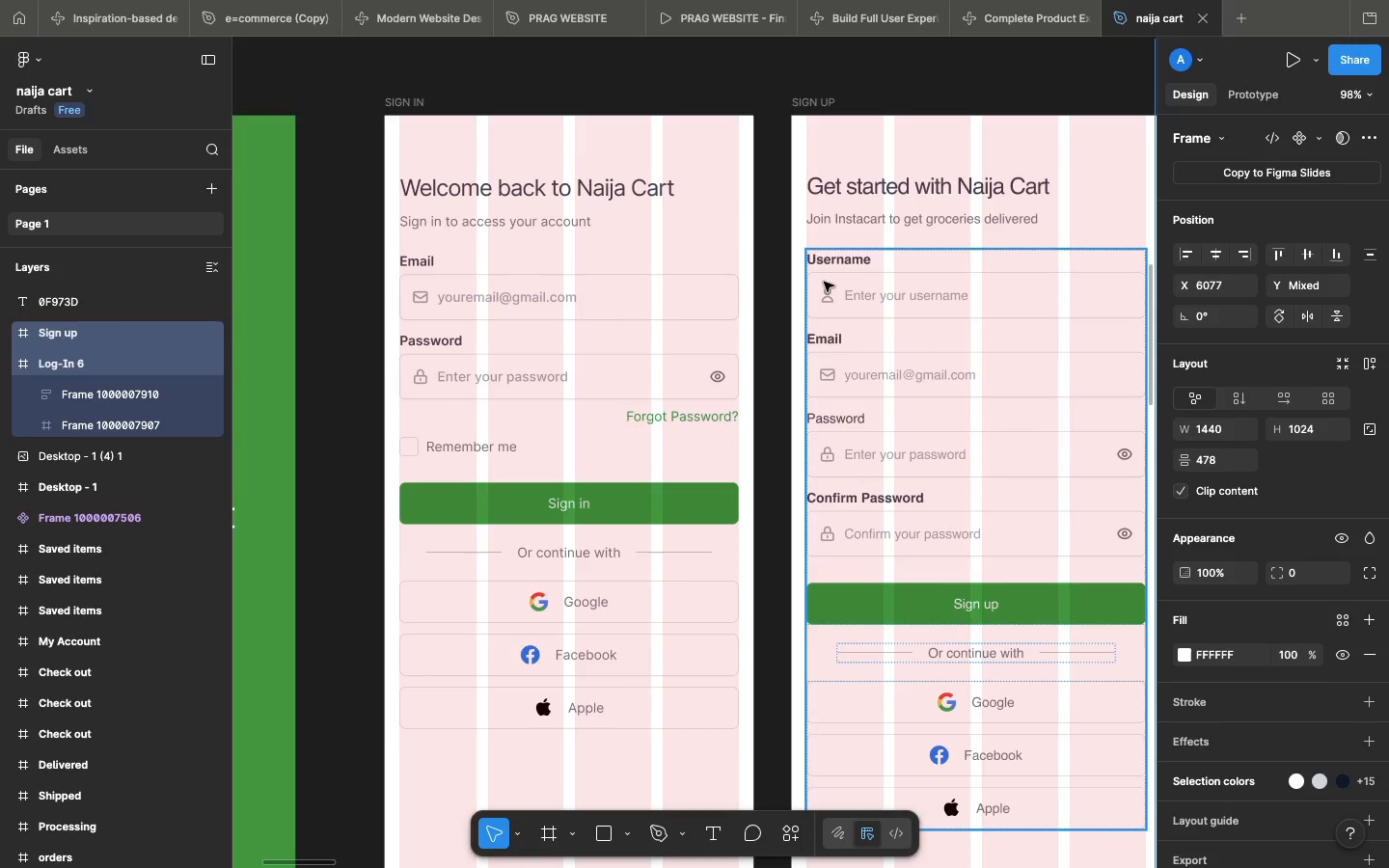 
scroll: coordinate [439, 345], scroll_direction: up, amount: 38.0
 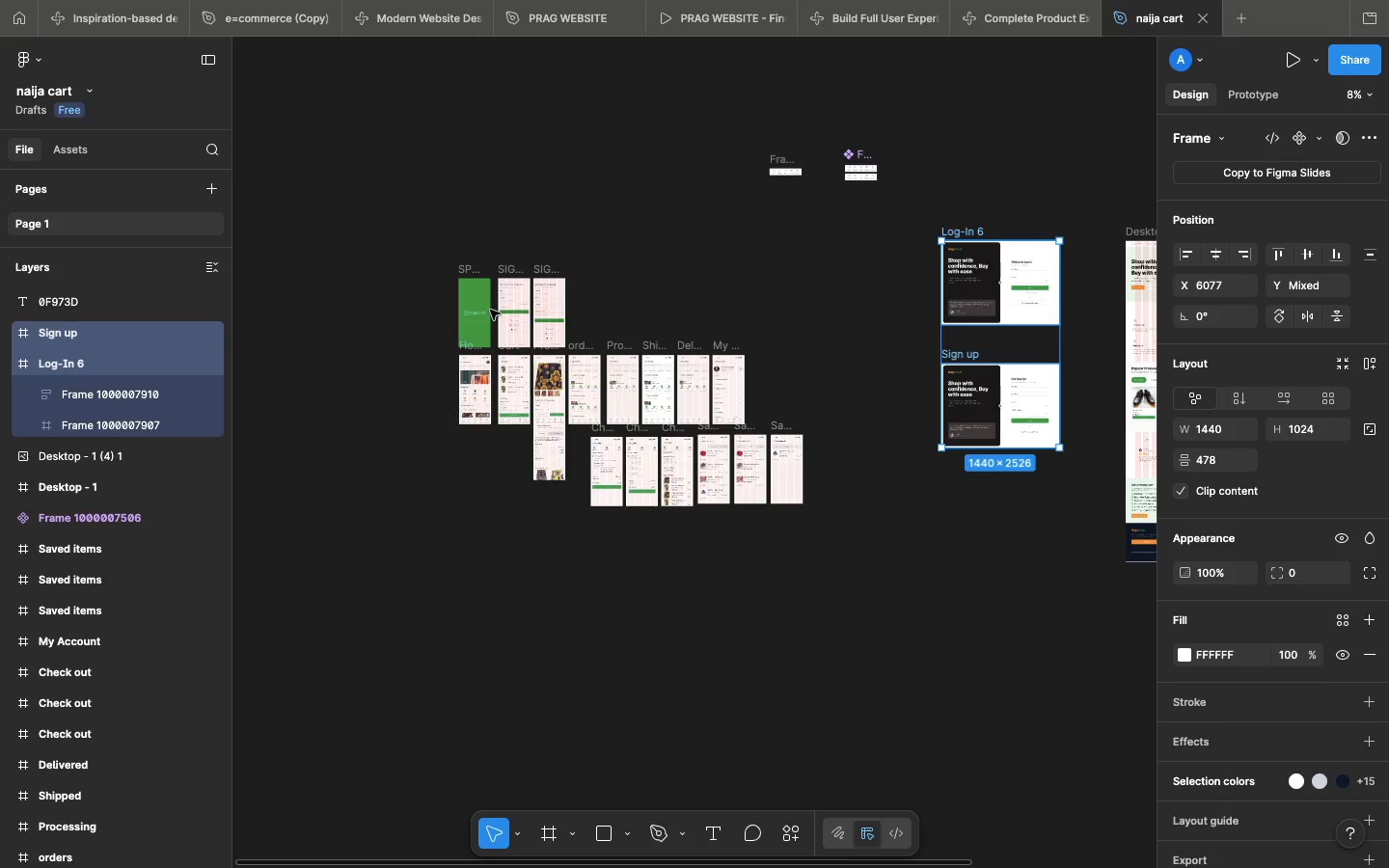 
wait(18.96)
 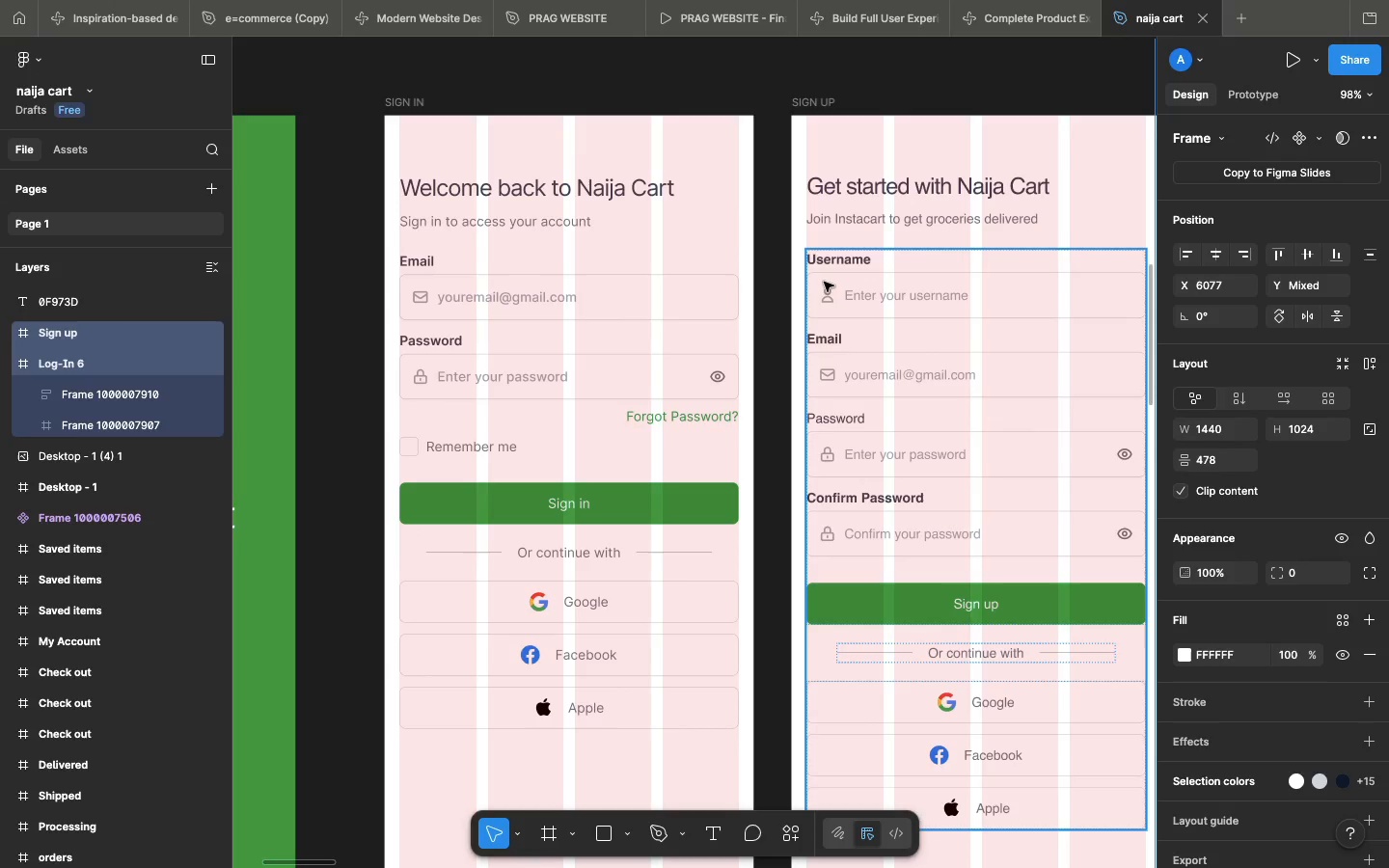 
left_click([1007, 30])
 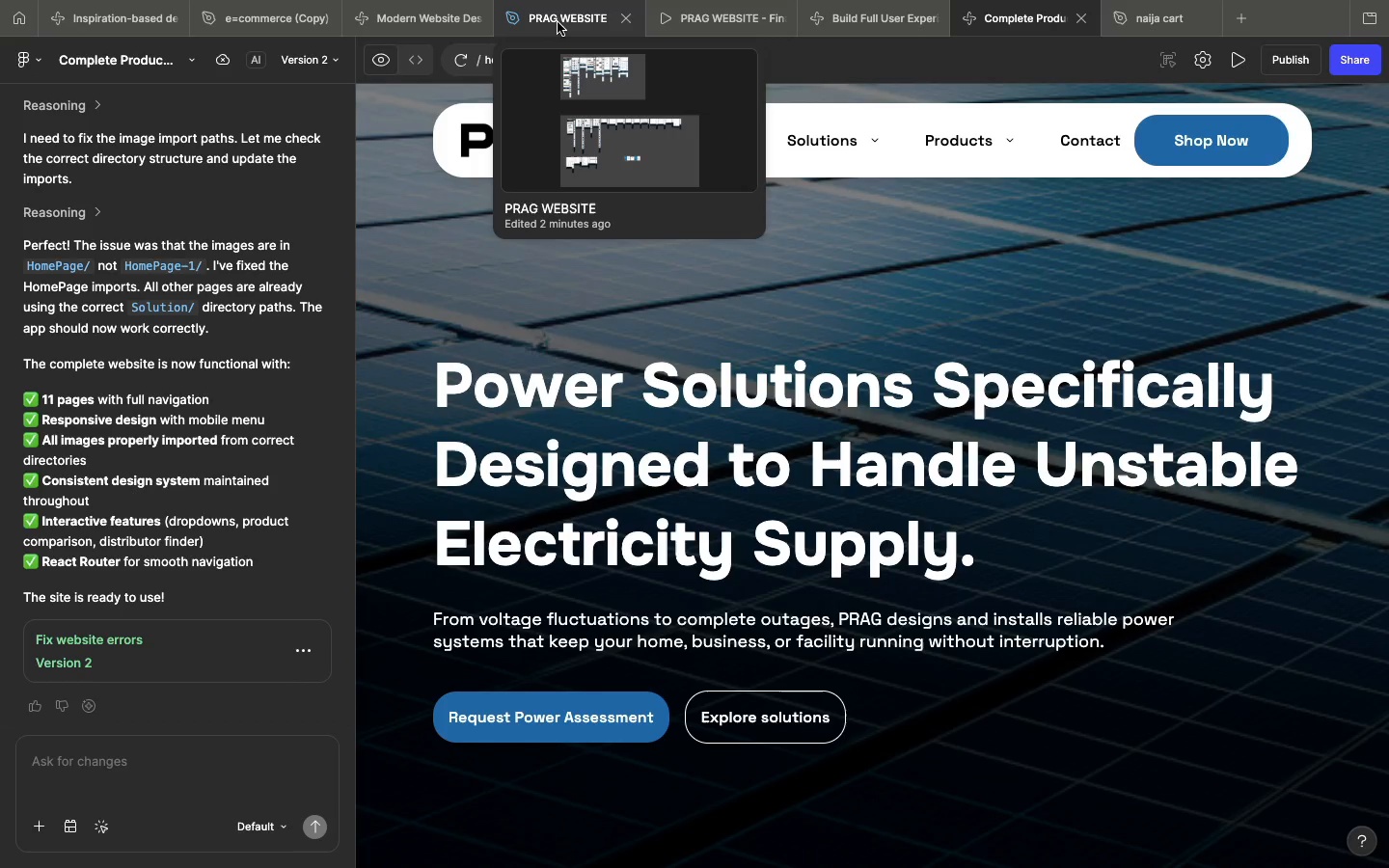 
left_click([556, 20])
 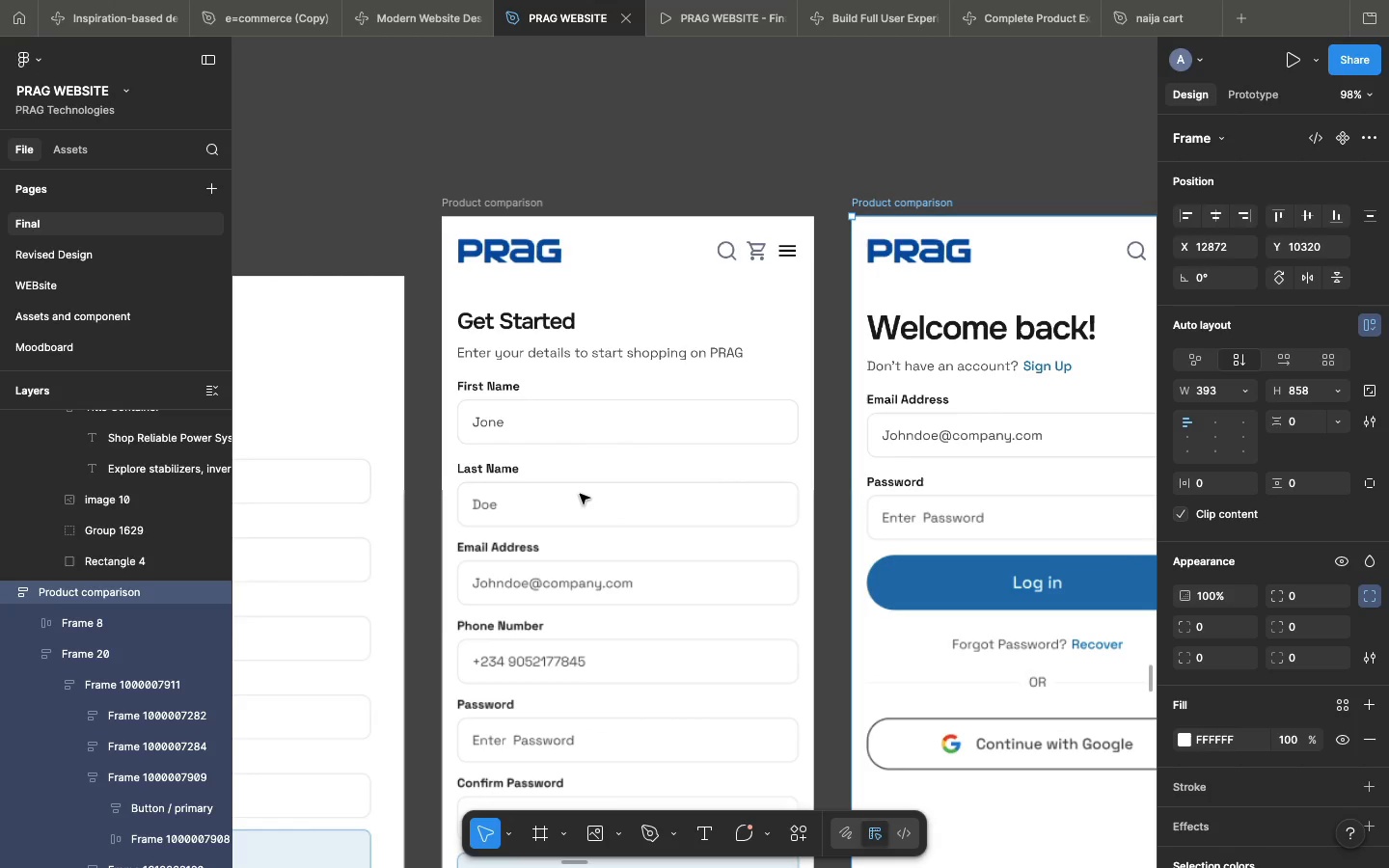 
wait(9.08)
 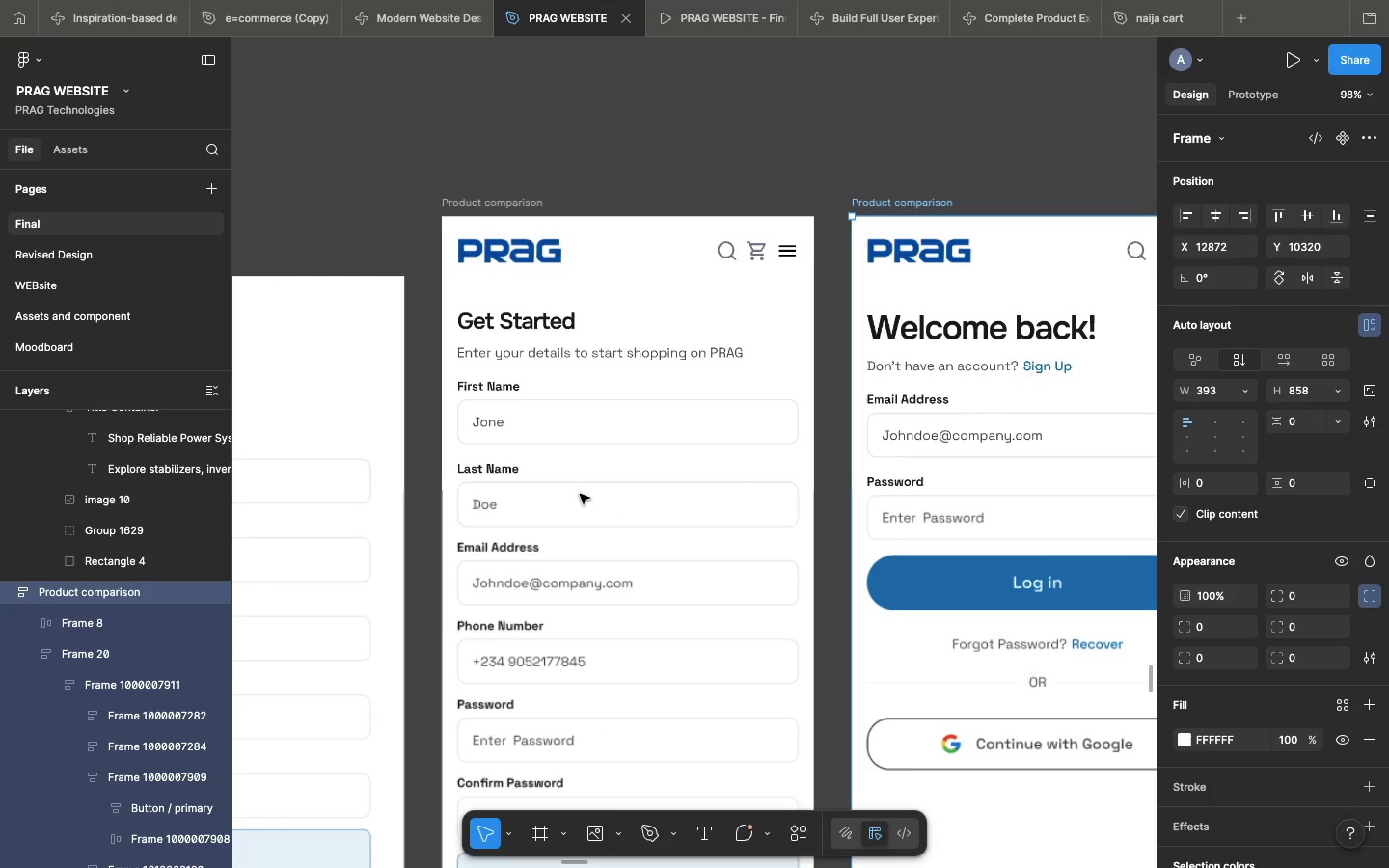 
scroll: coordinate [580, 494], scroll_direction: down, amount: 7.0
 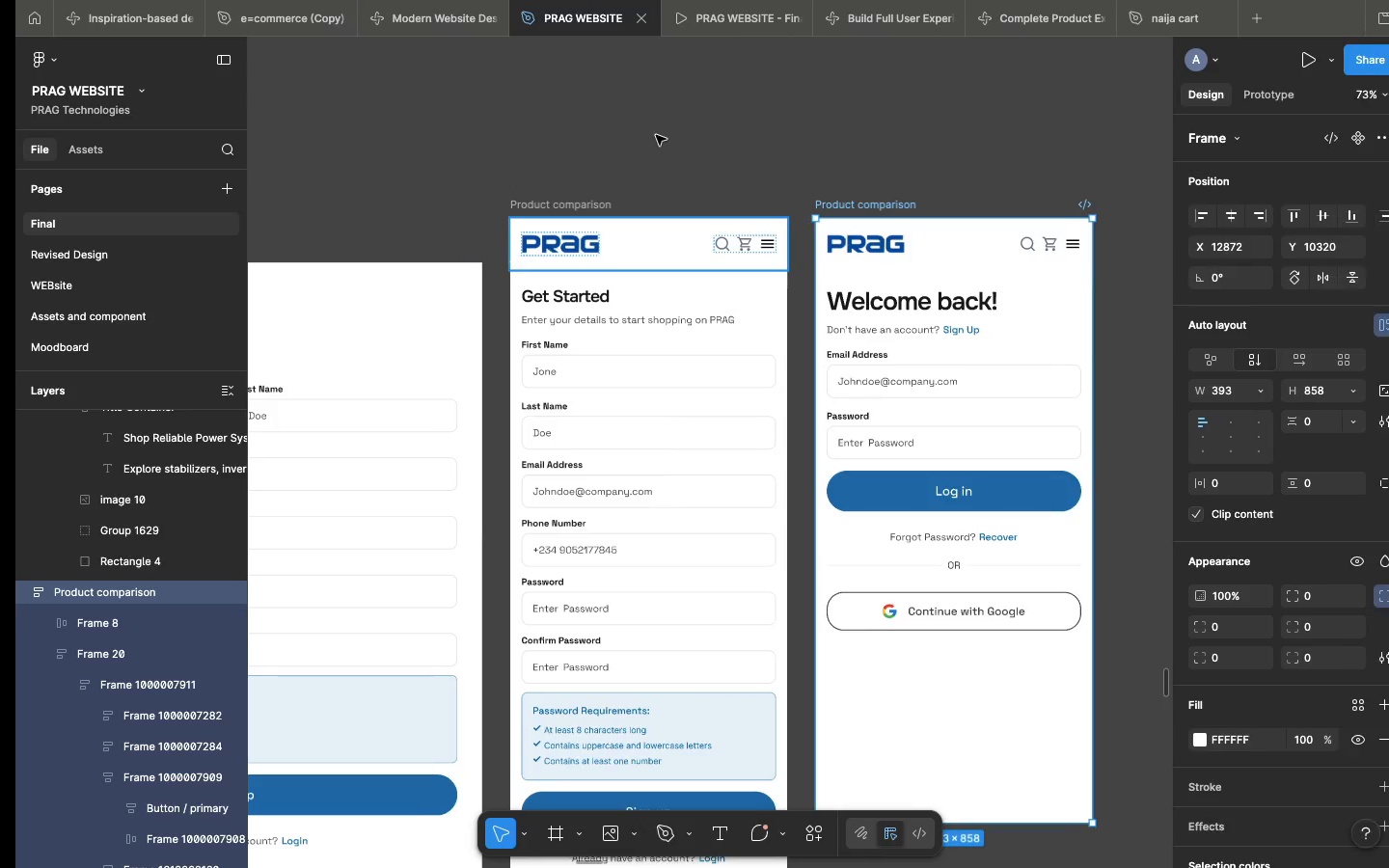 
left_click([1139, 25])
 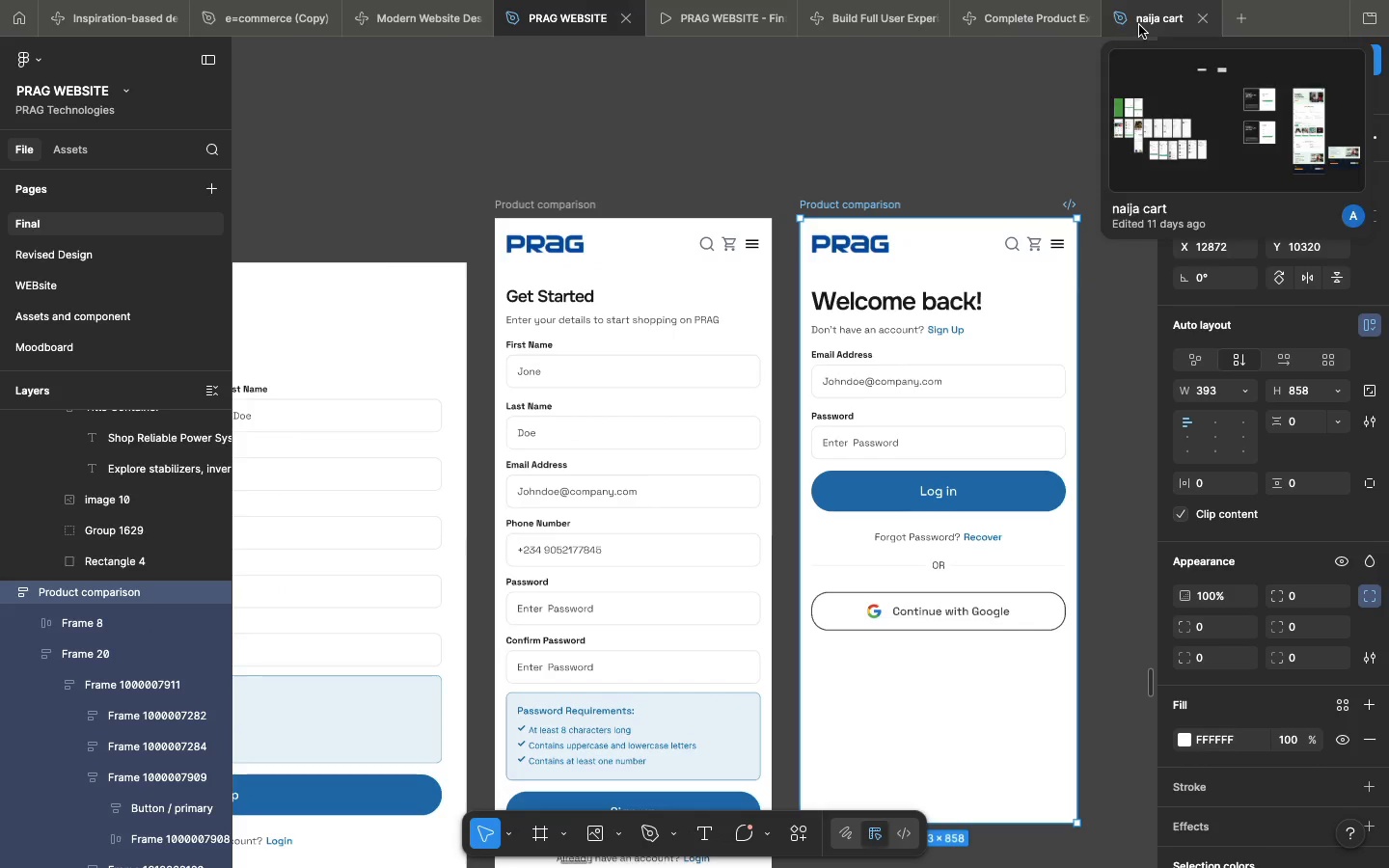 
left_click_drag(start_coordinate=[1139, 25], to_coordinate=[588, 15])
 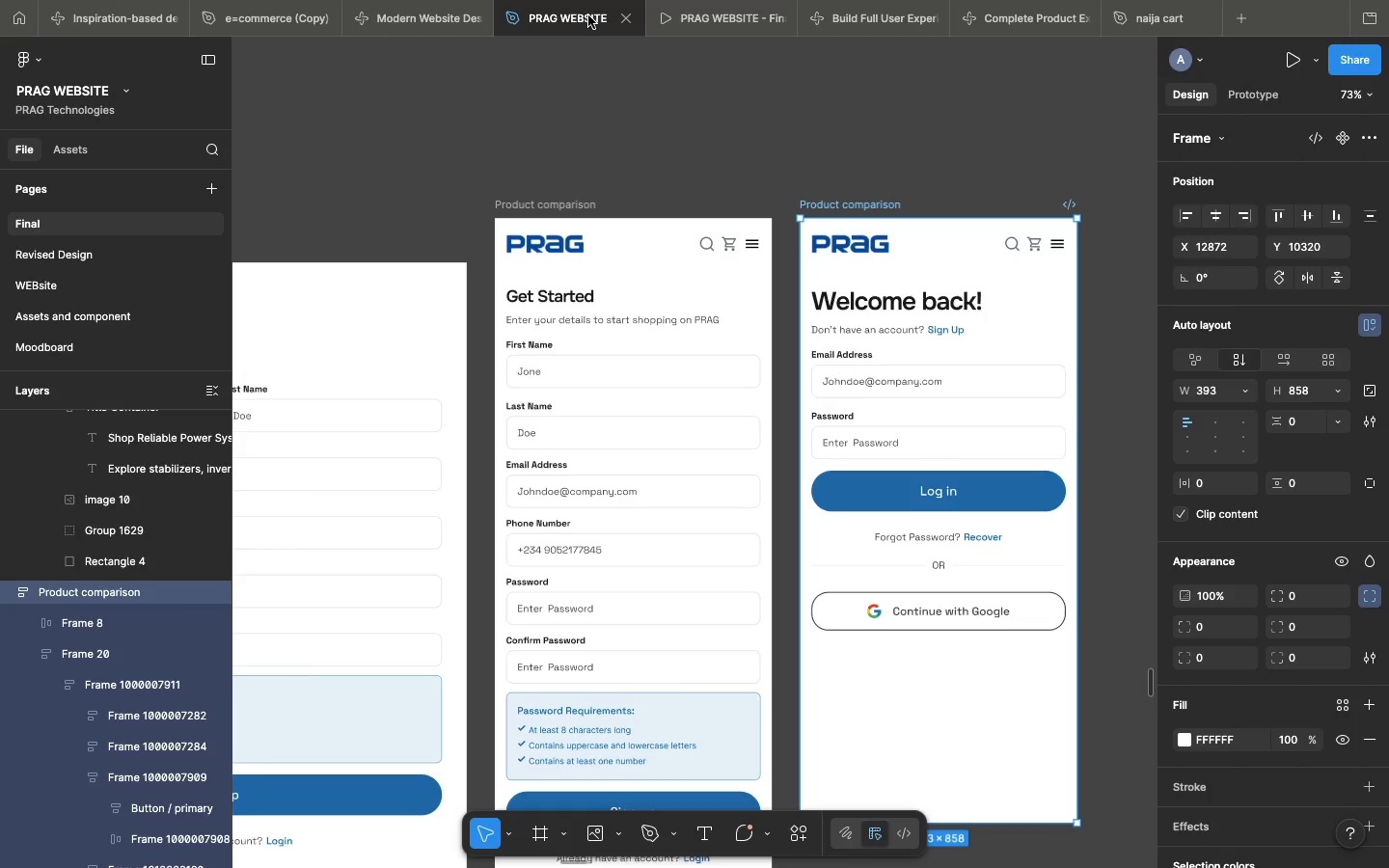 
scroll: coordinate [704, 365], scroll_direction: down, amount: 16.0
 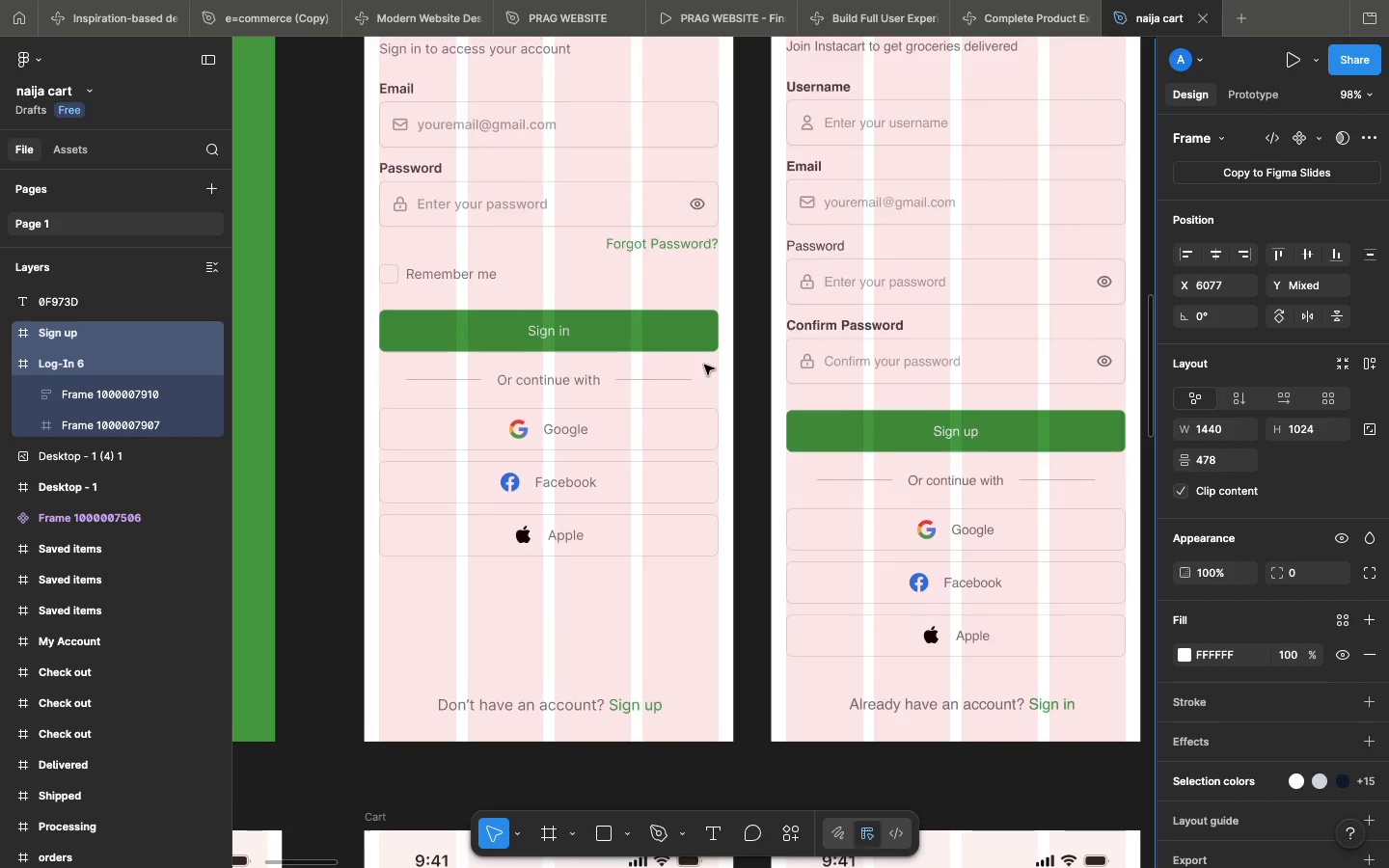 
scroll: coordinate [704, 365], scroll_direction: up, amount: 10.0
 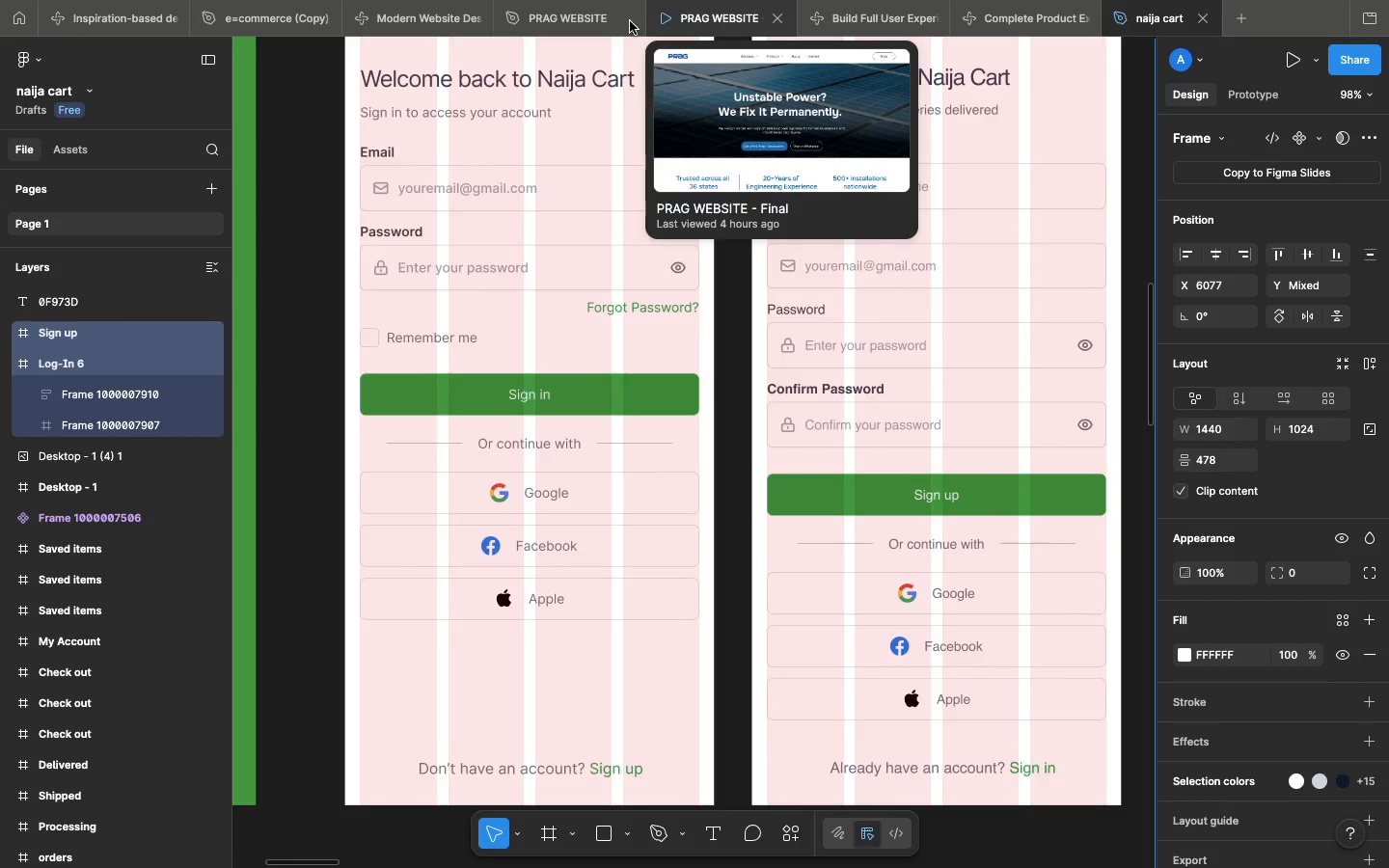 
left_click([588, 15])
 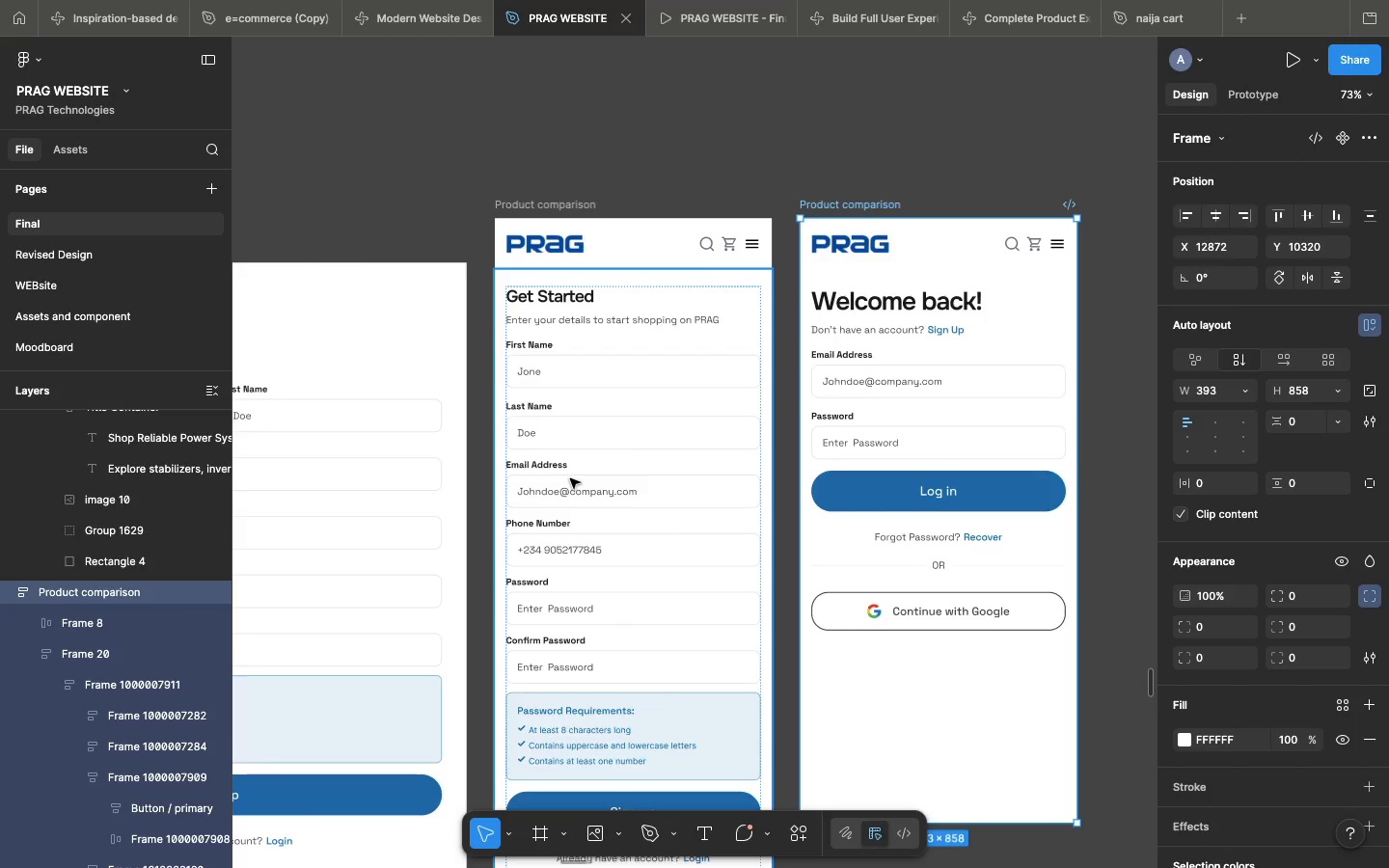 
scroll: coordinate [570, 478], scroll_direction: down, amount: 19.0
 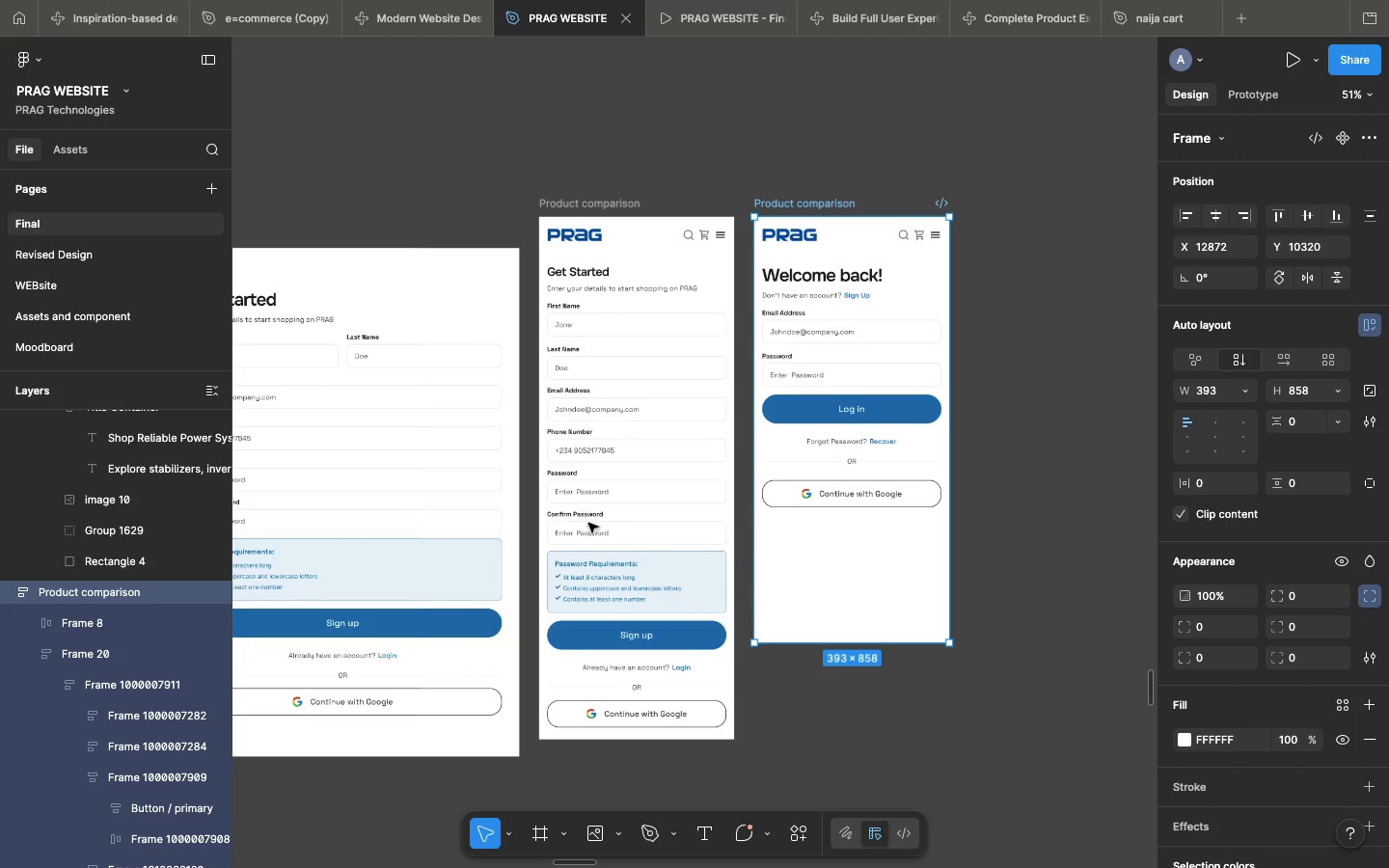 
double_click([615, 688])
 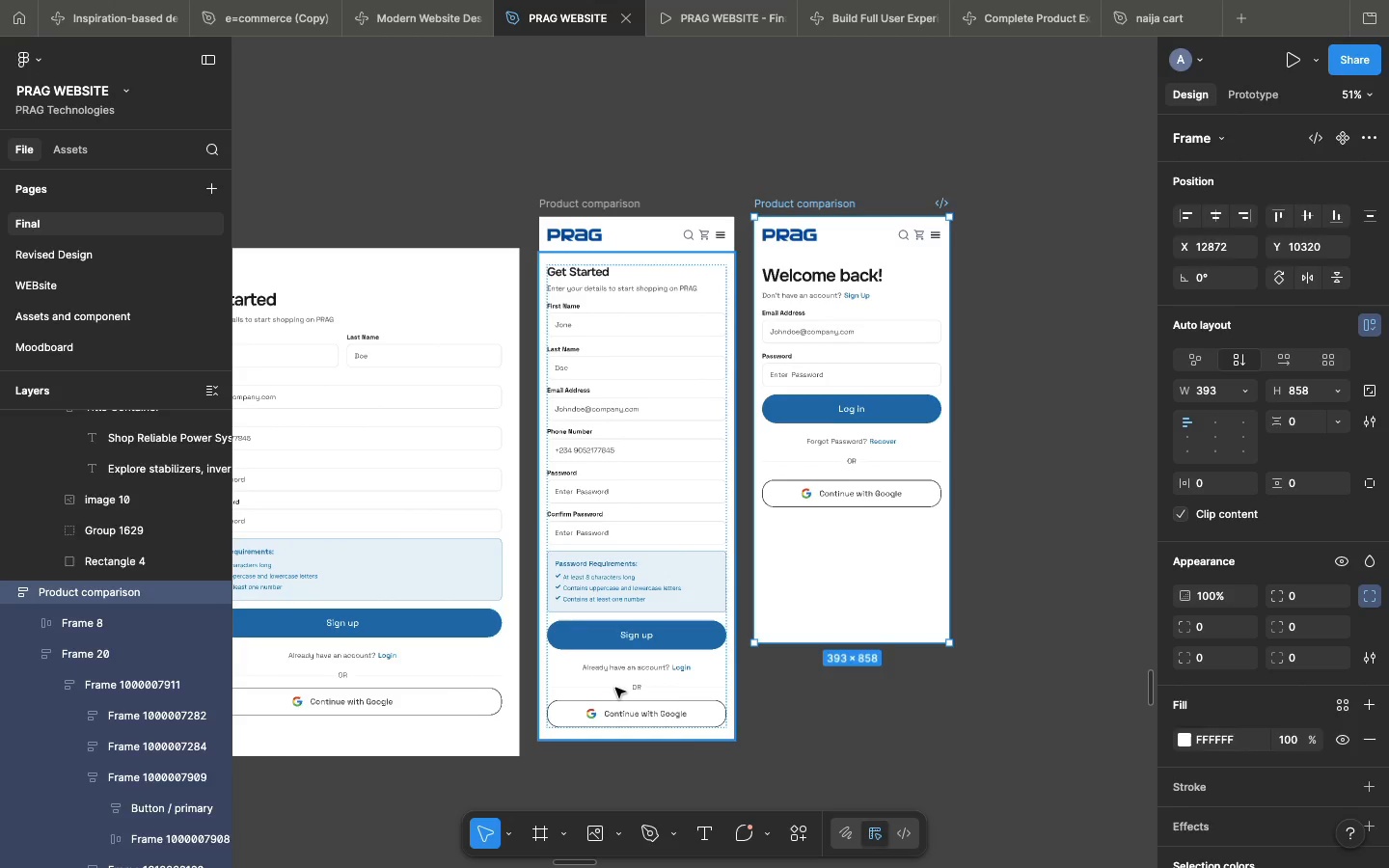 
triple_click([615, 688])
 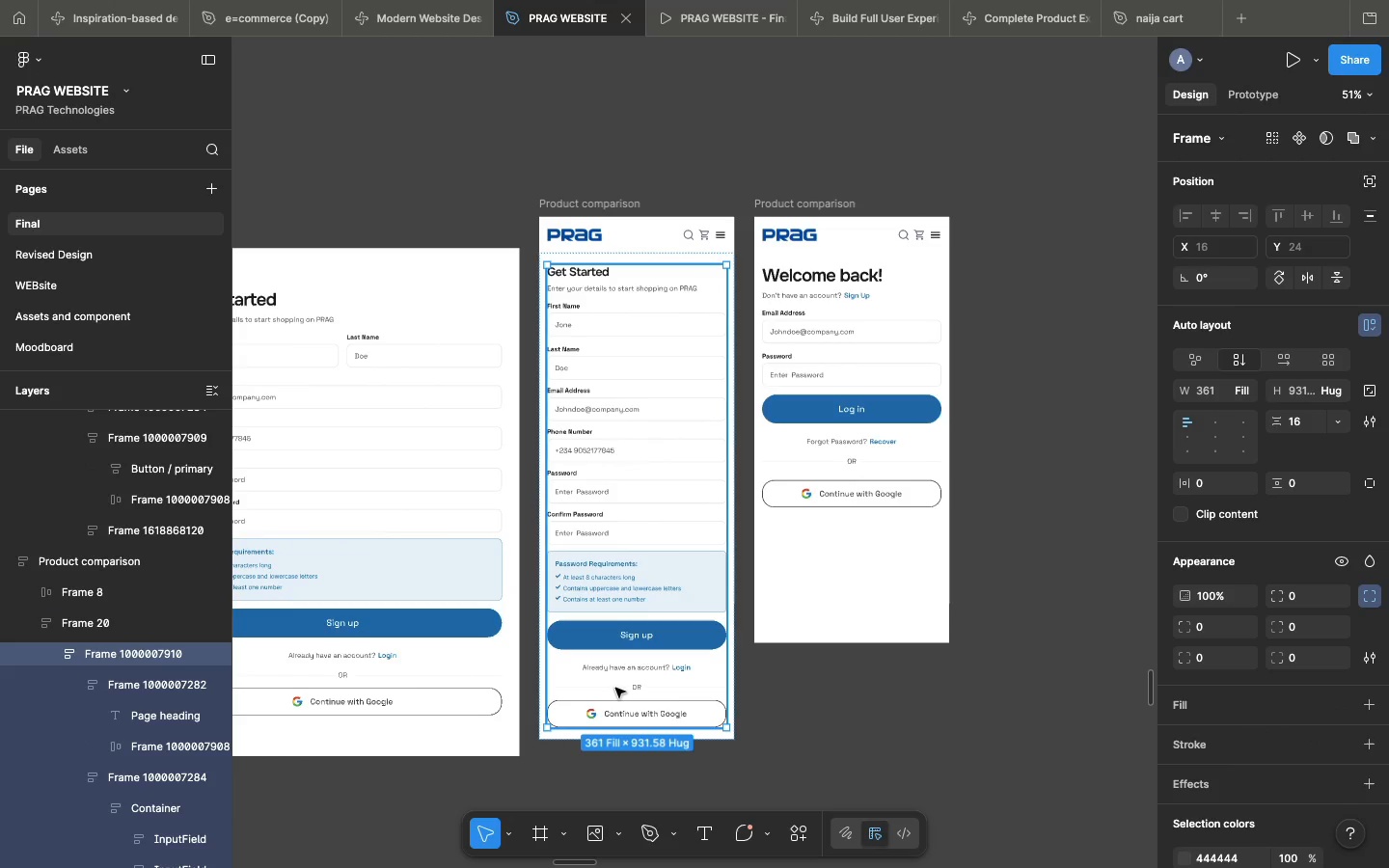 
double_click([615, 688])
 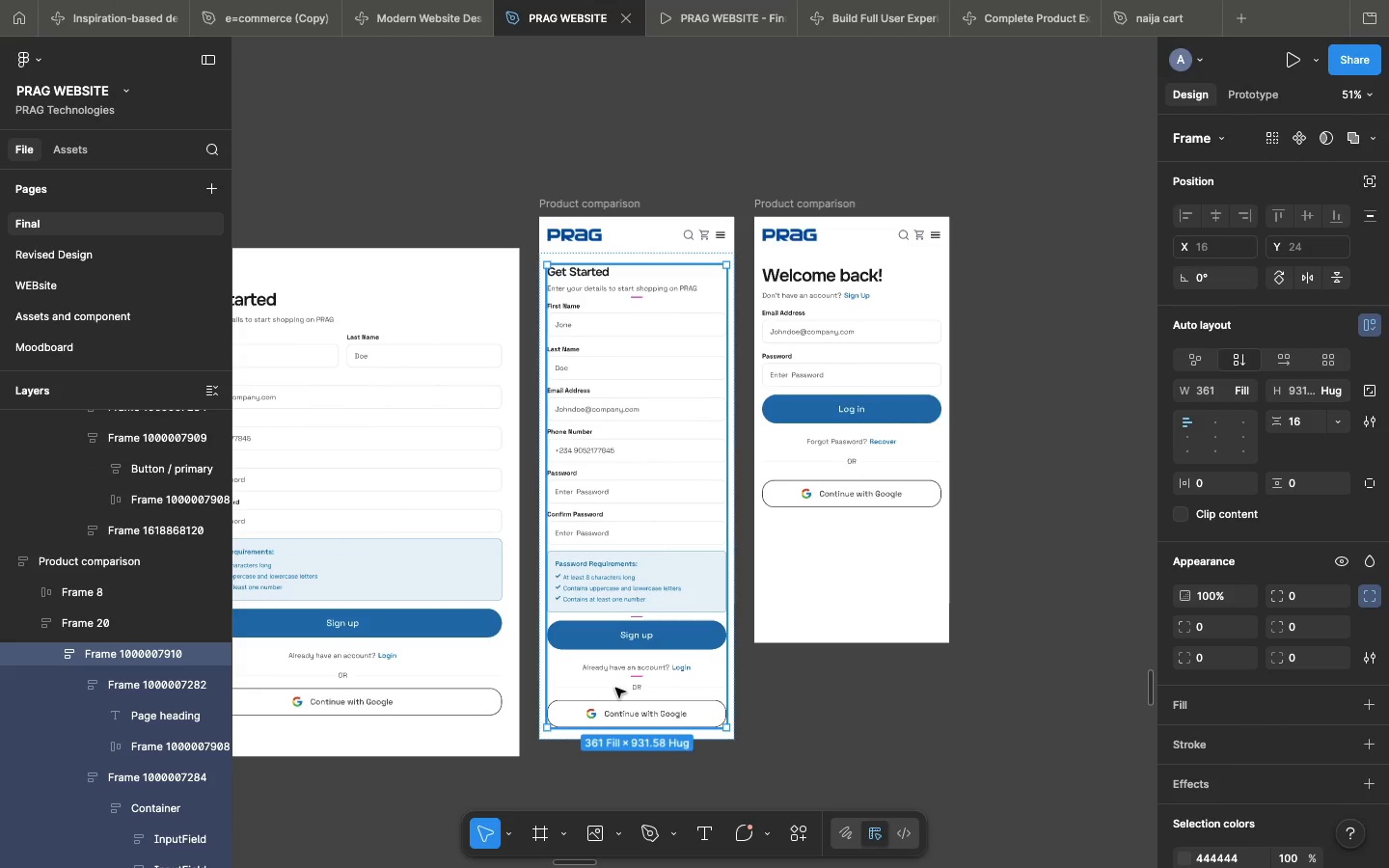 
triple_click([615, 688])
 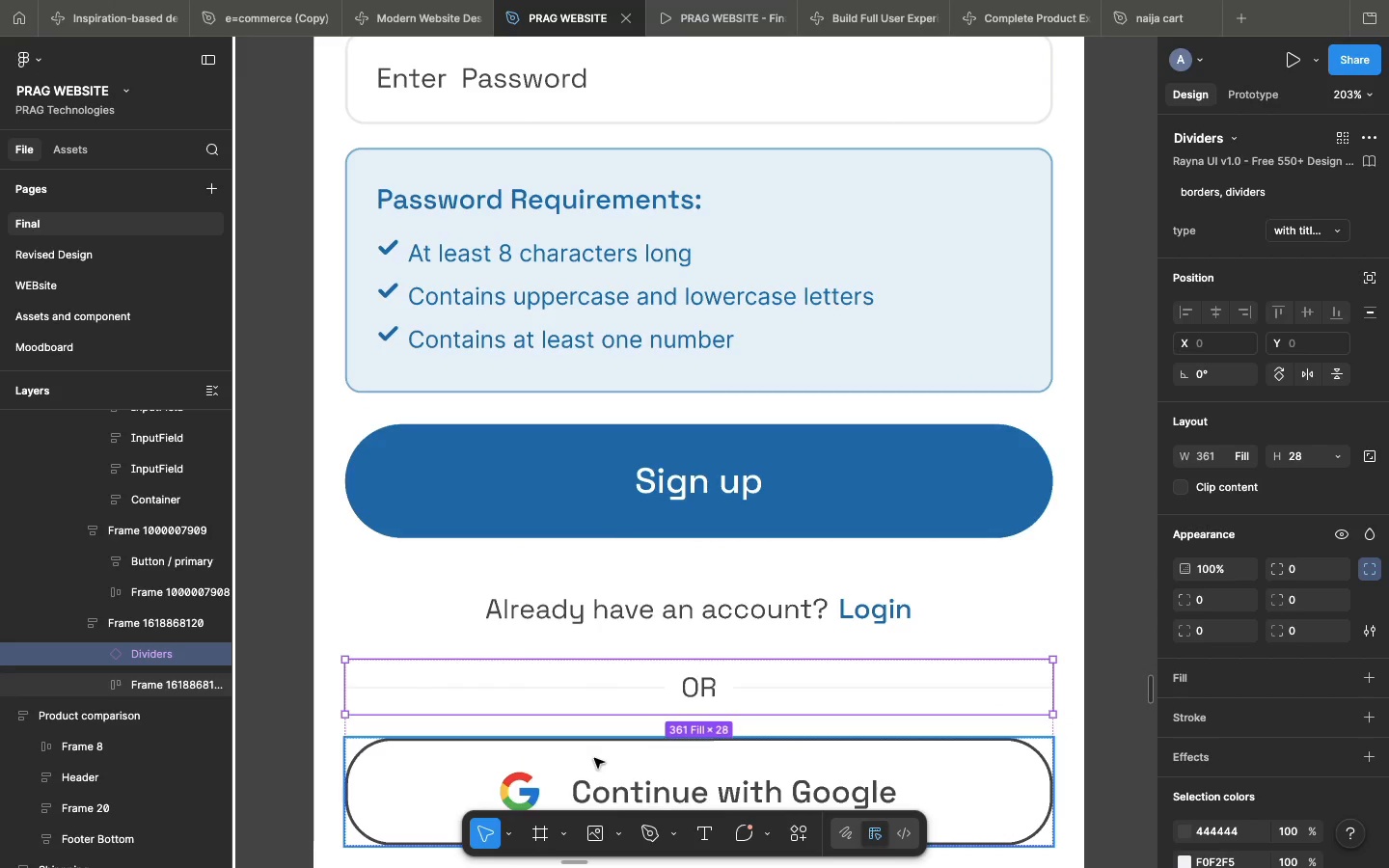 
hold_key(key=ShiftLeft, duration=1.06)
left_click([593, 758])
 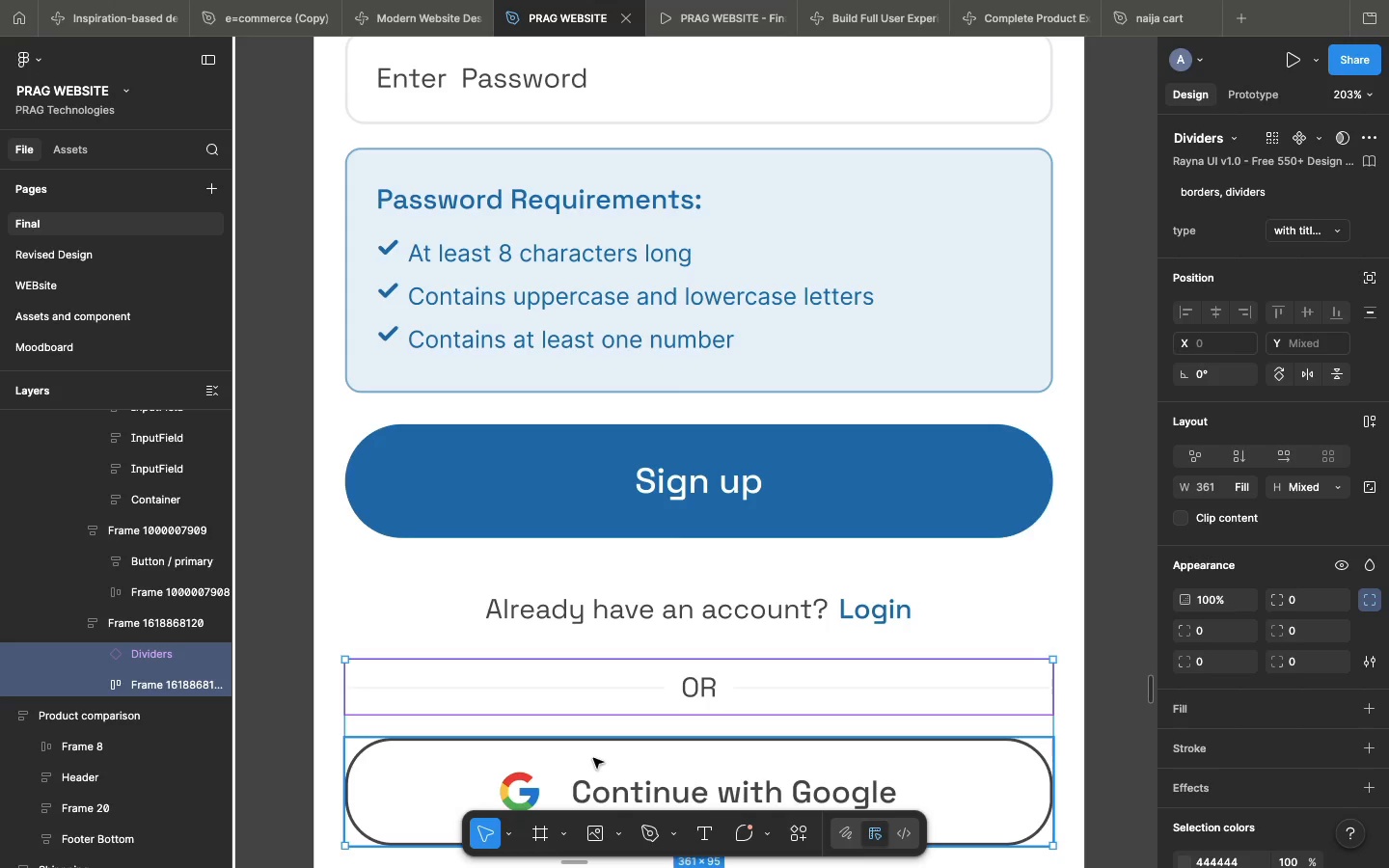 
key(Shift+A)
 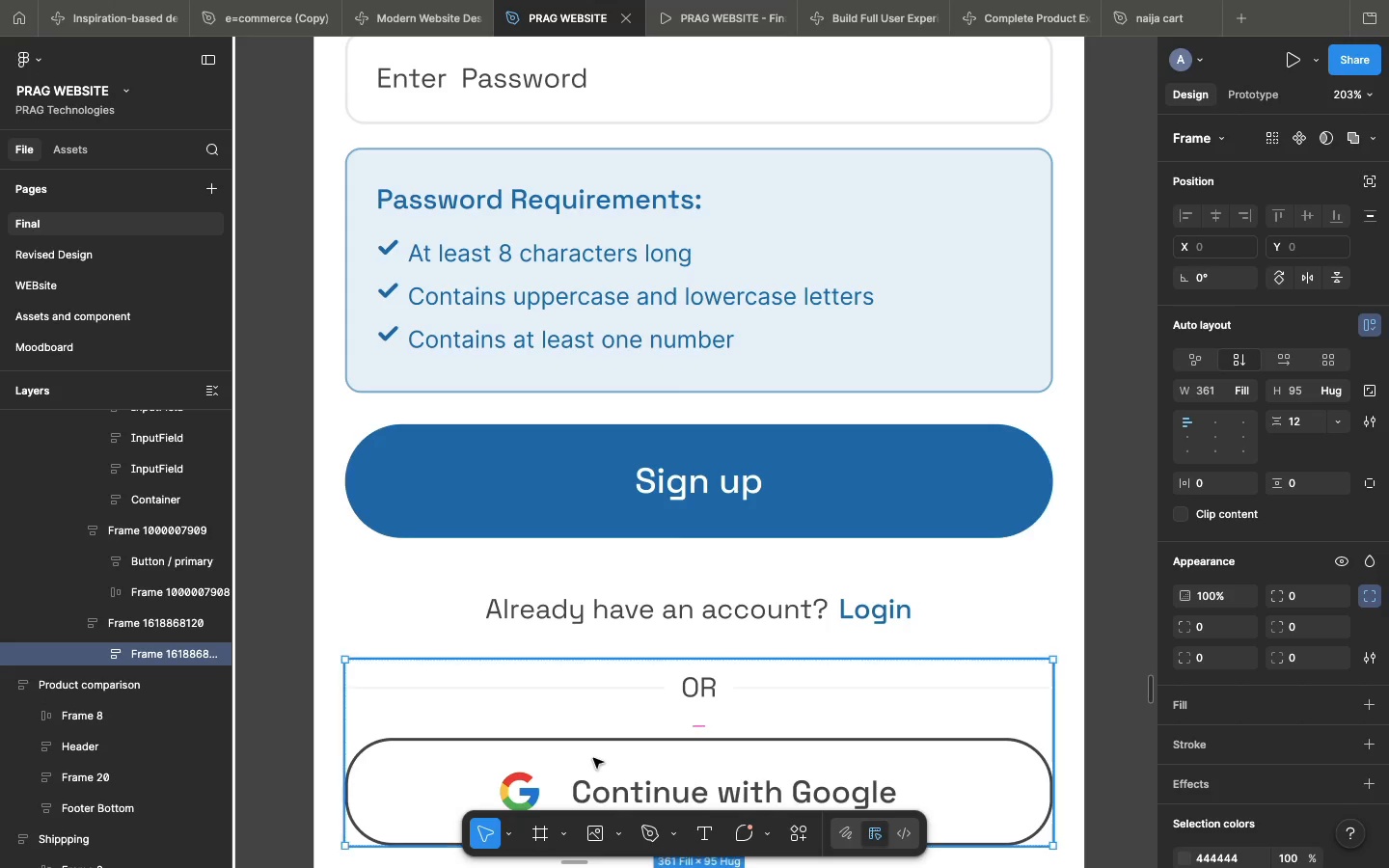 
key(ArrowUp)
 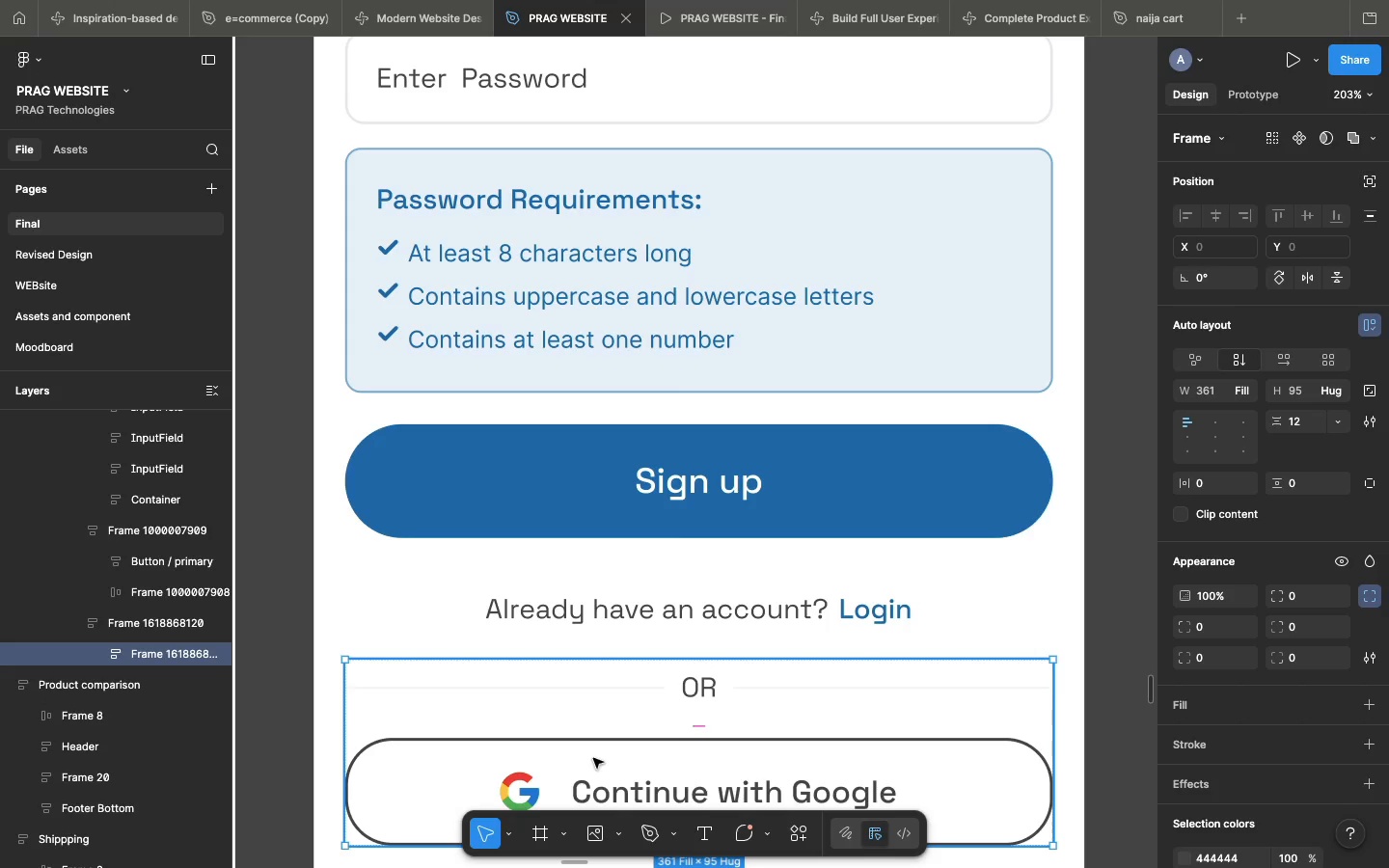 
key(ArrowUp)
 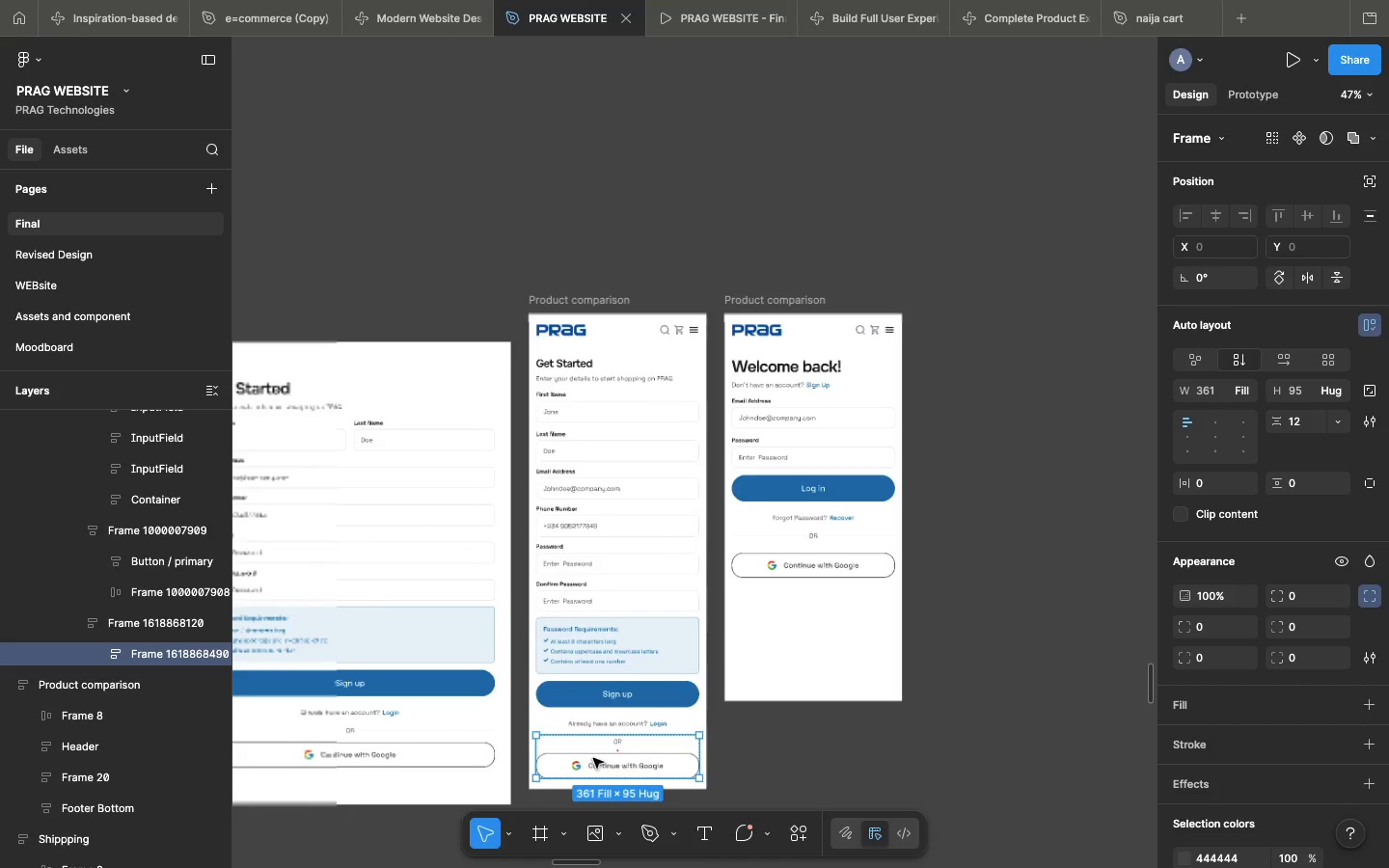 
wait(5.3)
 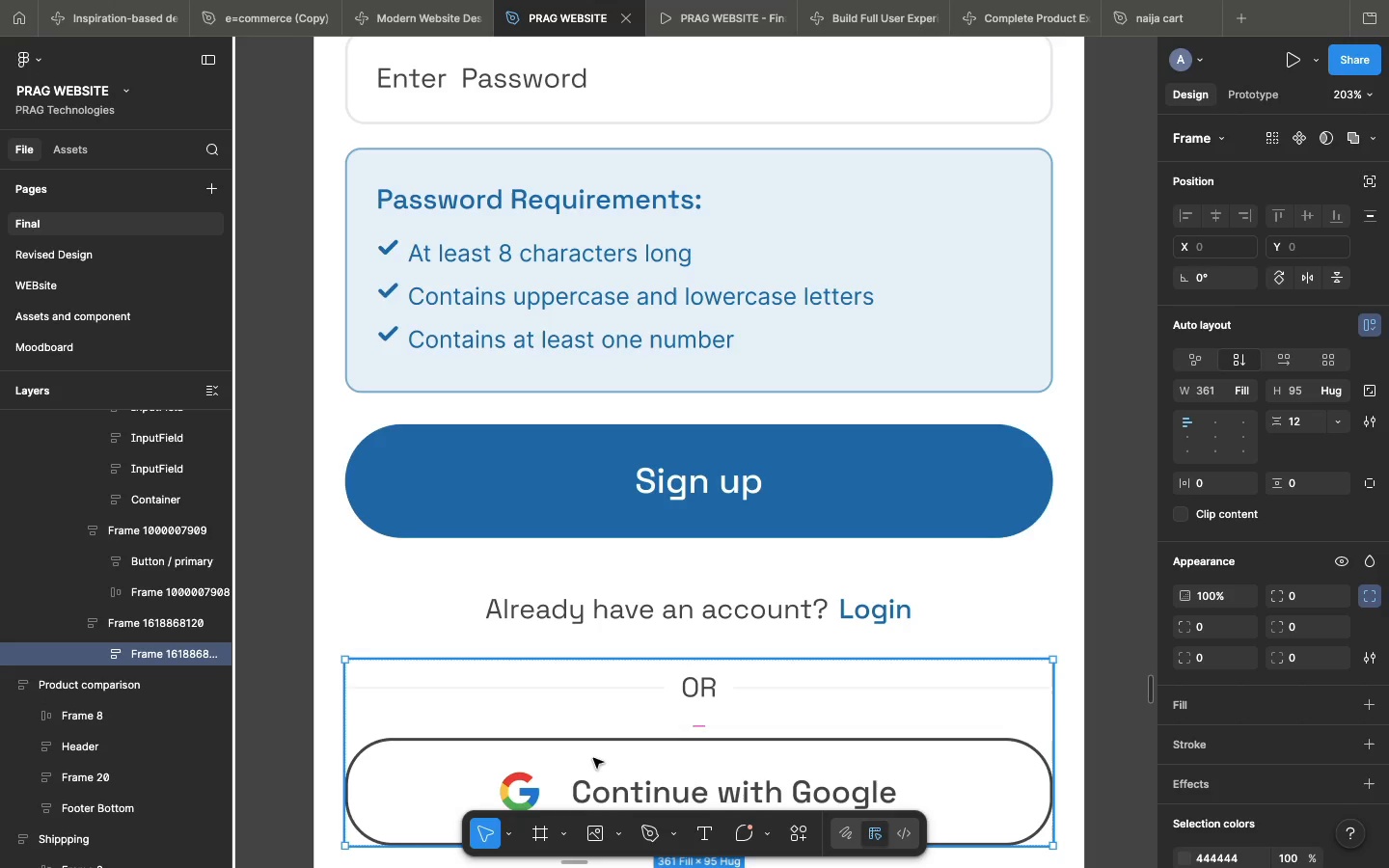 
key(ArrowUp)
 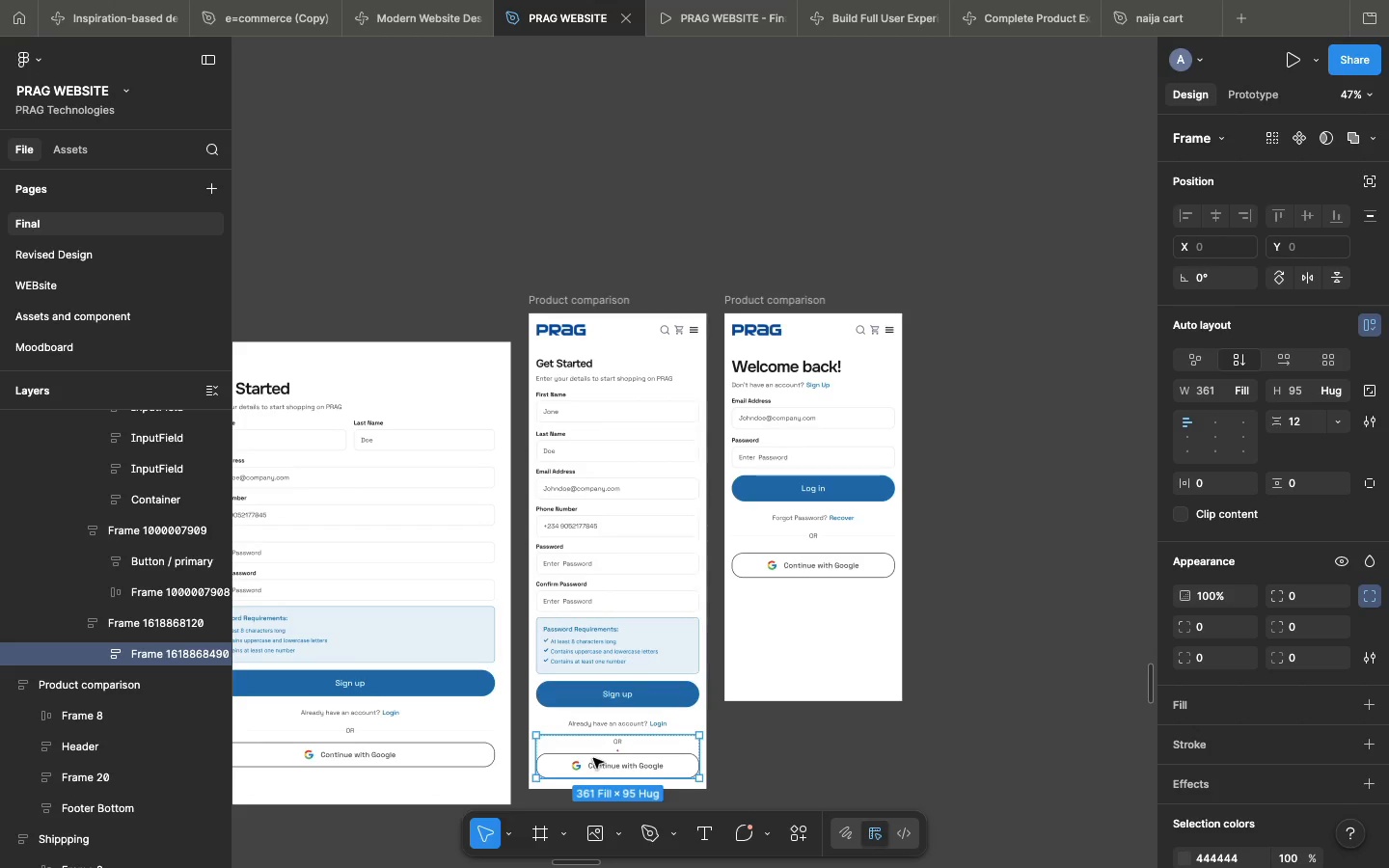 
wait(7.67)
 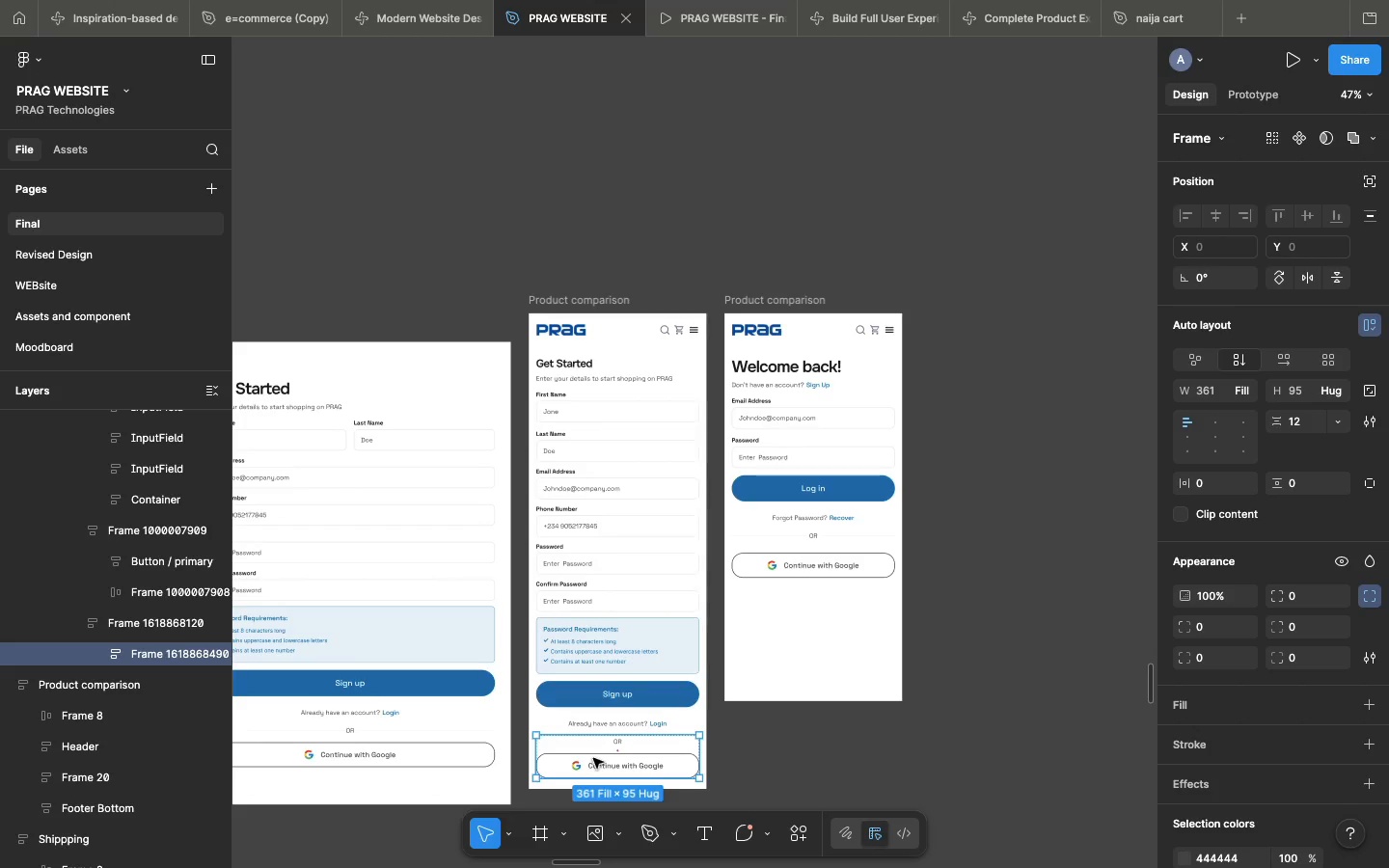 
left_click_drag(start_coordinate=[575, 766], to_coordinate=[583, 729])
 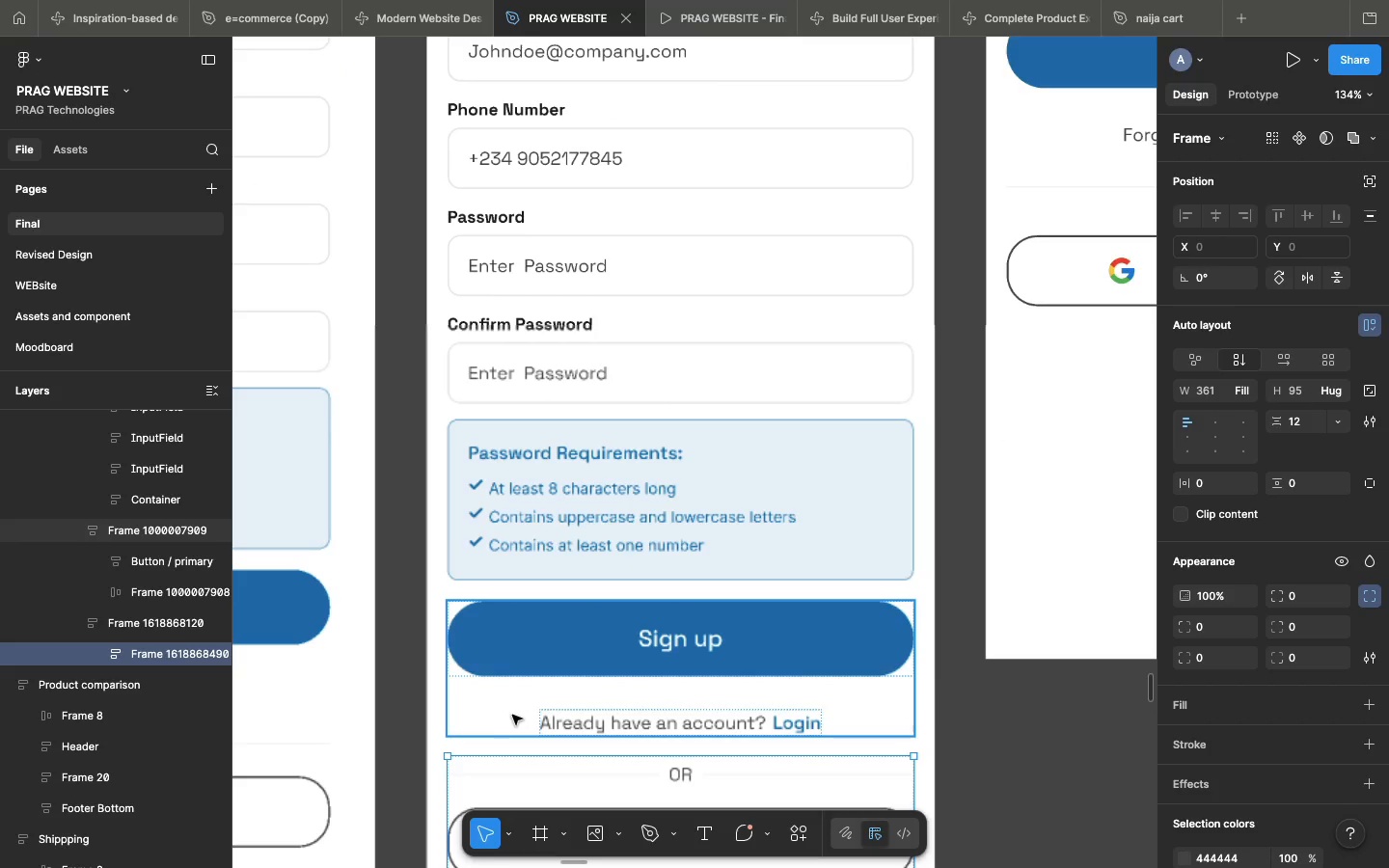 
left_click([513, 717])
 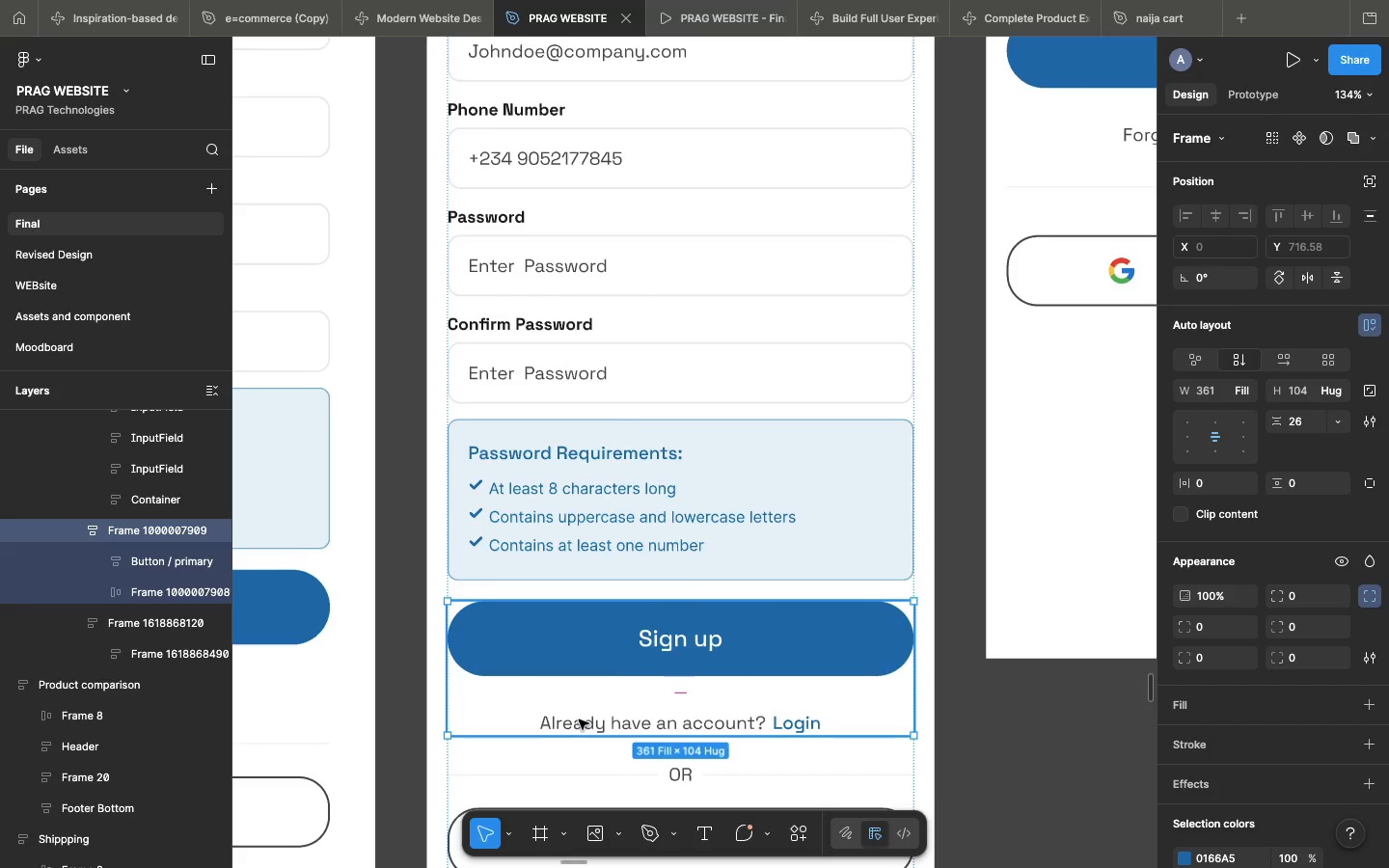 
double_click([579, 719])
 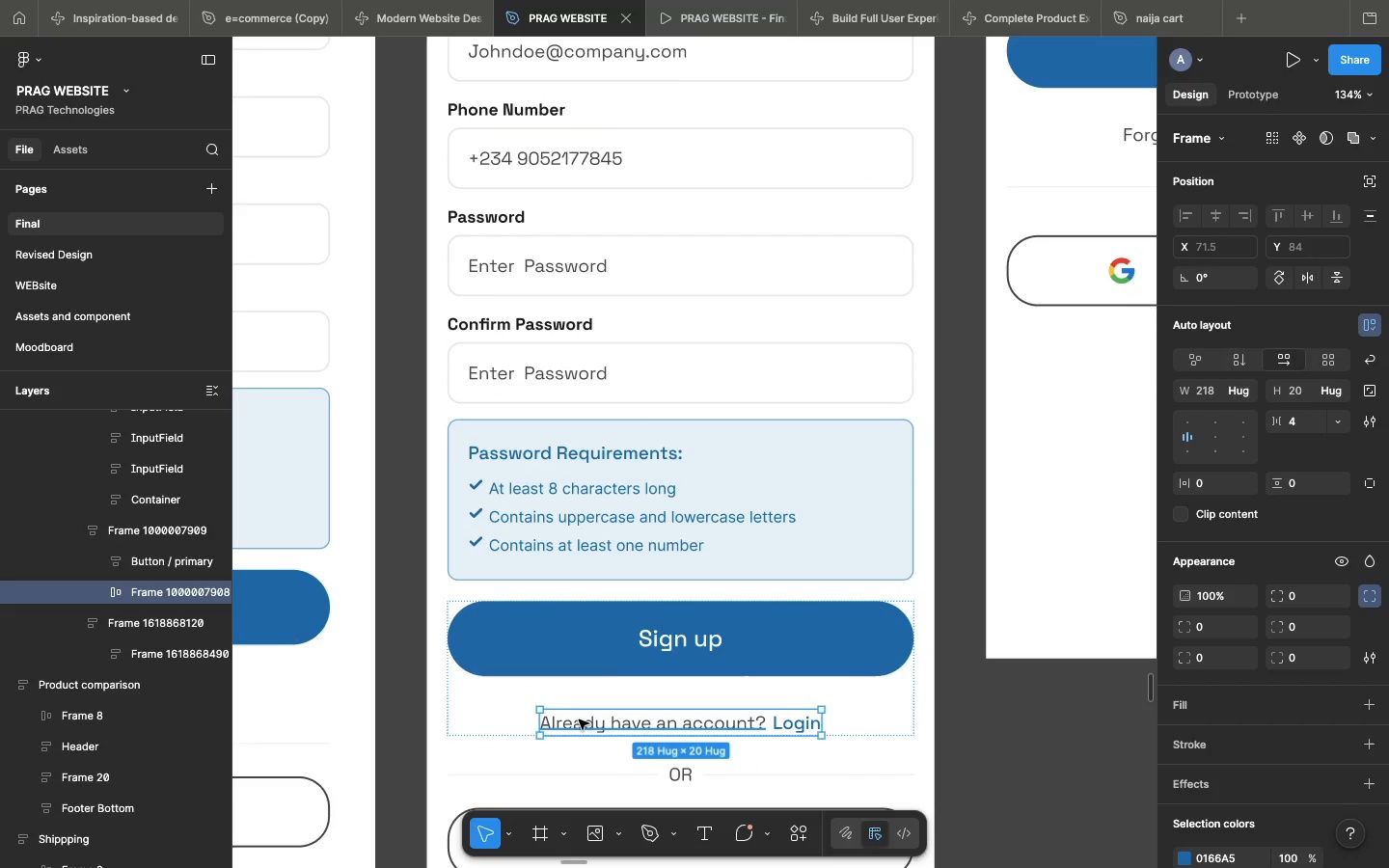 
key(Meta+V)
 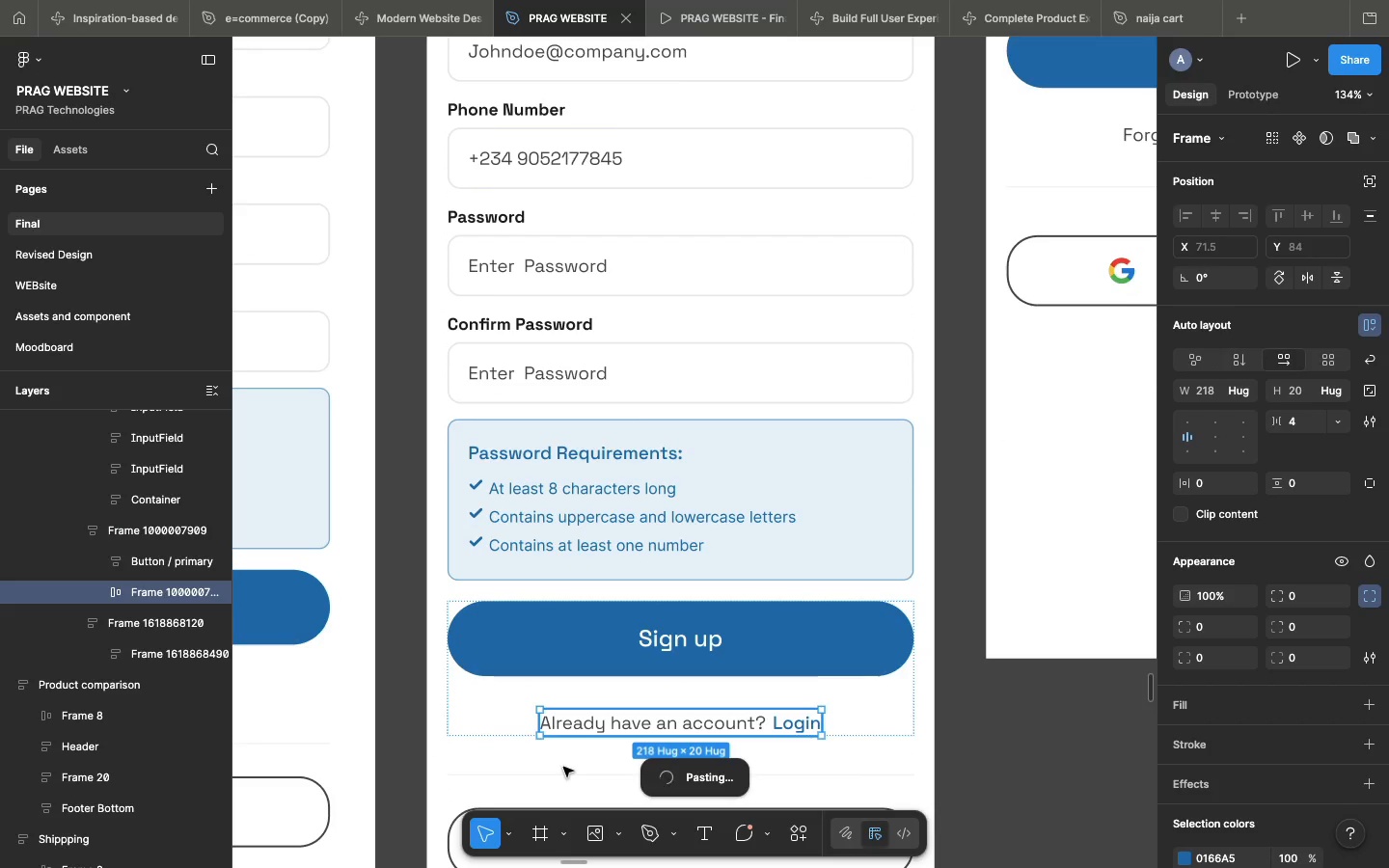 
key(Meta+Z)
 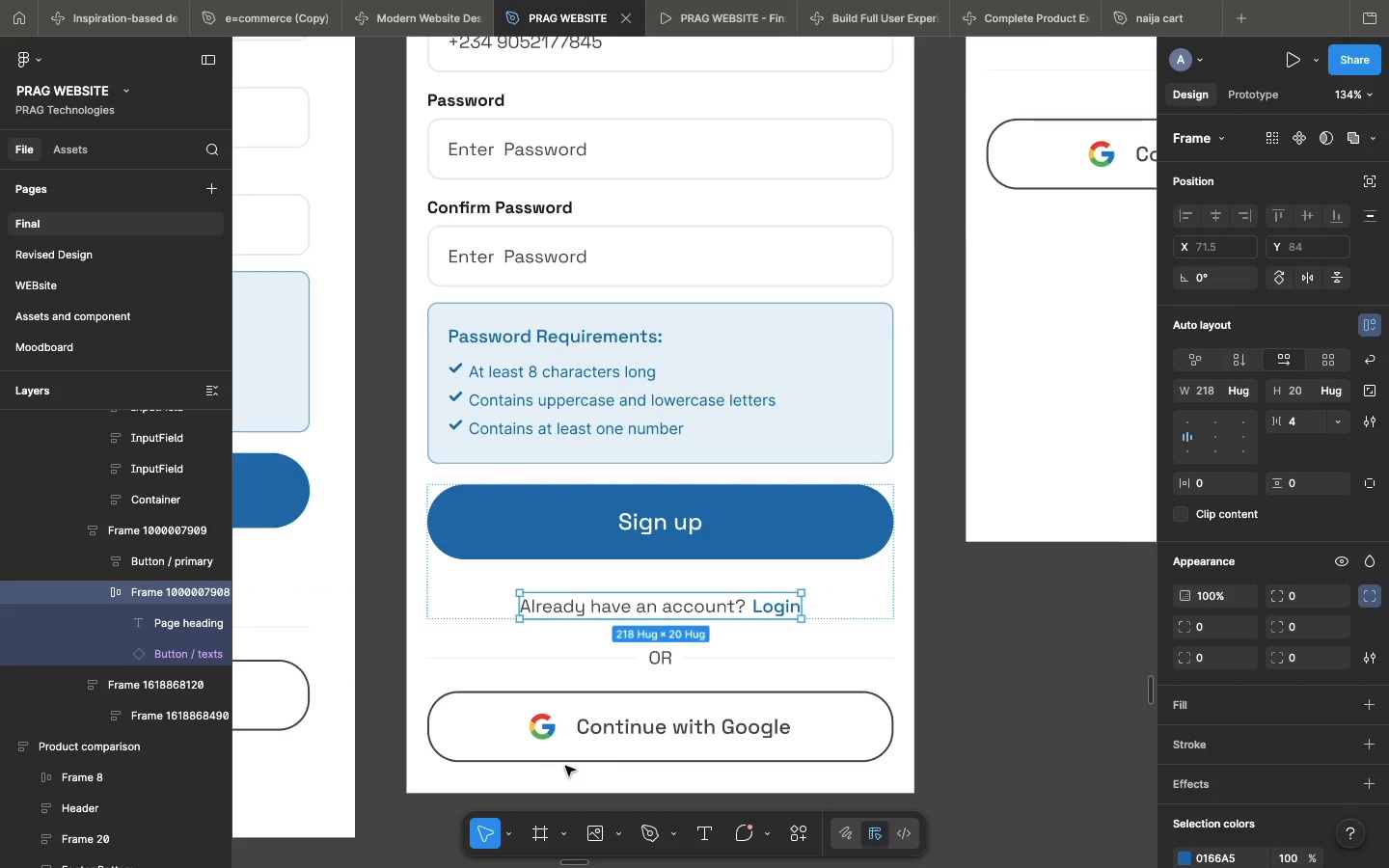 
scroll: coordinate [563, 767], scroll_direction: down, amount: 18.0
 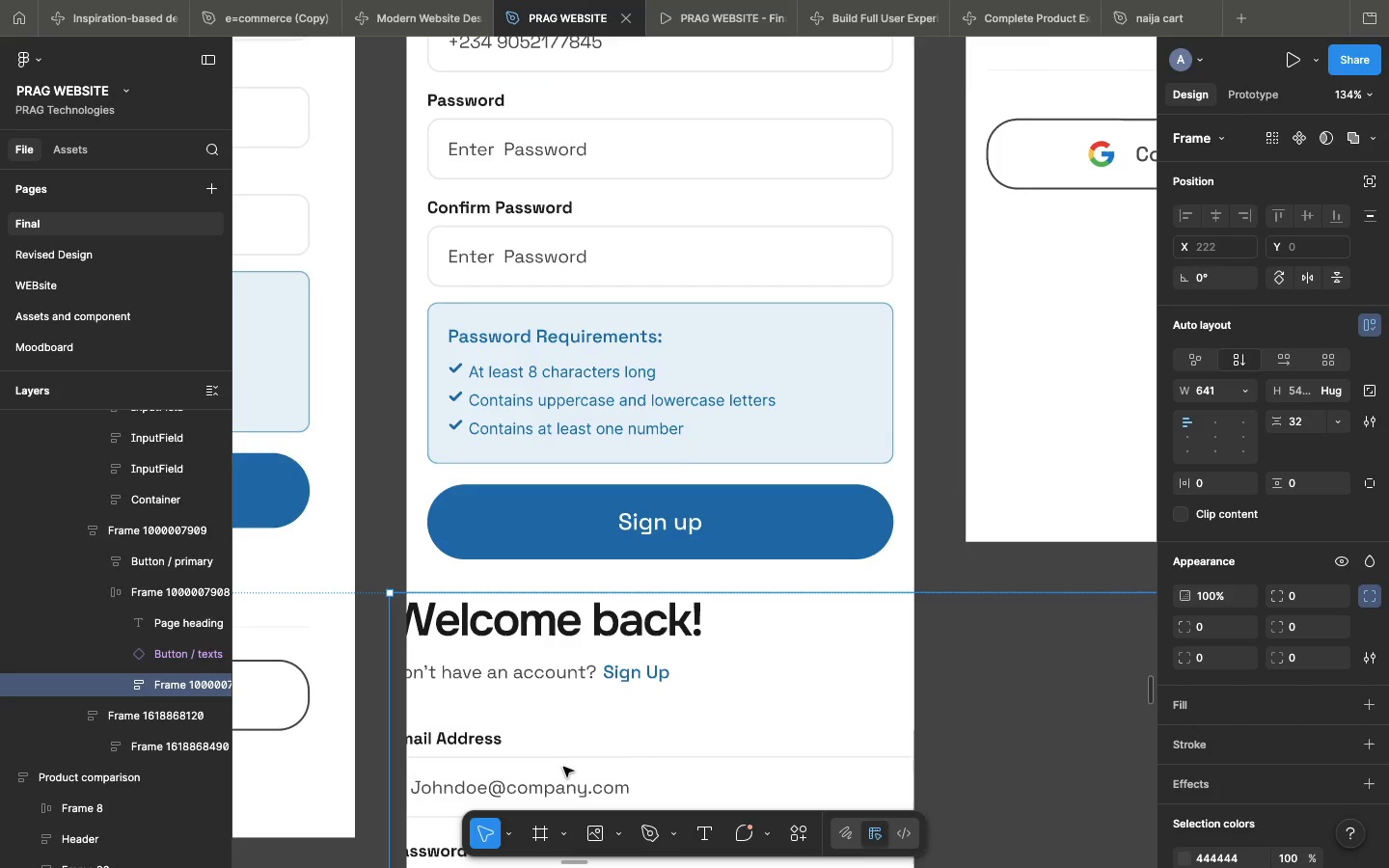 
key(Meta+C)
 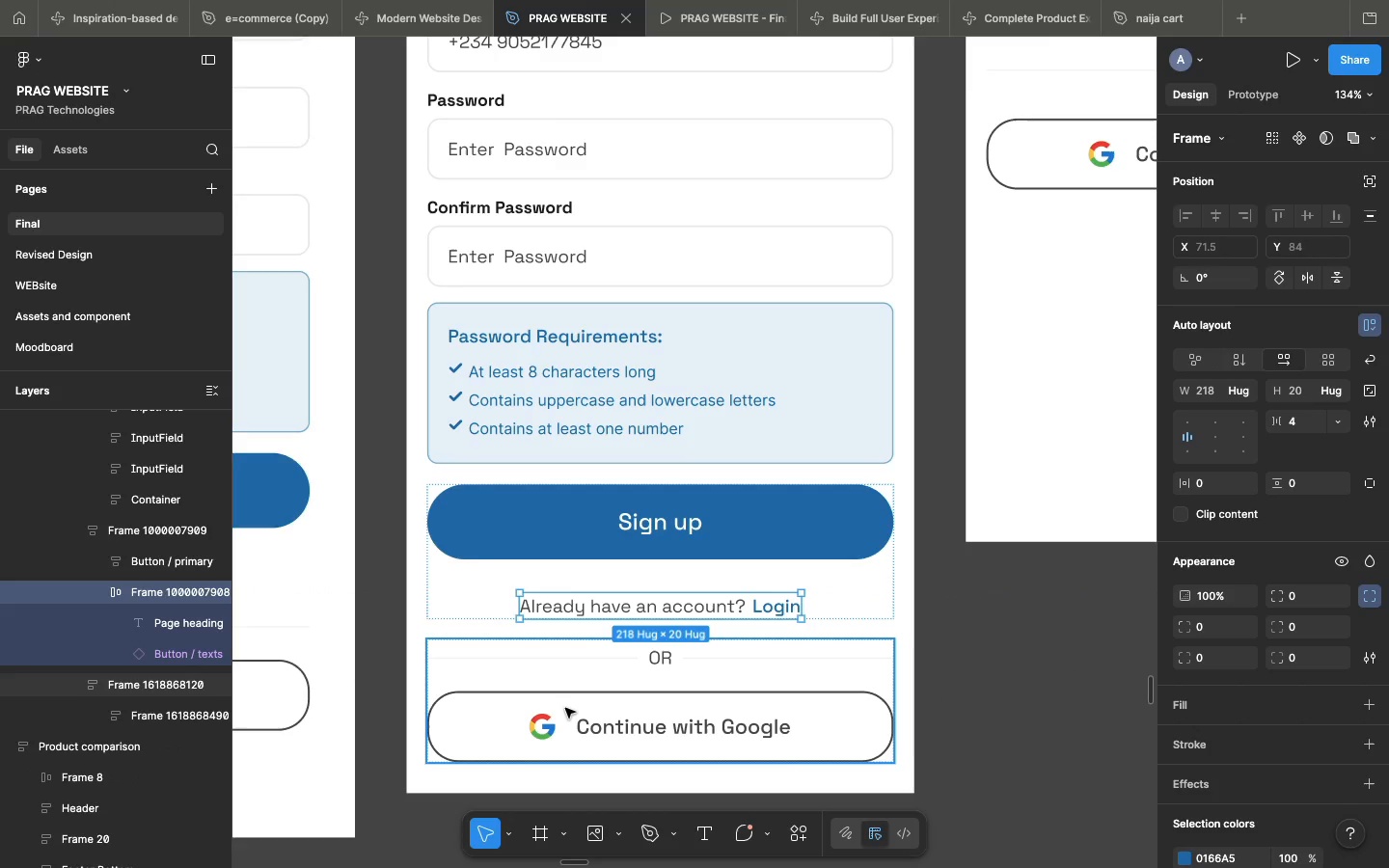 
left_click([565, 708])
 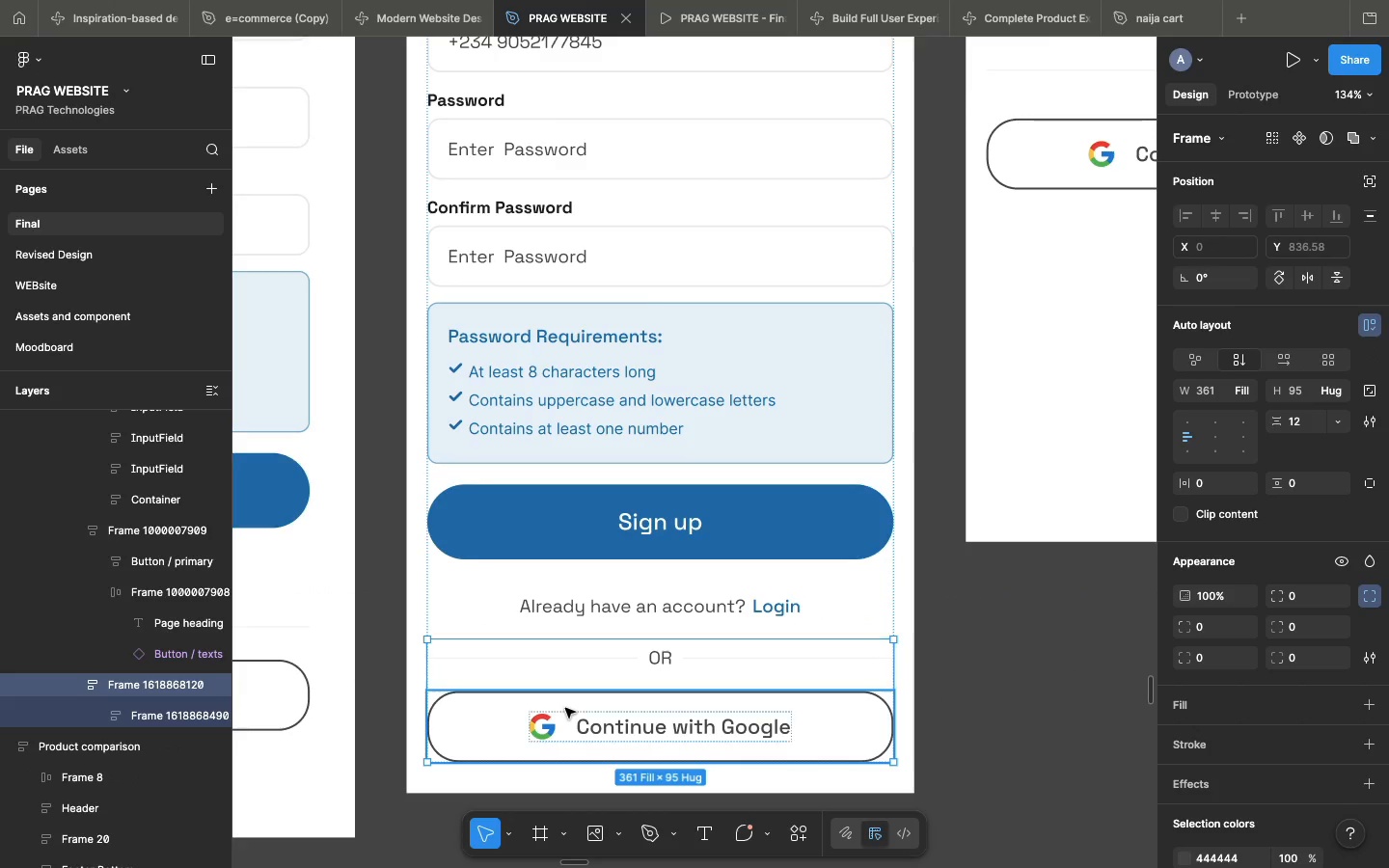 
key(Meta+V)
 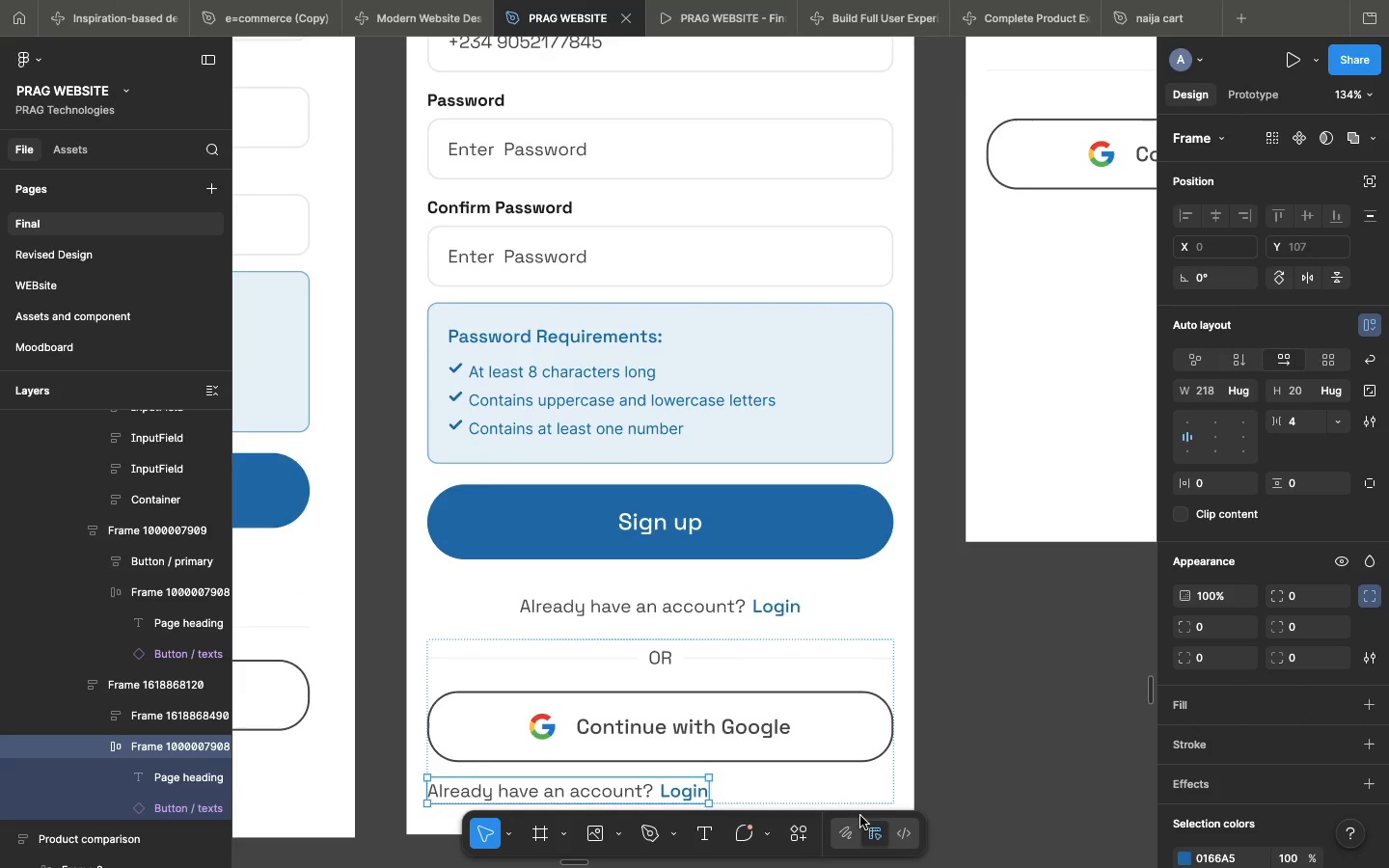 
left_click([857, 792])
 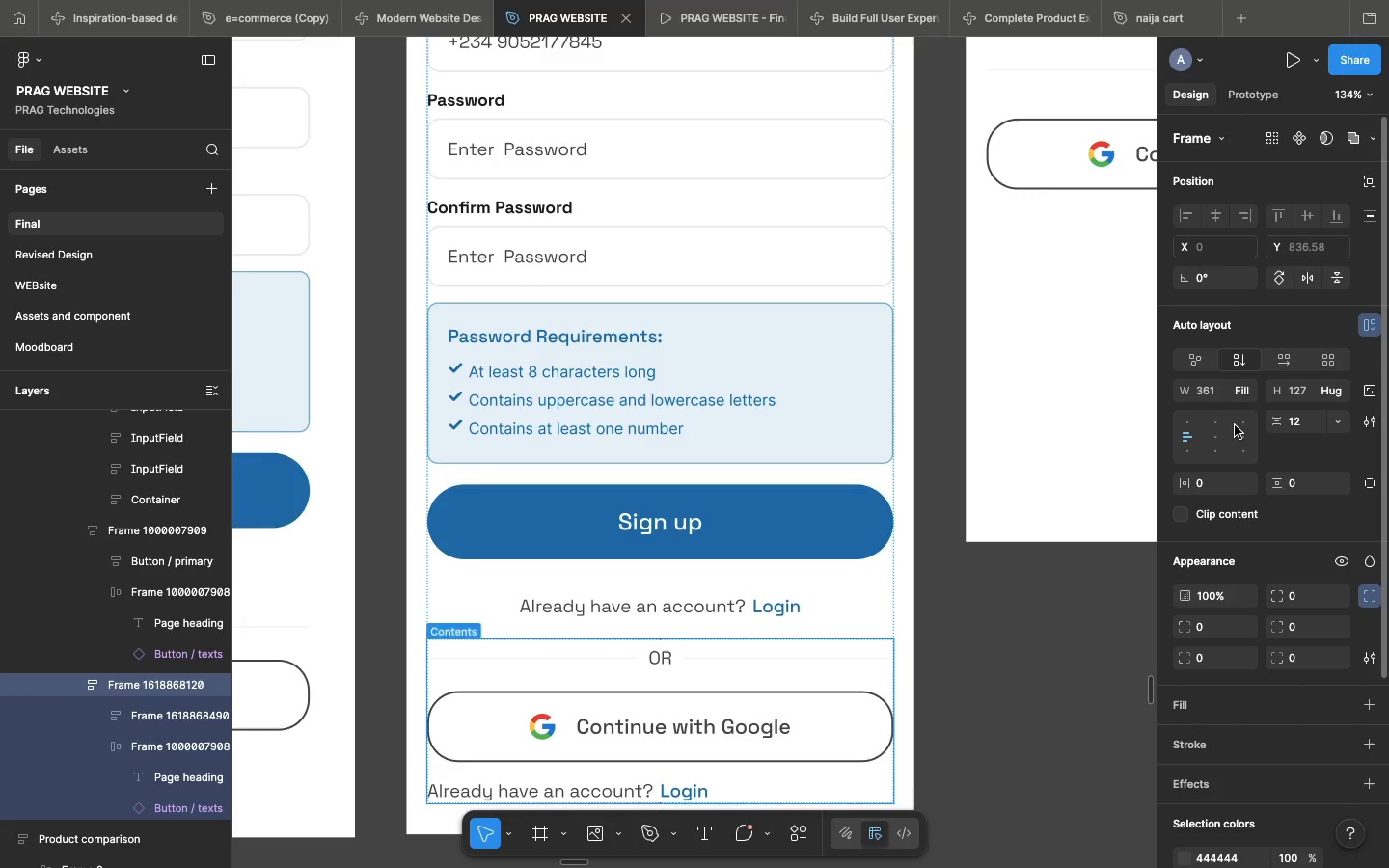 
left_click([1221, 436])
 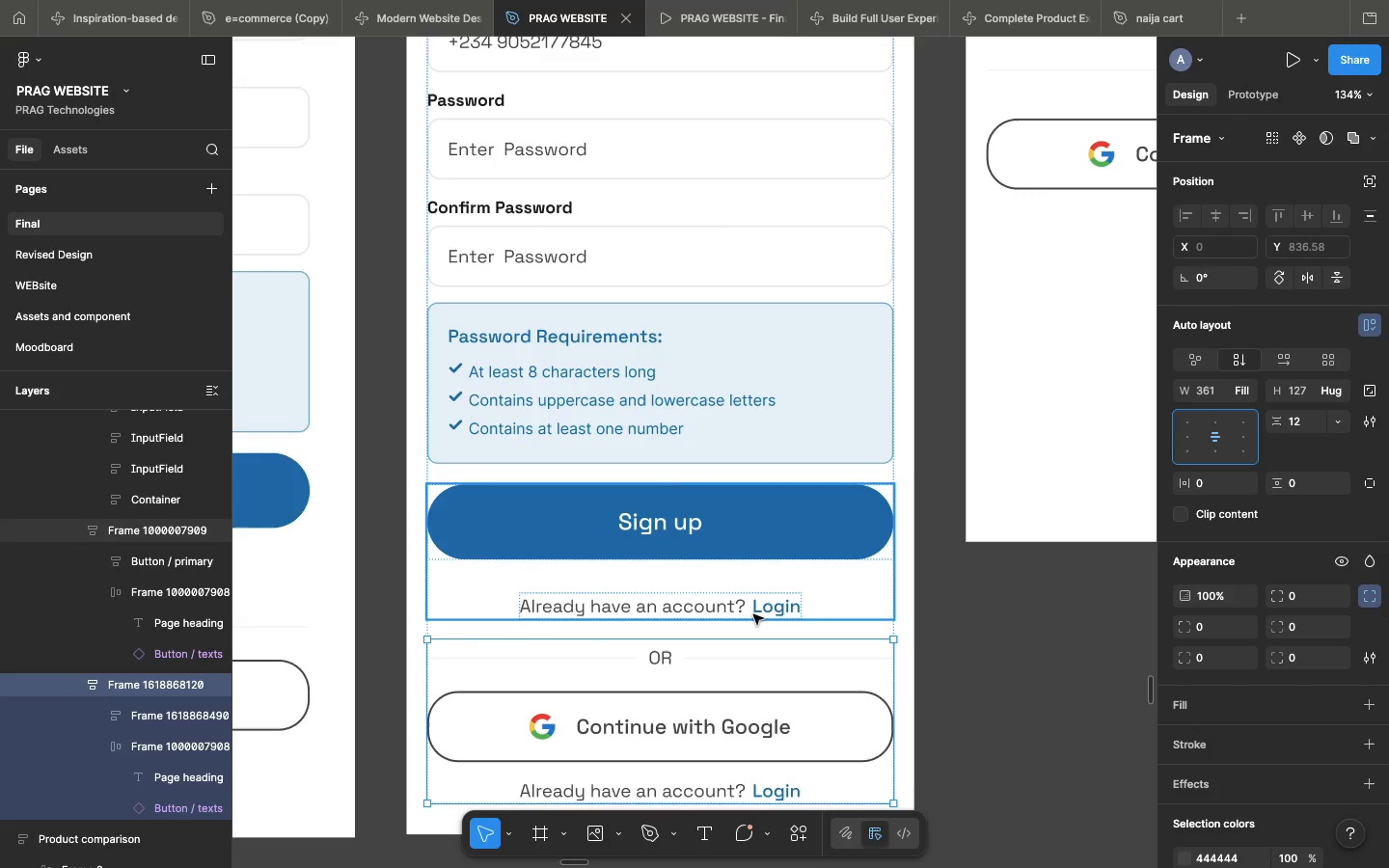 
double_click([753, 614])
 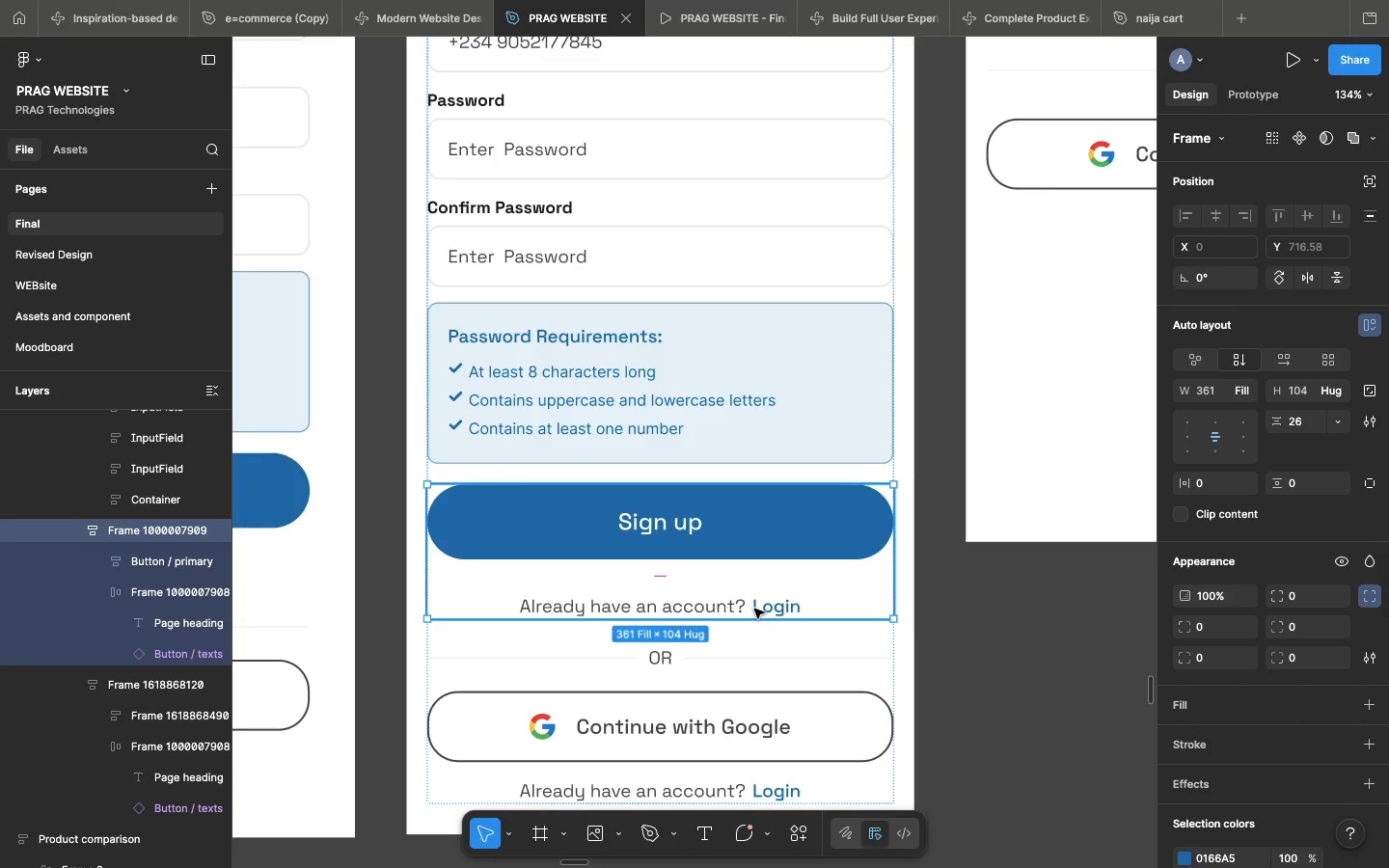 
double_click([754, 609])
 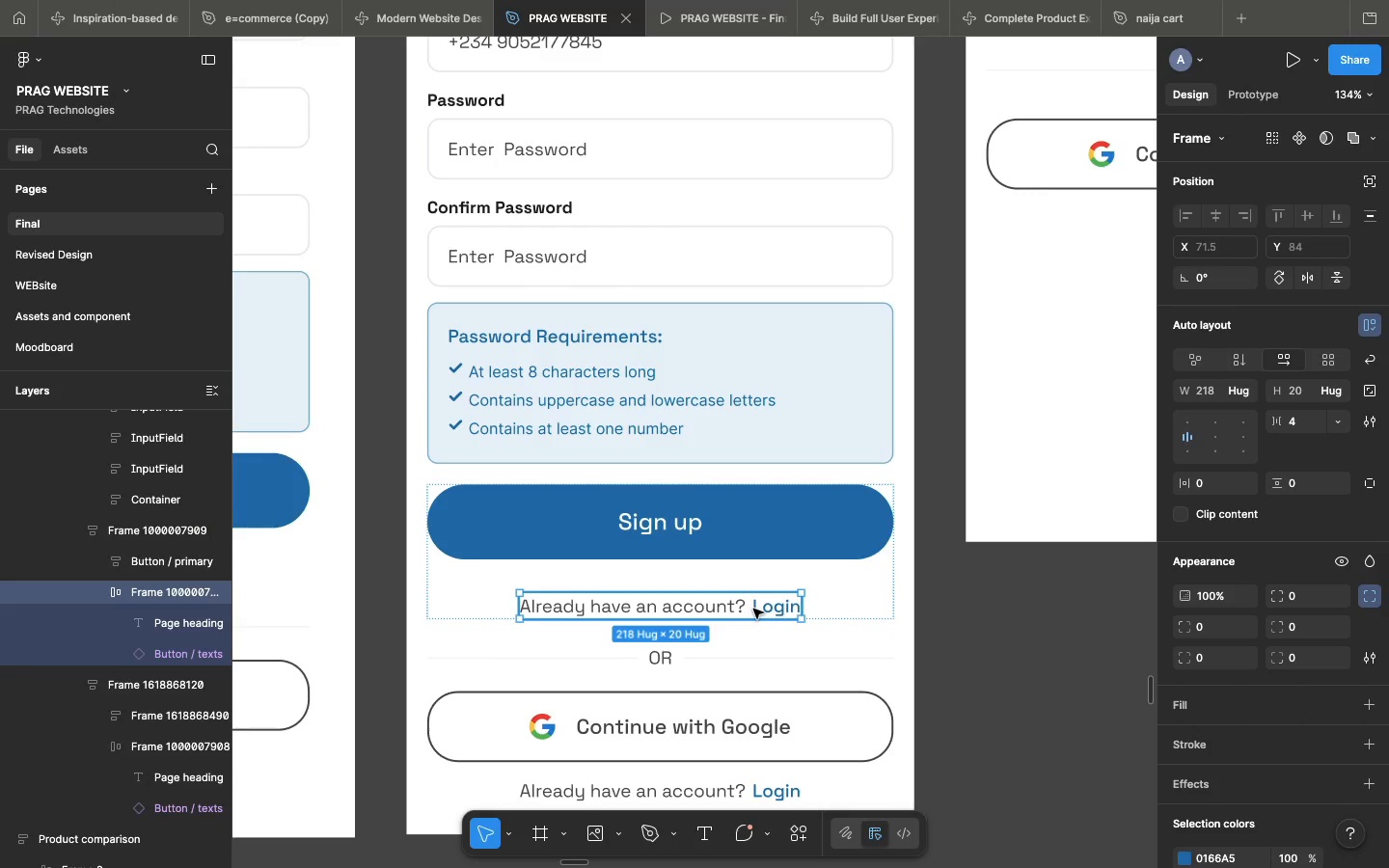 
key(Backspace)
 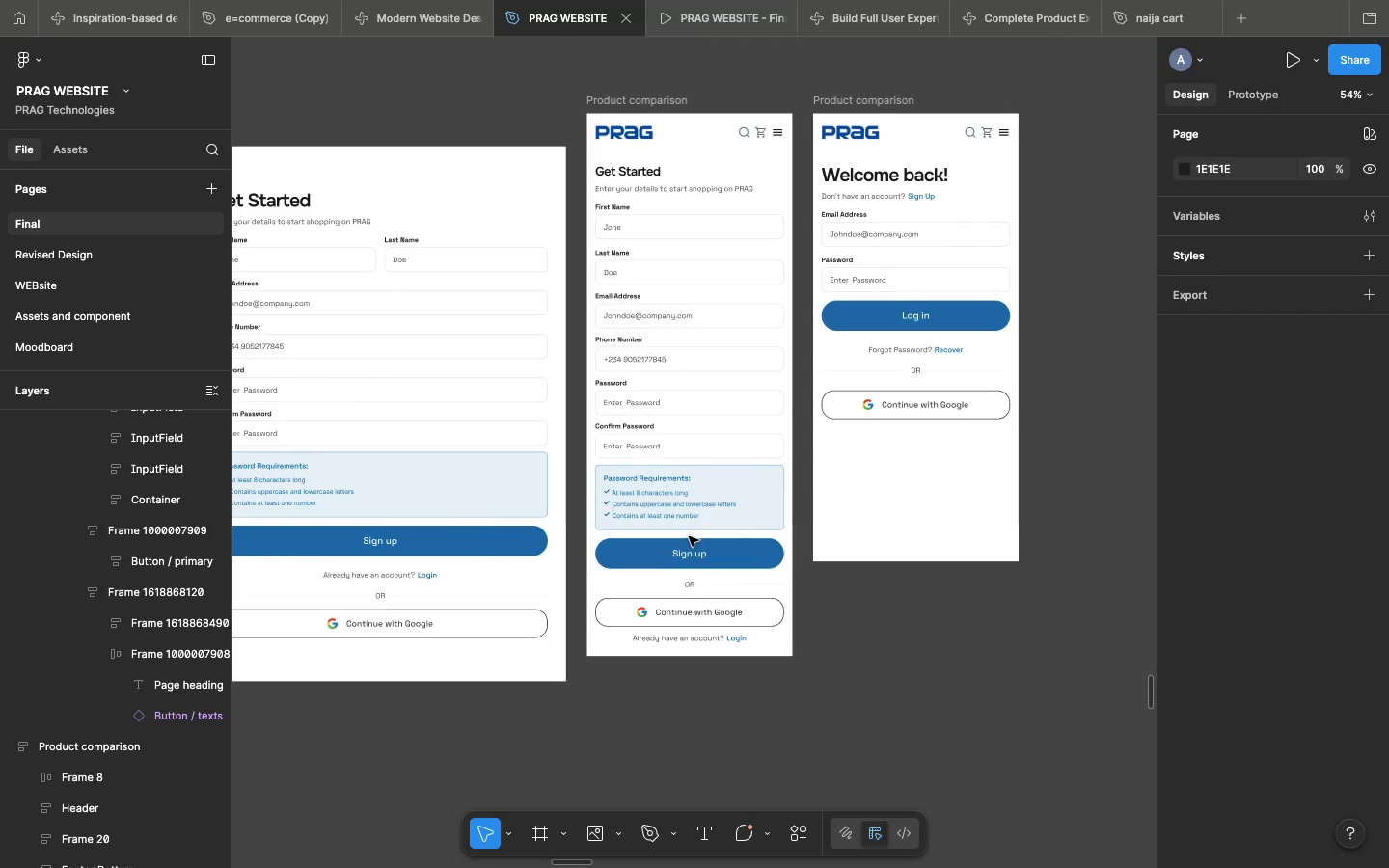 
wait(11.86)
 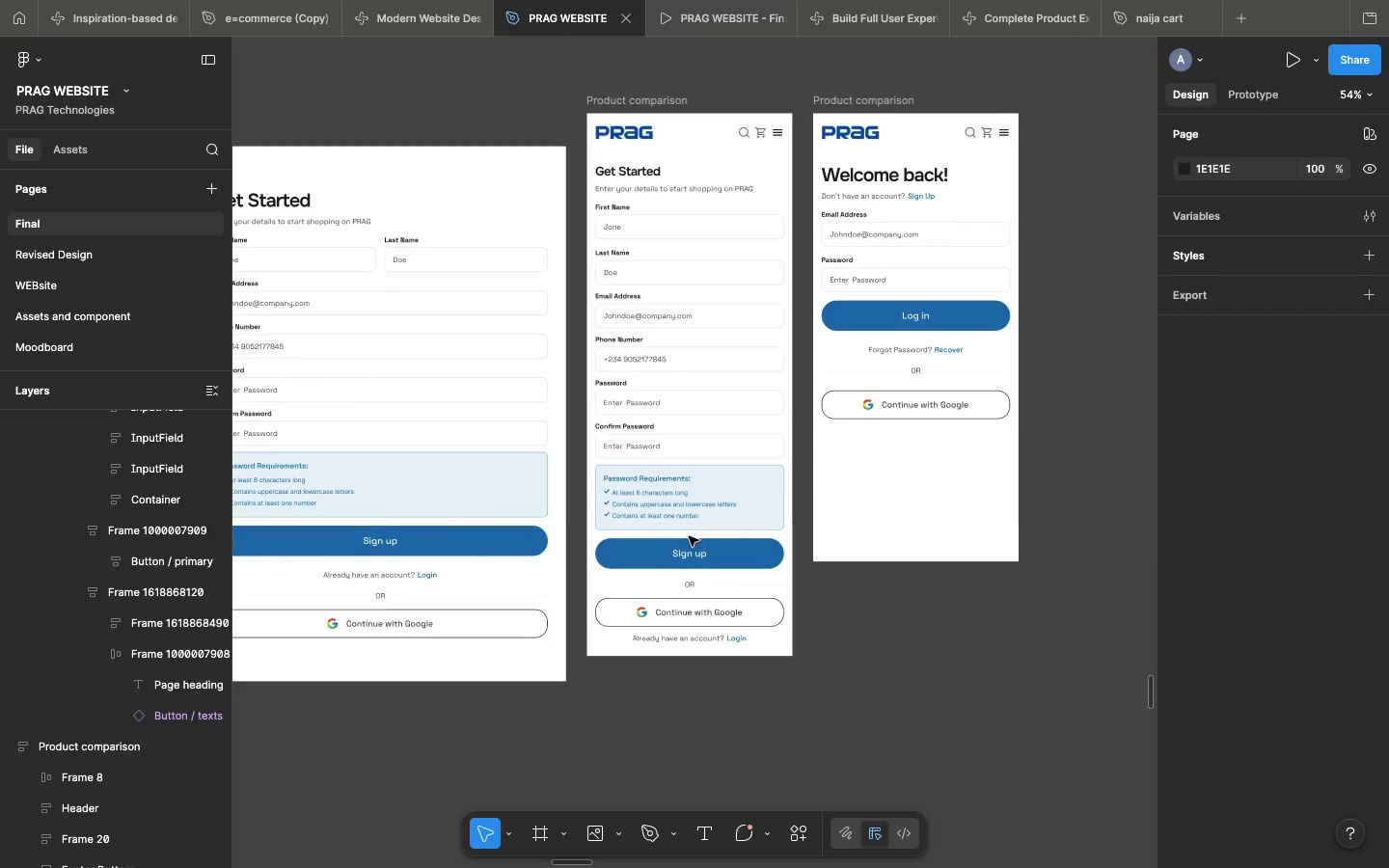 
left_click([715, 129])
 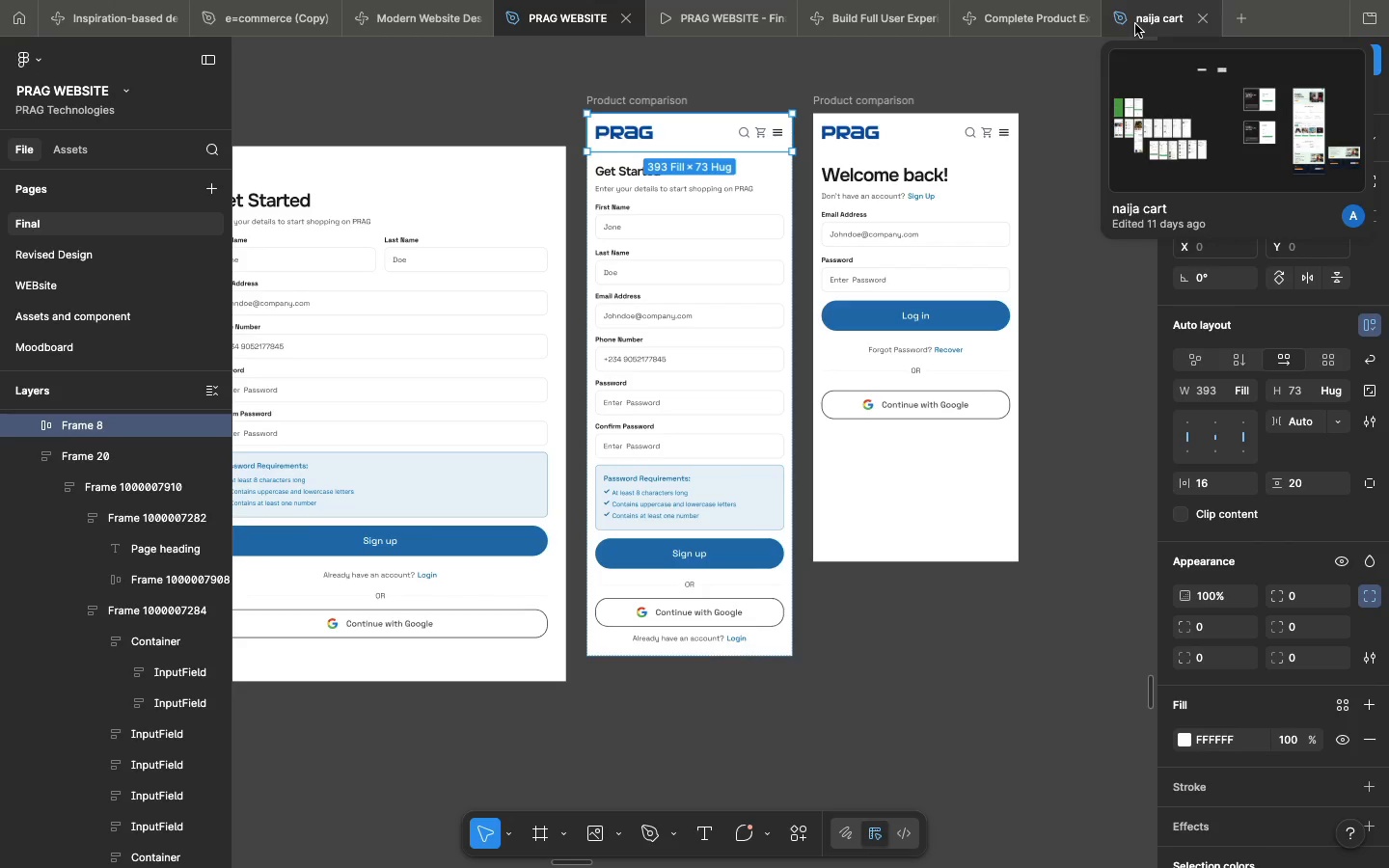 
left_click([1135, 24])
 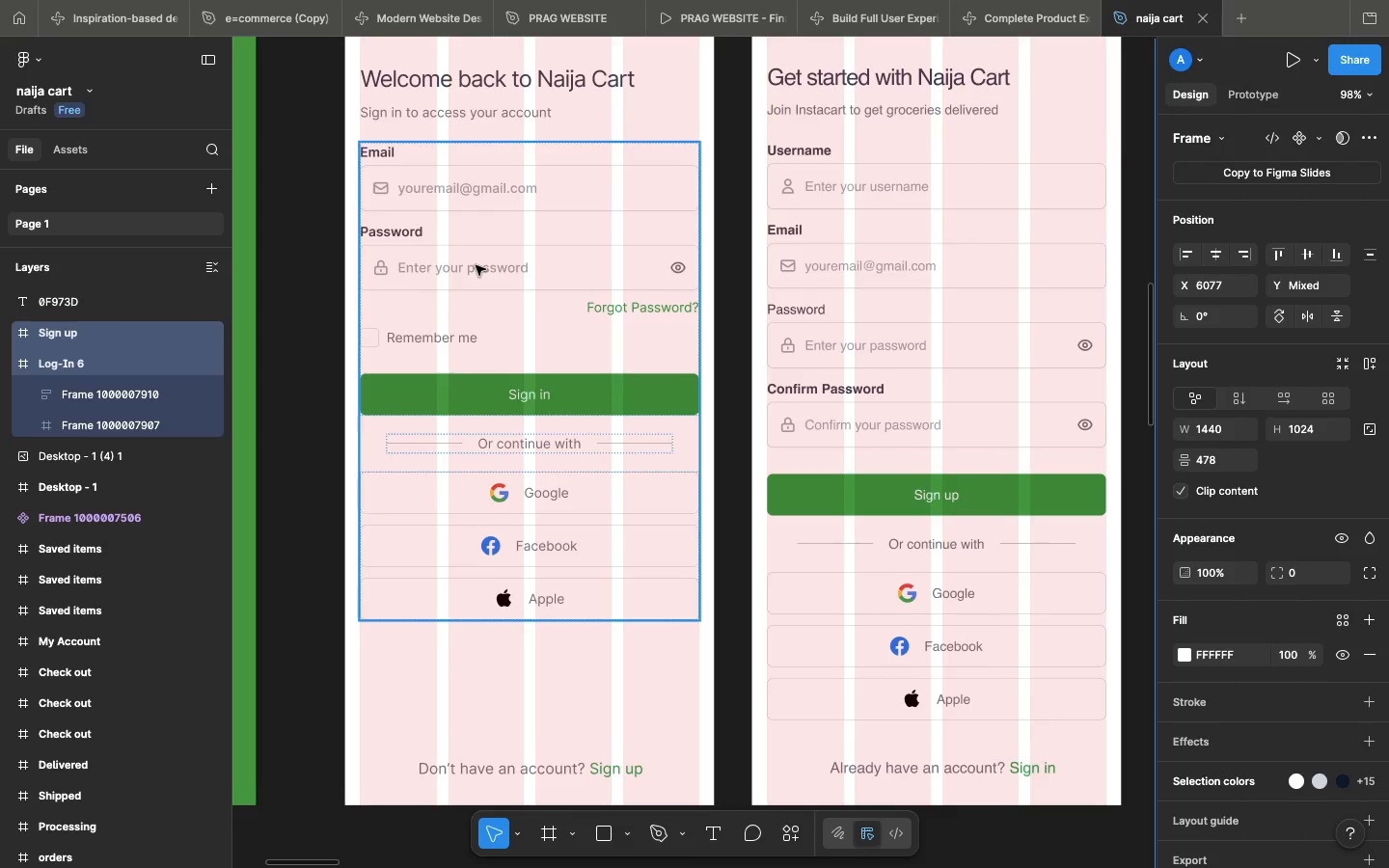 
scroll: coordinate [476, 265], scroll_direction: up, amount: 5.0
 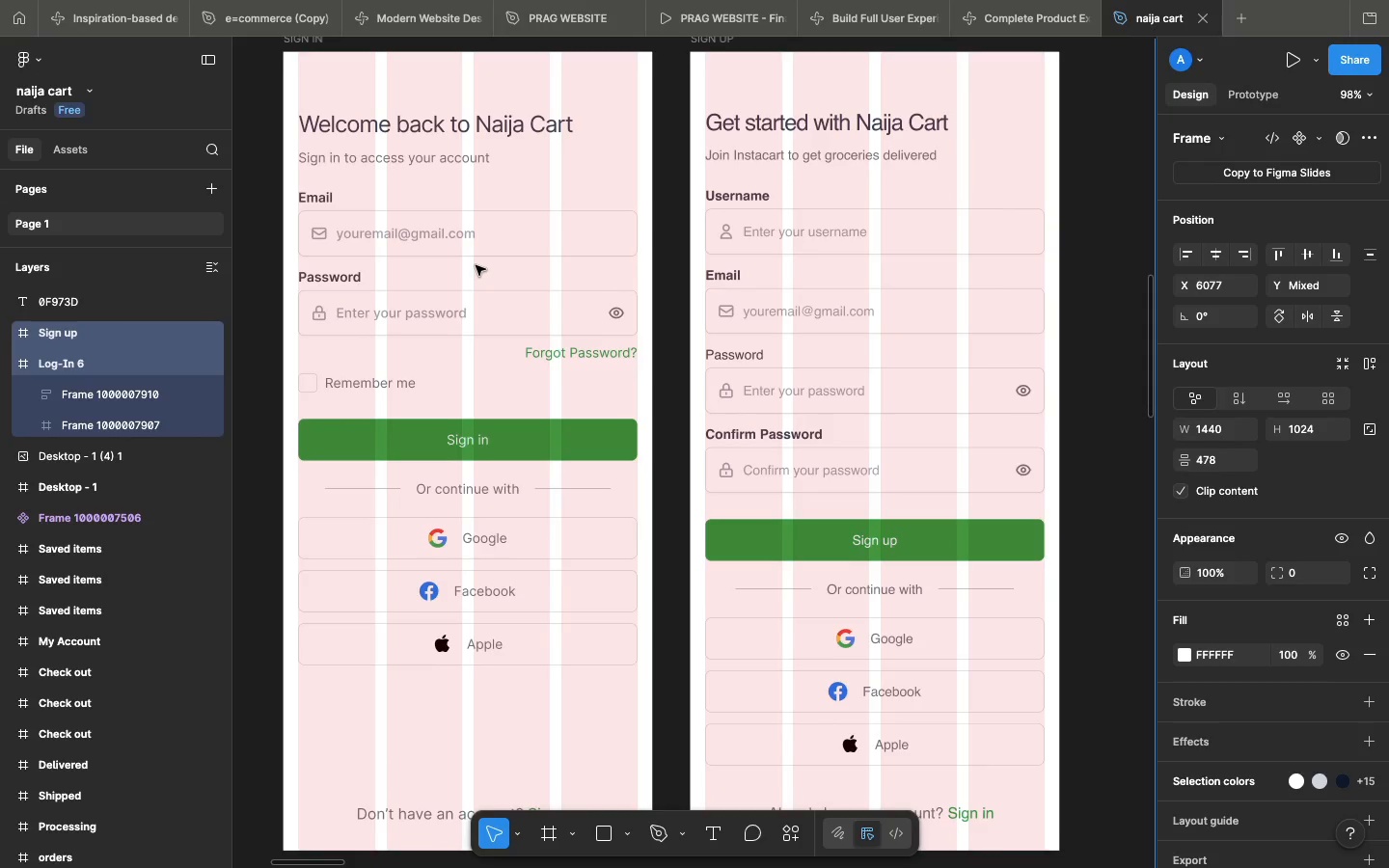 
scroll: coordinate [476, 265], scroll_direction: down, amount: 4.0
 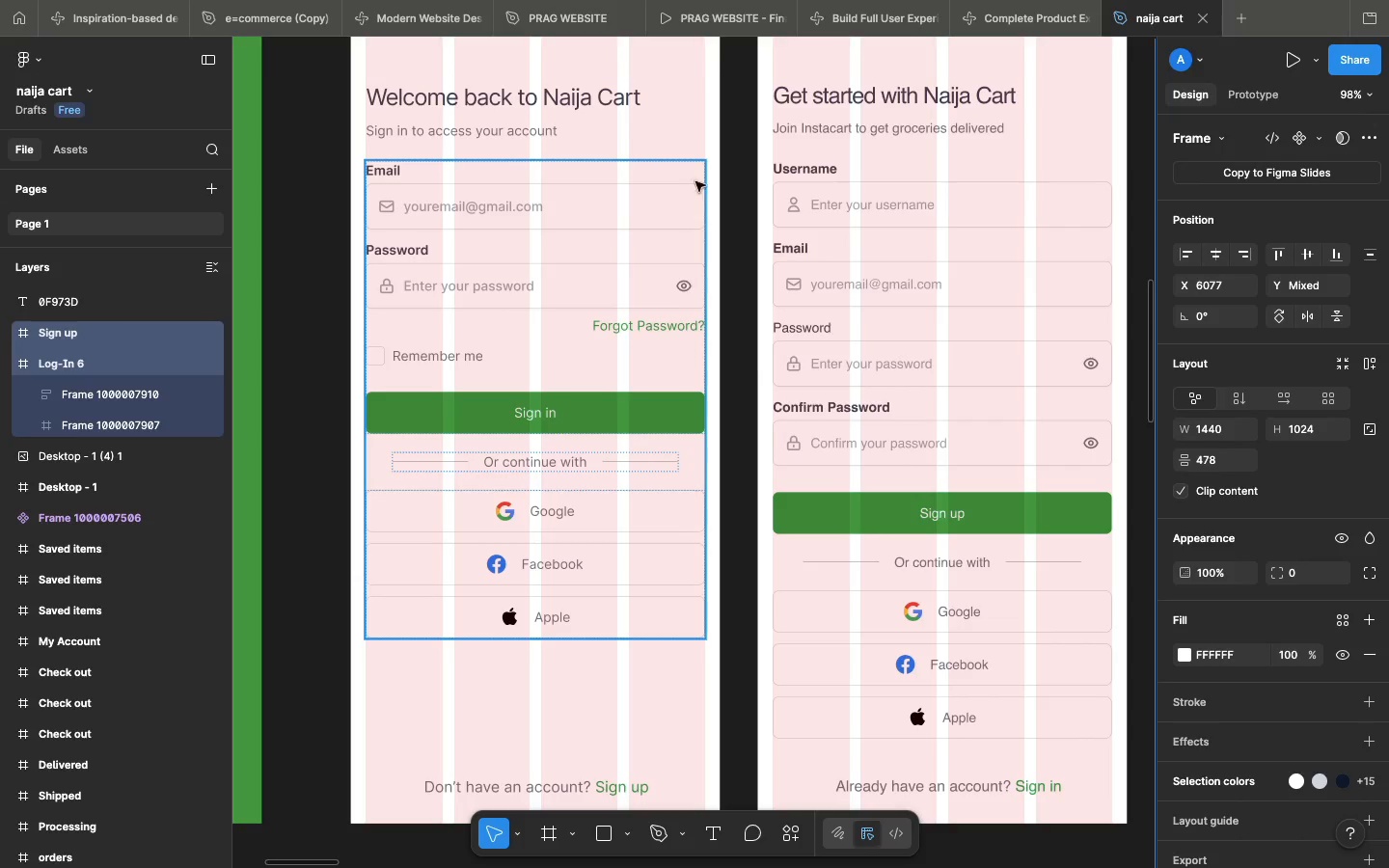 
left_click([708, 17])
 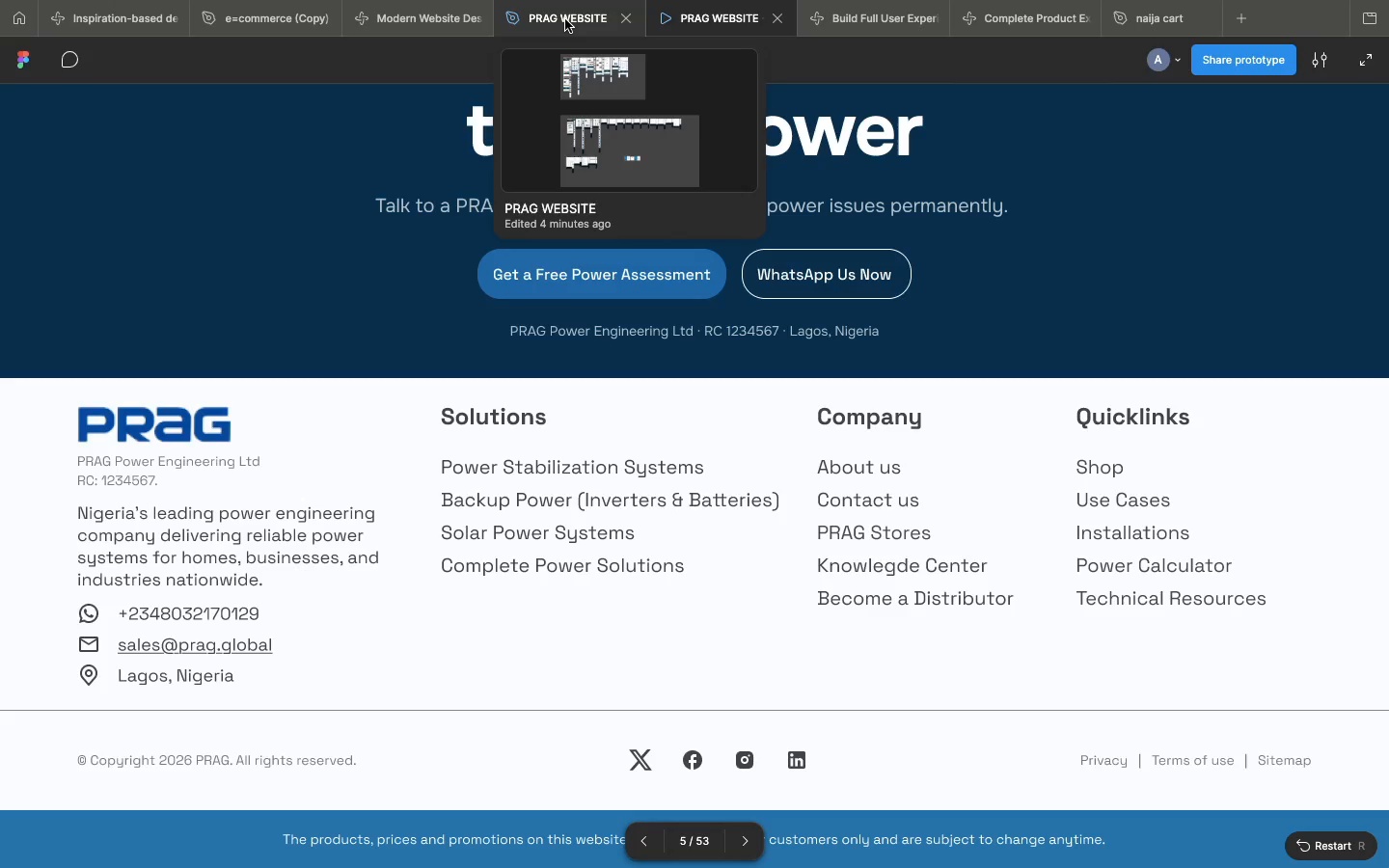 
left_click([565, 19])
 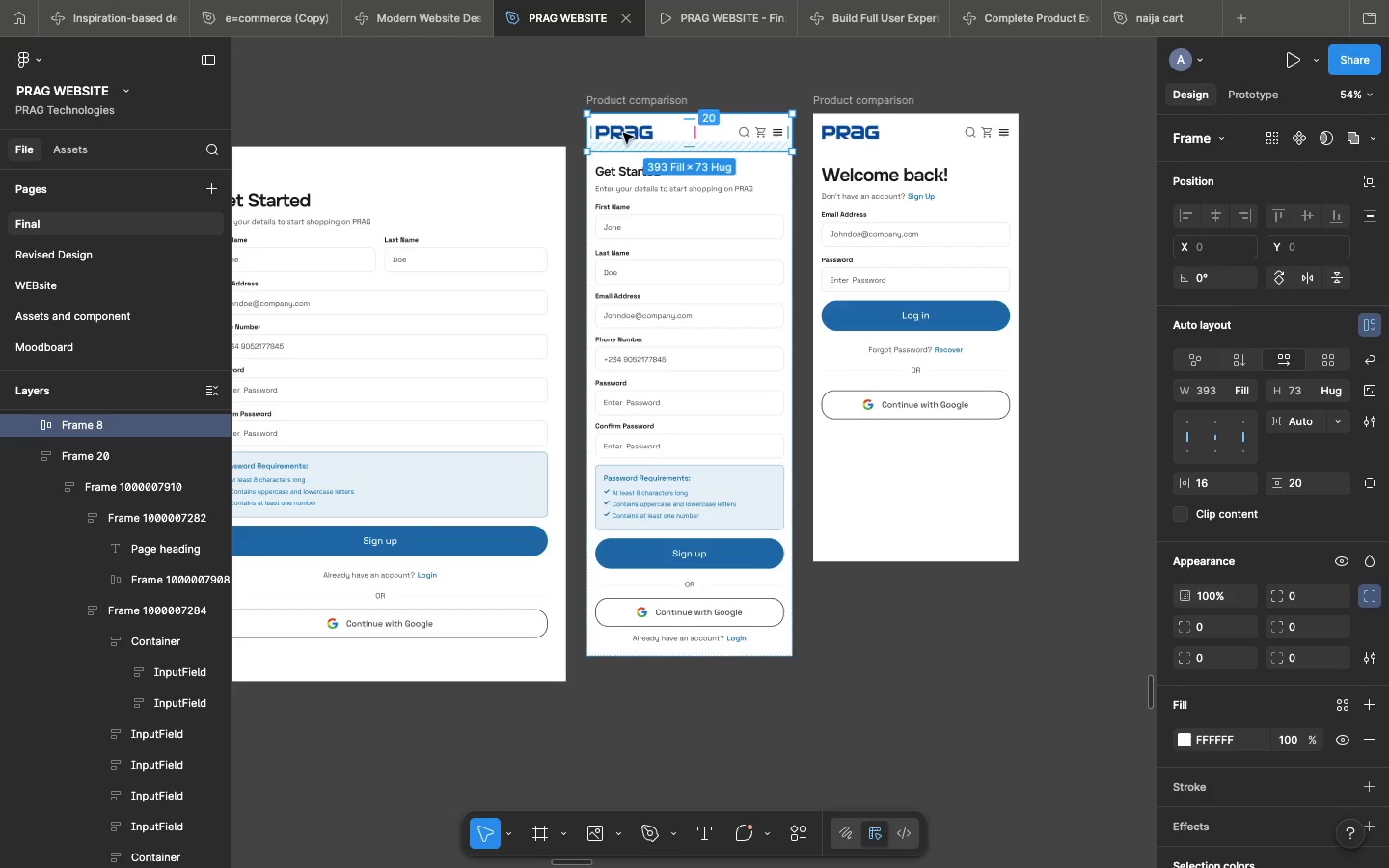 
double_click([623, 133])
 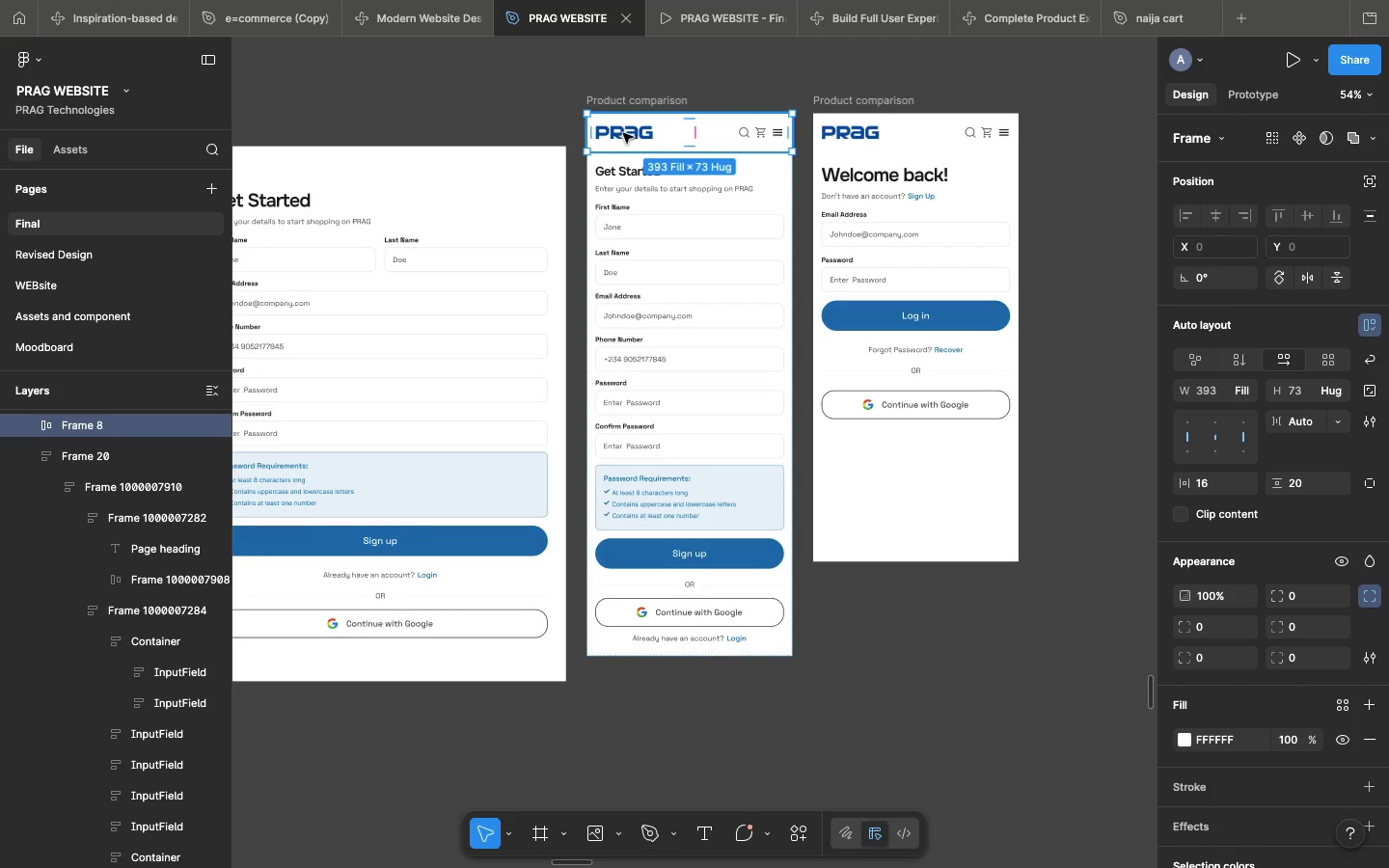 
triple_click([623, 133])
 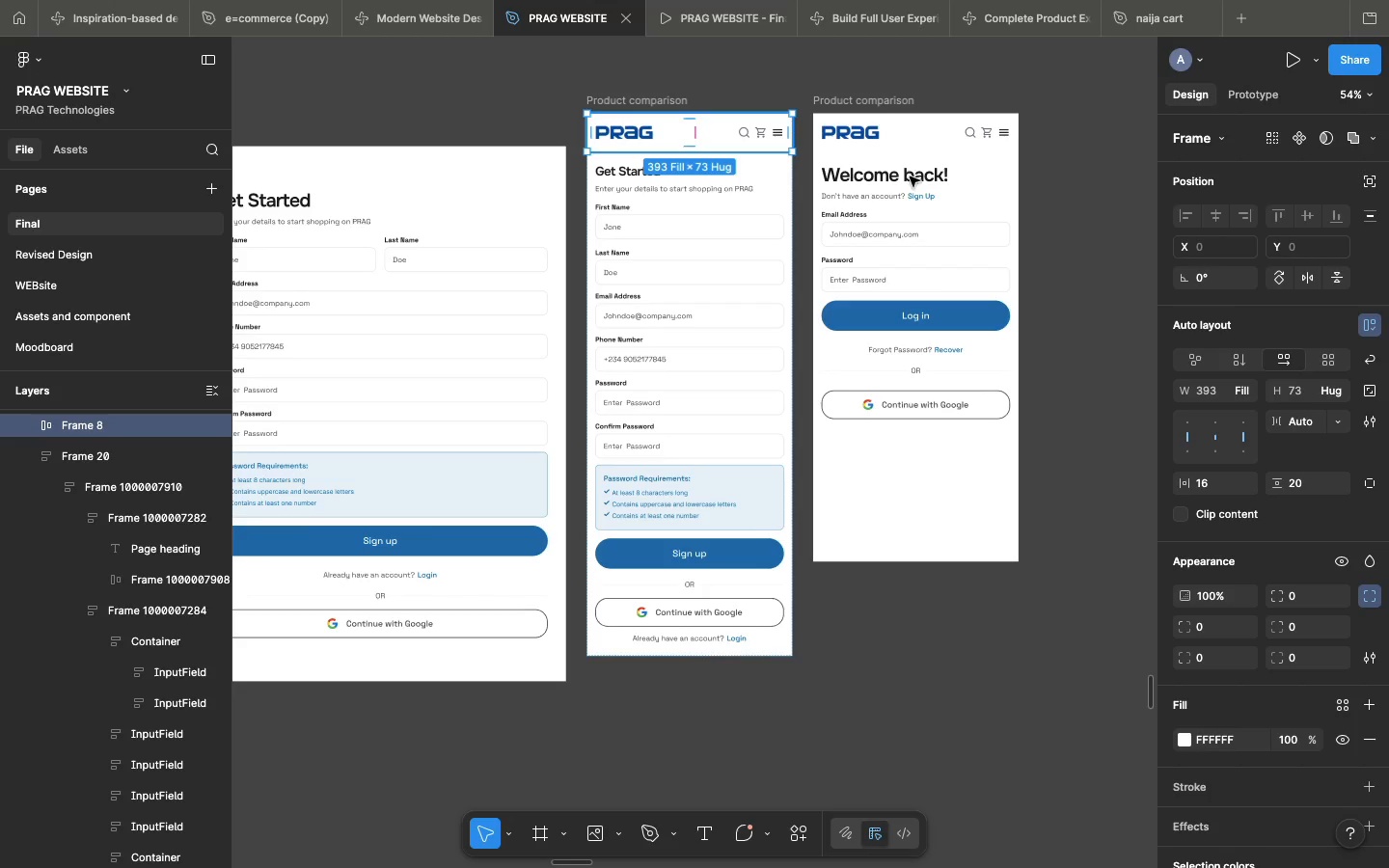 
double_click([940, 351])
 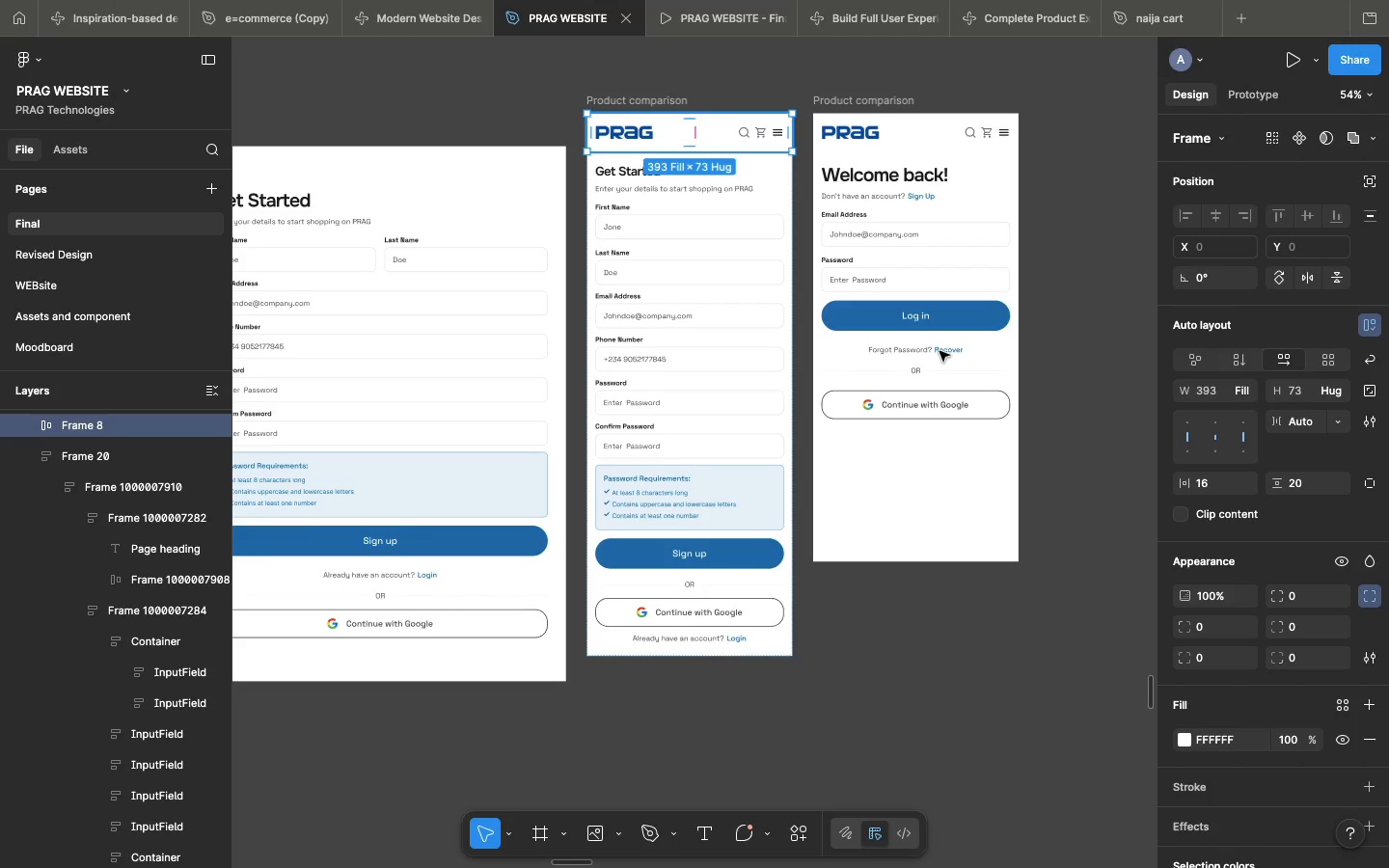 
triple_click([940, 351])
 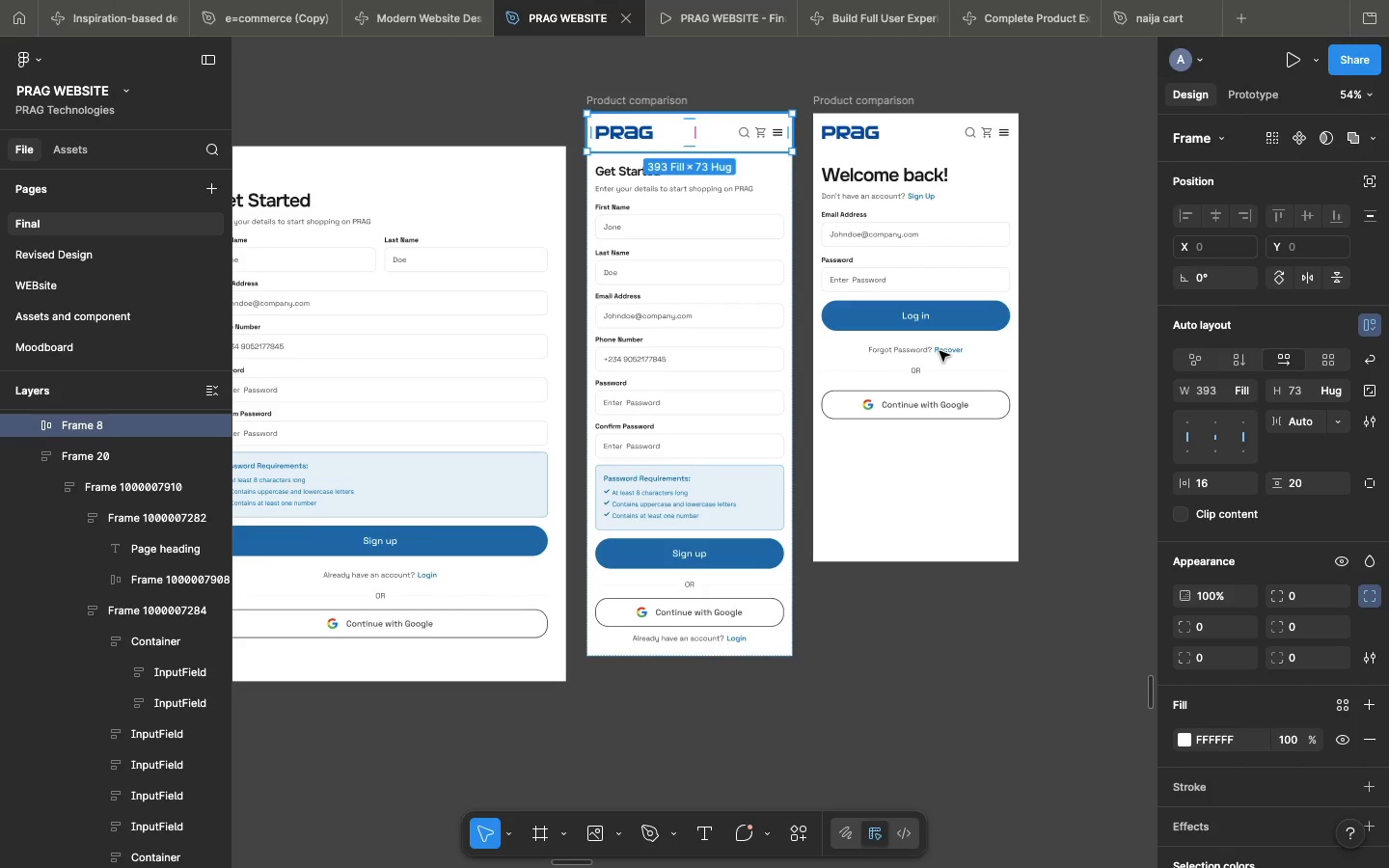 
double_click([940, 351])
 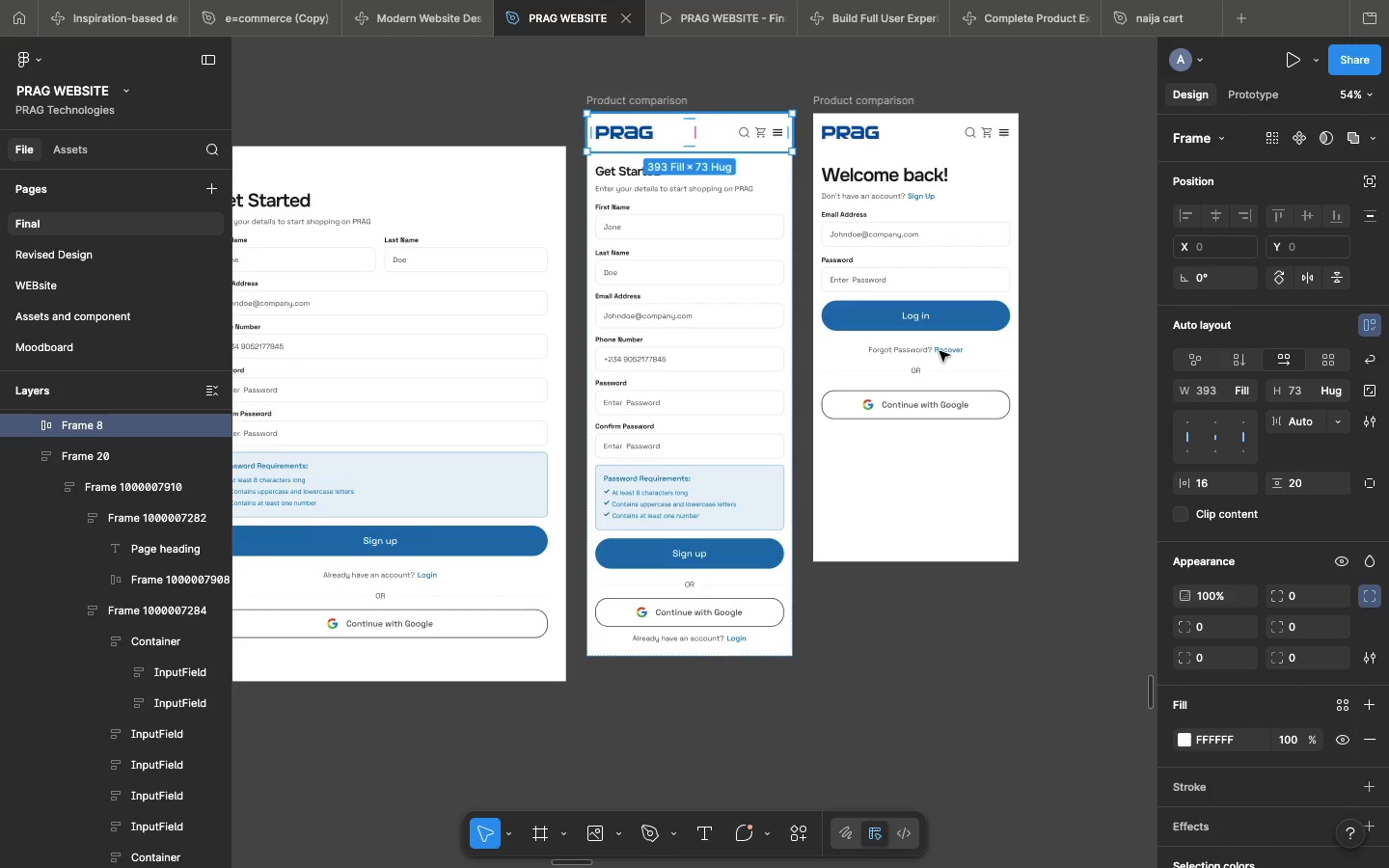 
triple_click([940, 351])
 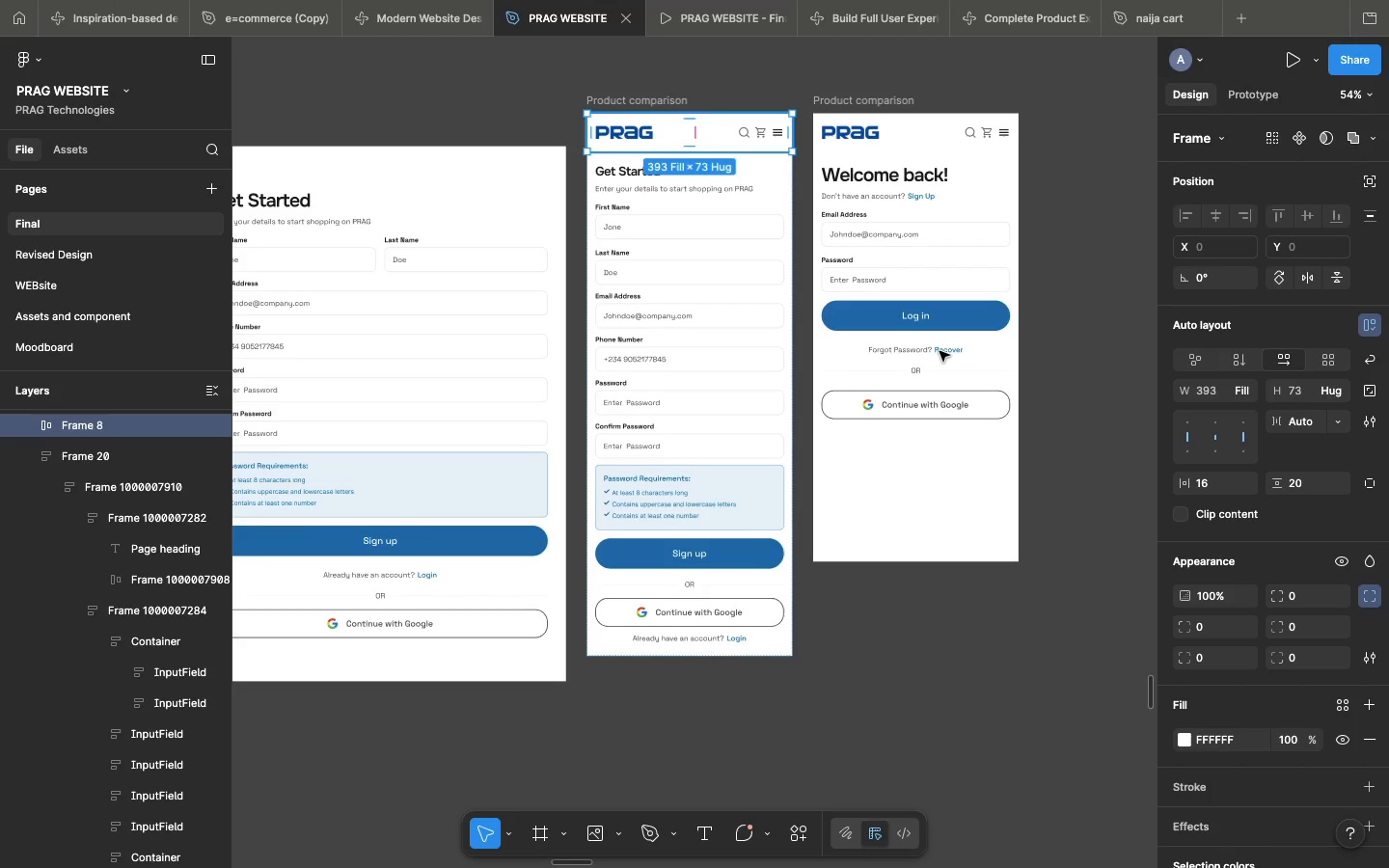 
triple_click([940, 351])
 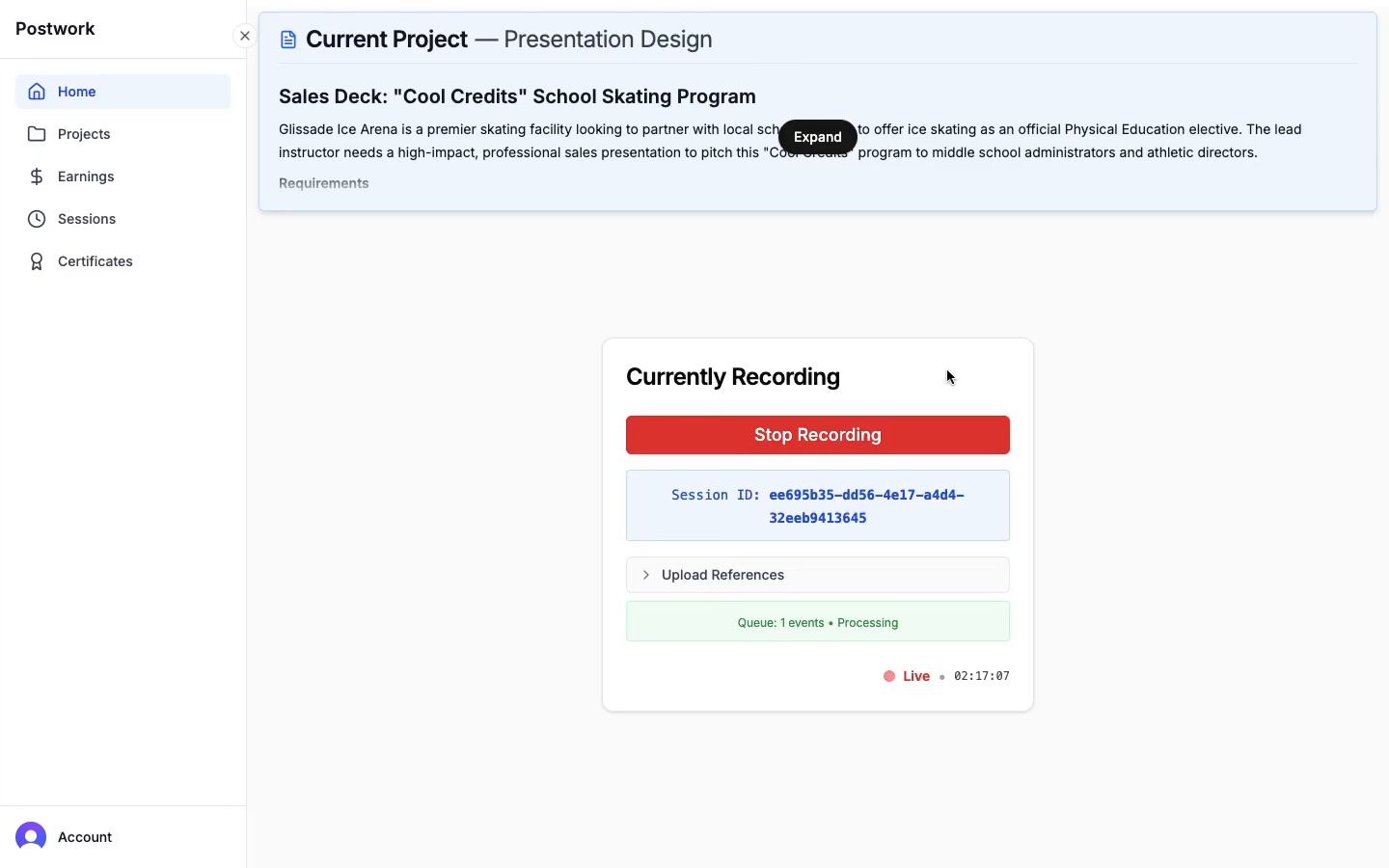 
wait(95.71)
 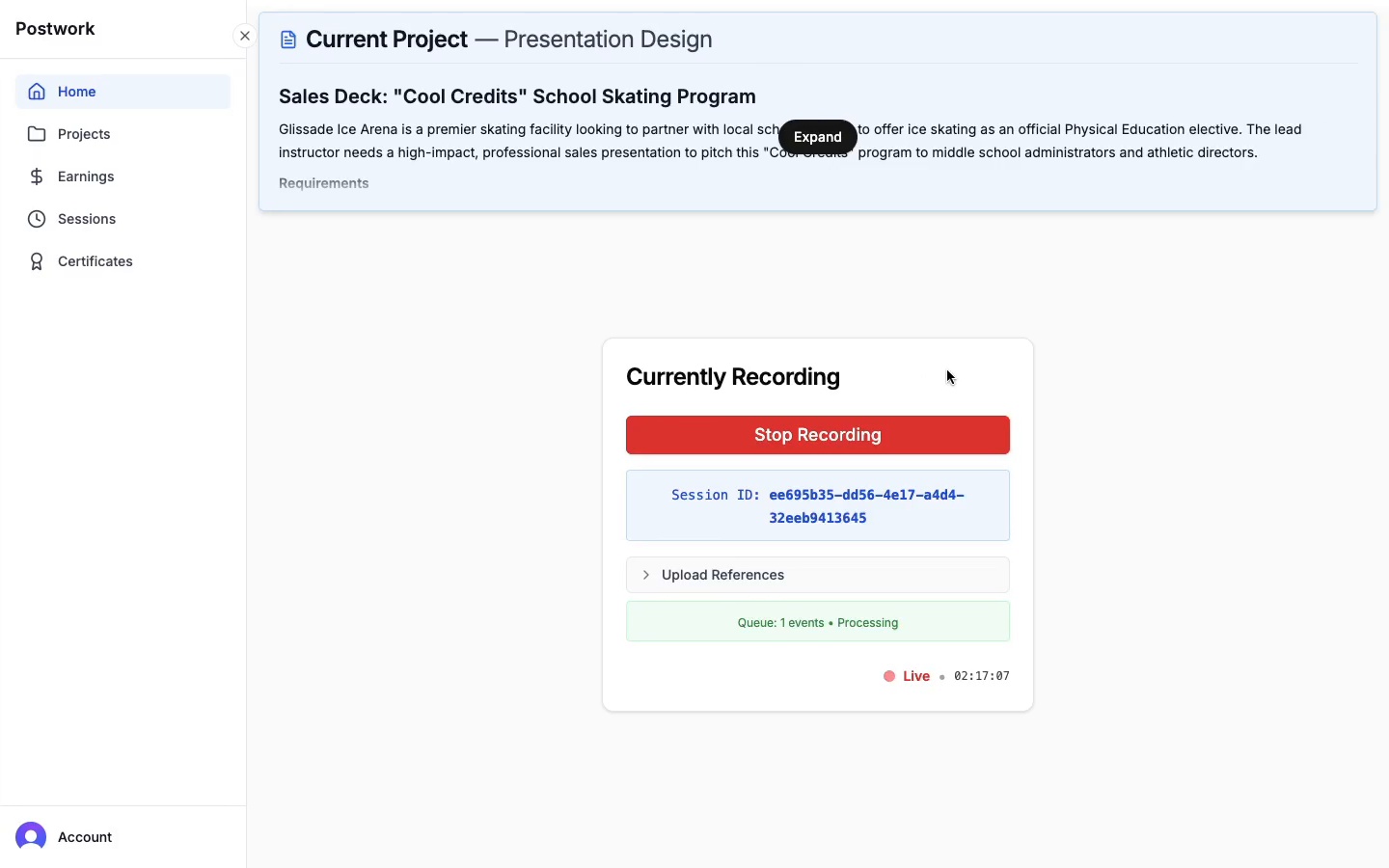 
scroll: coordinate [695, 396], scroll_direction: up, amount: 43.0
 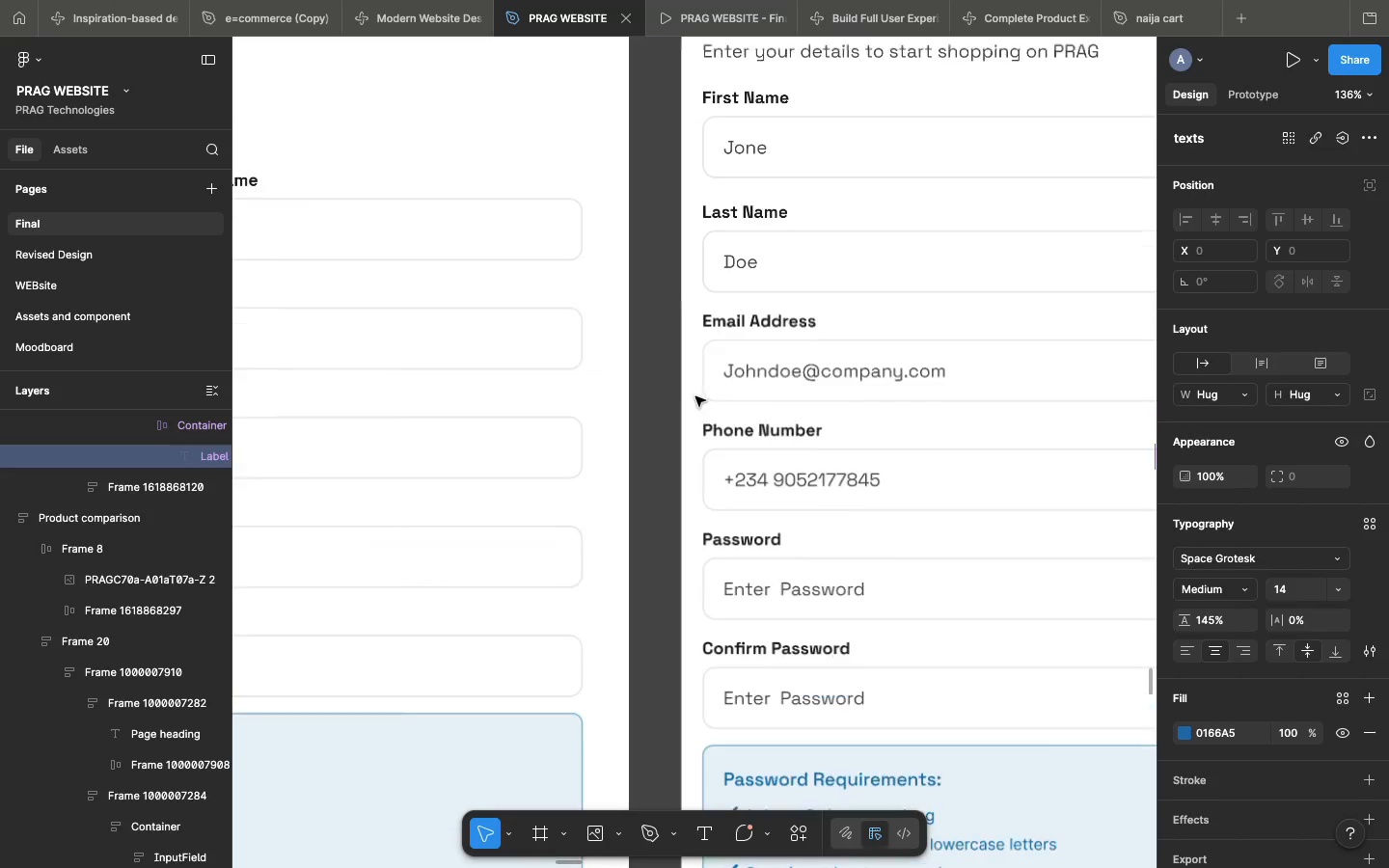 
left_click([694, 171])
 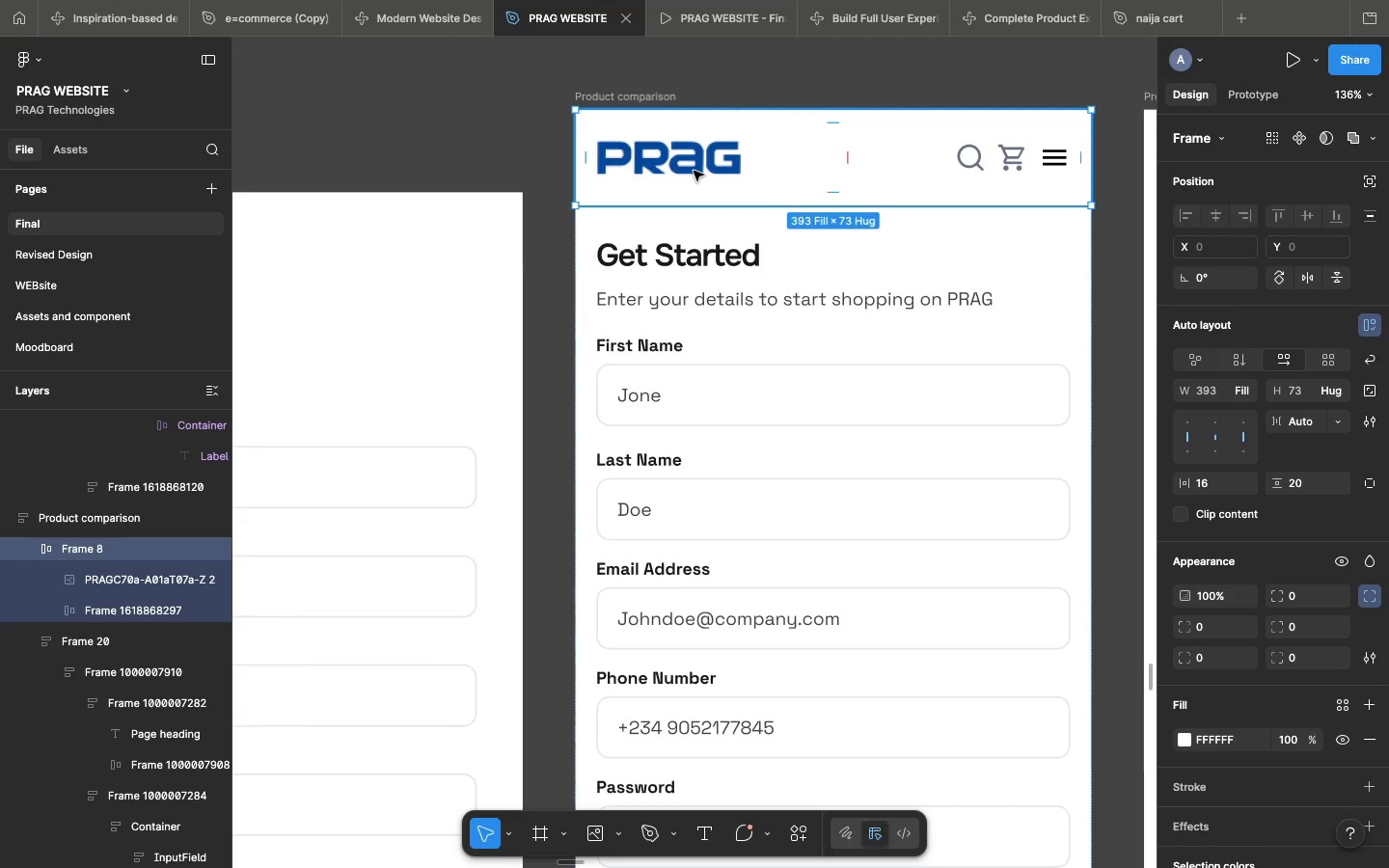 
key(Backspace)
 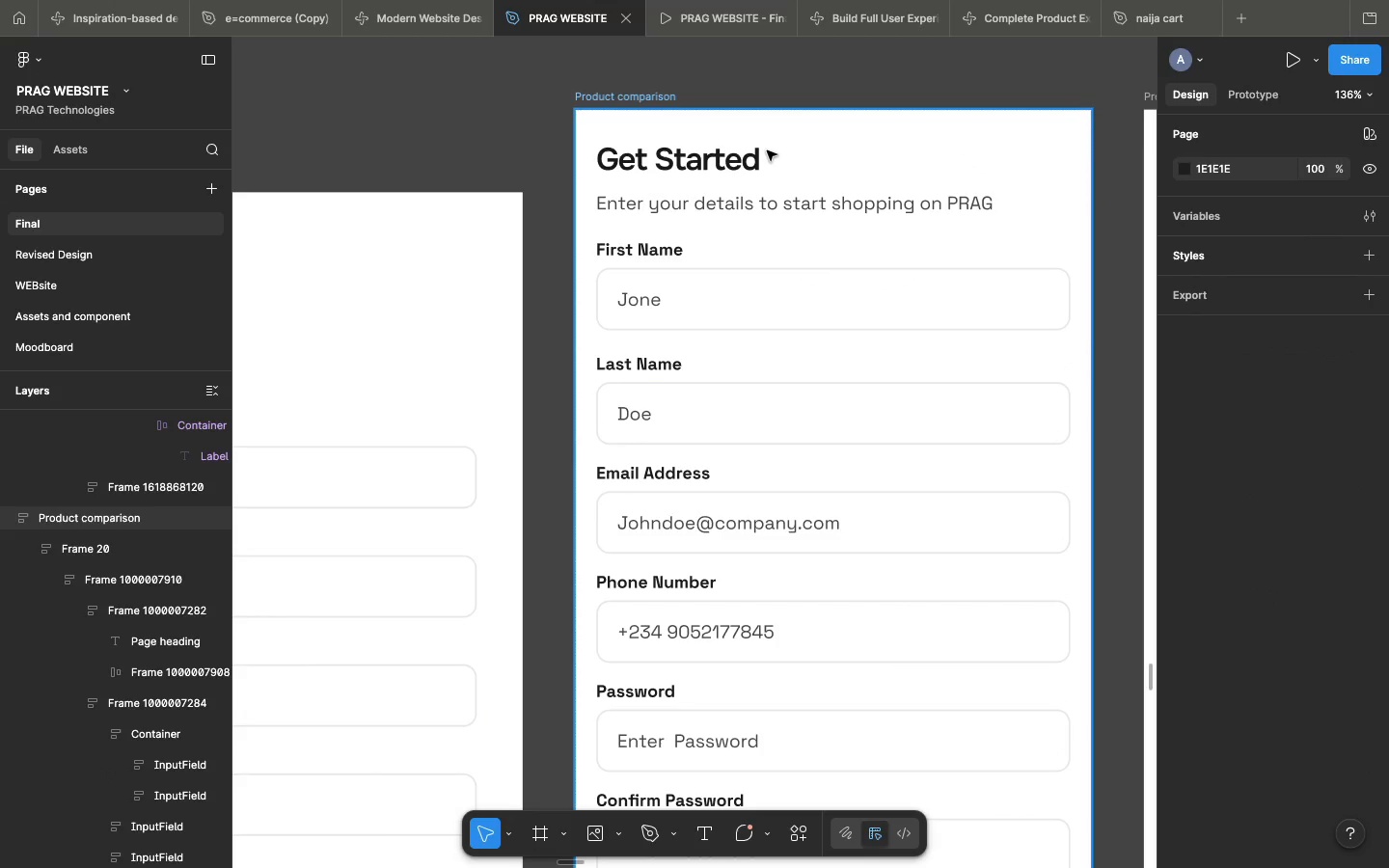 
scroll: coordinate [695, 396], scroll_direction: up, amount: 39.0
 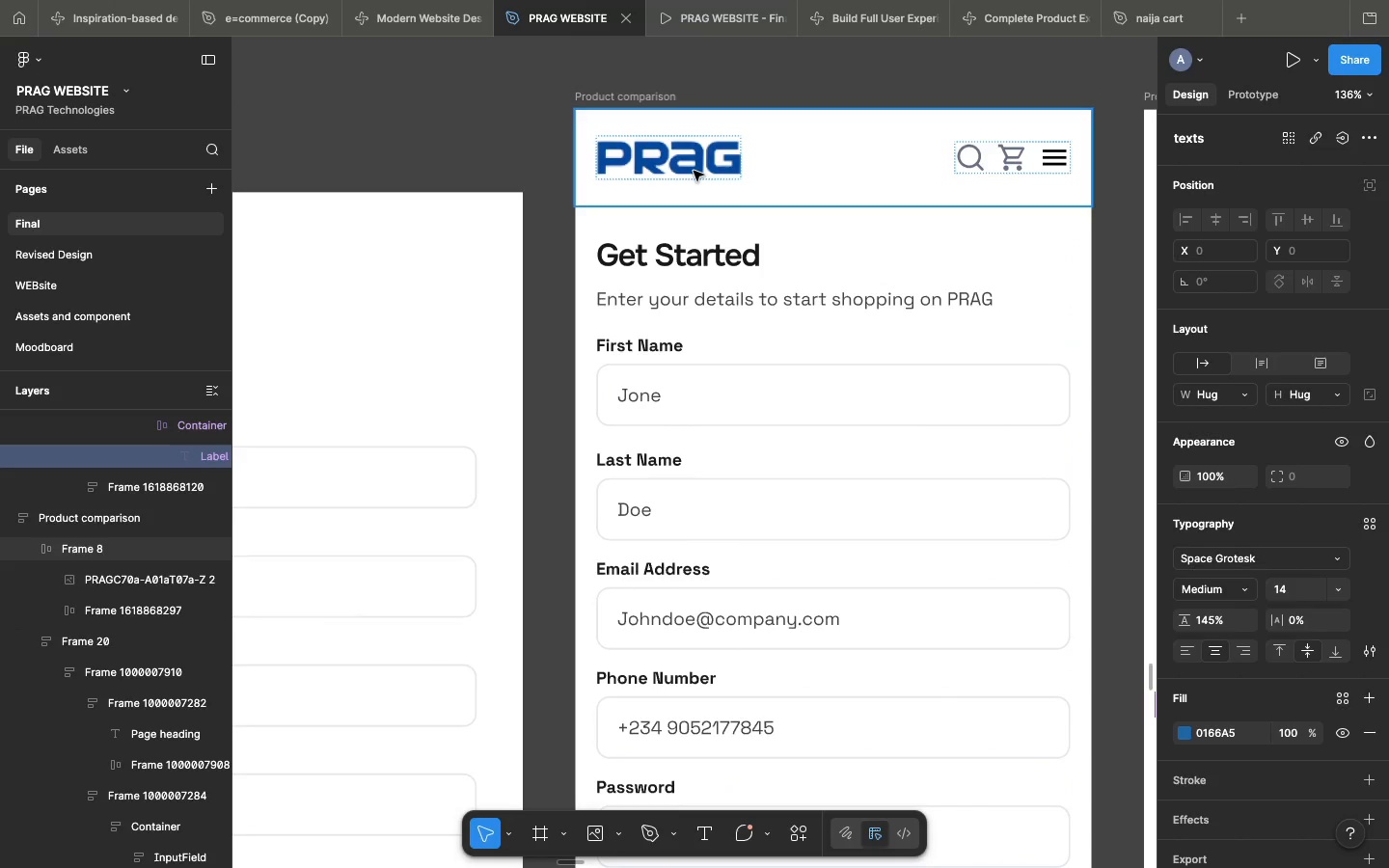 
double_click([767, 150])
 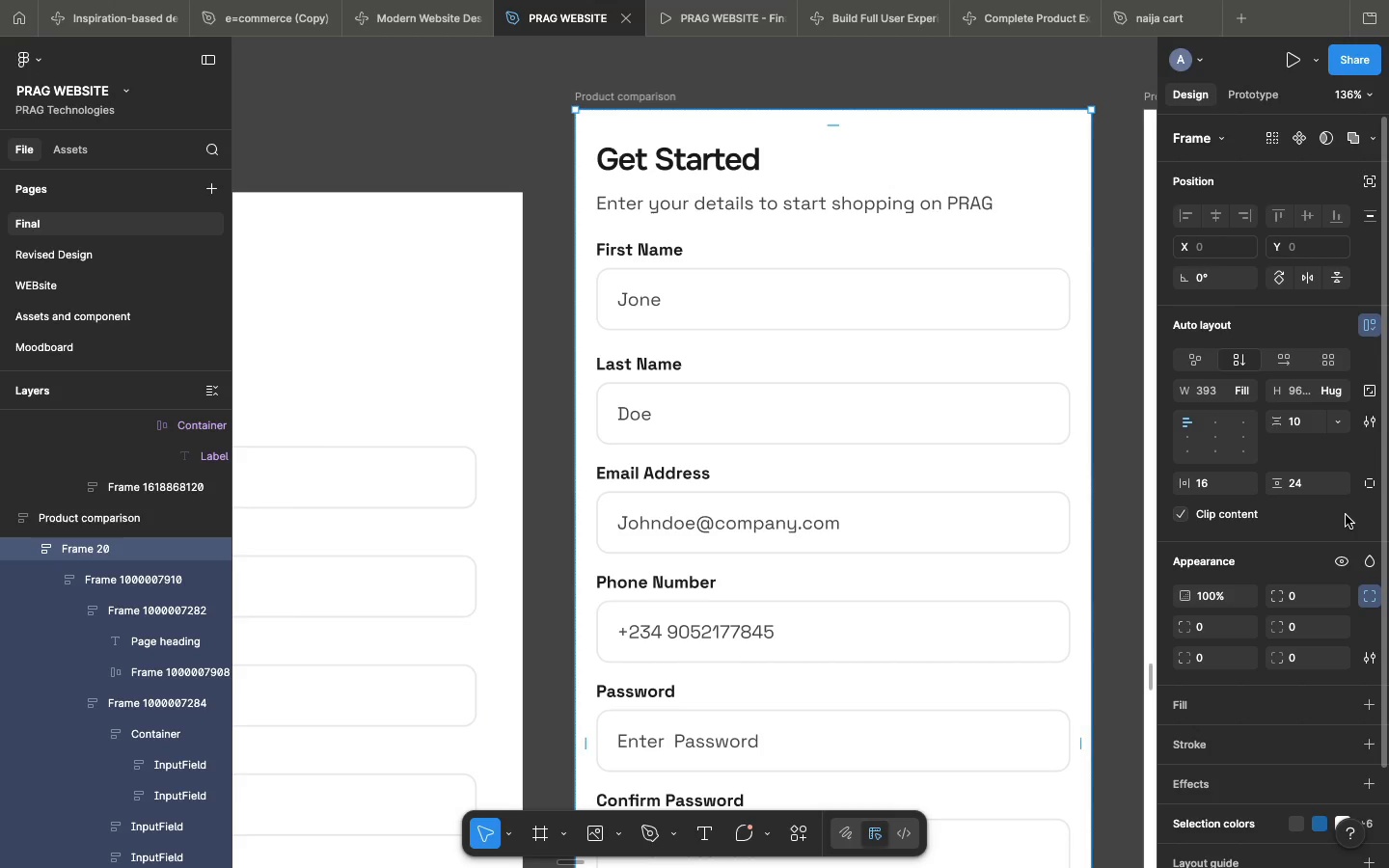 
wait(12.78)
 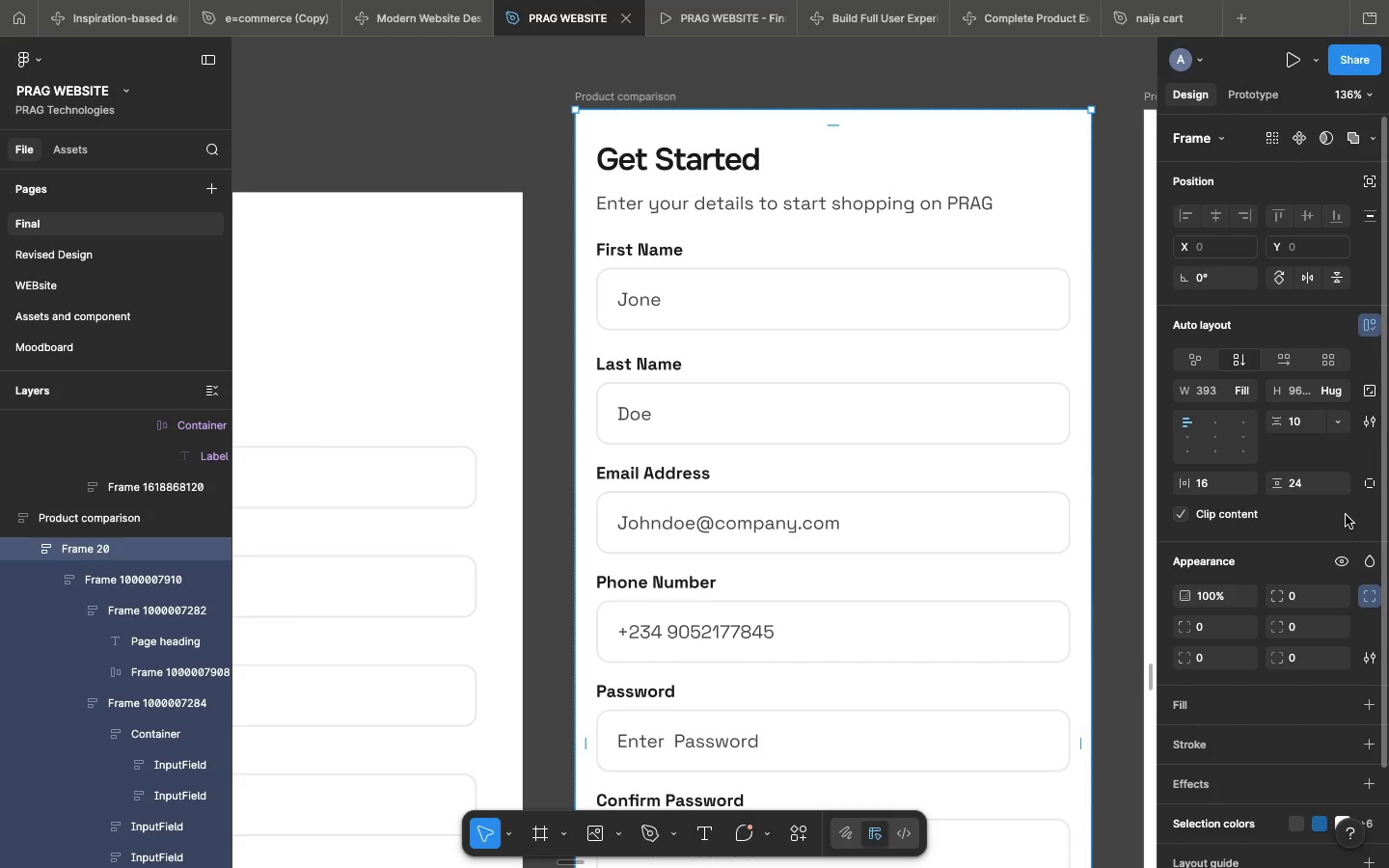 
left_click([1368, 487])
 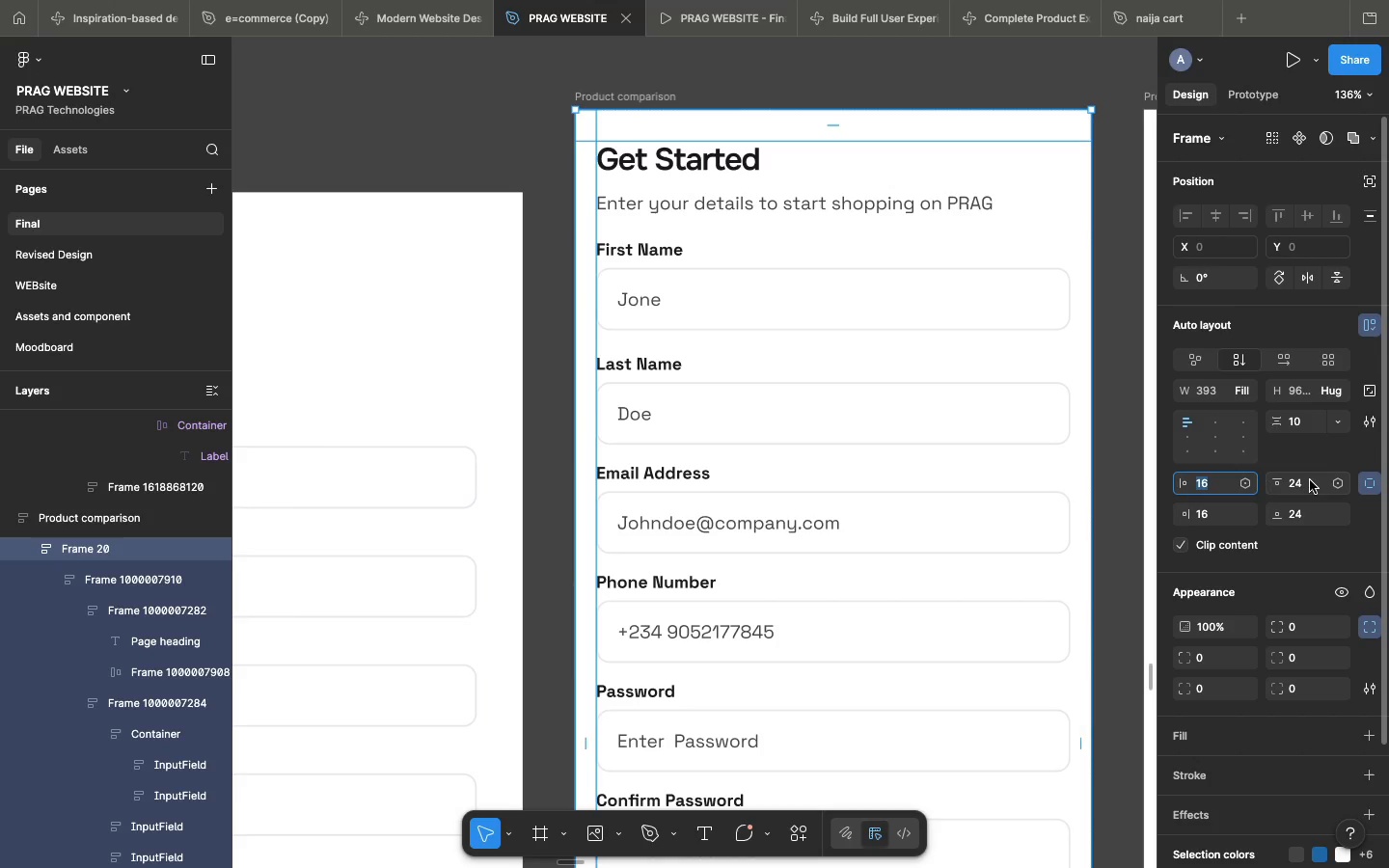 
left_click([1310, 480])
 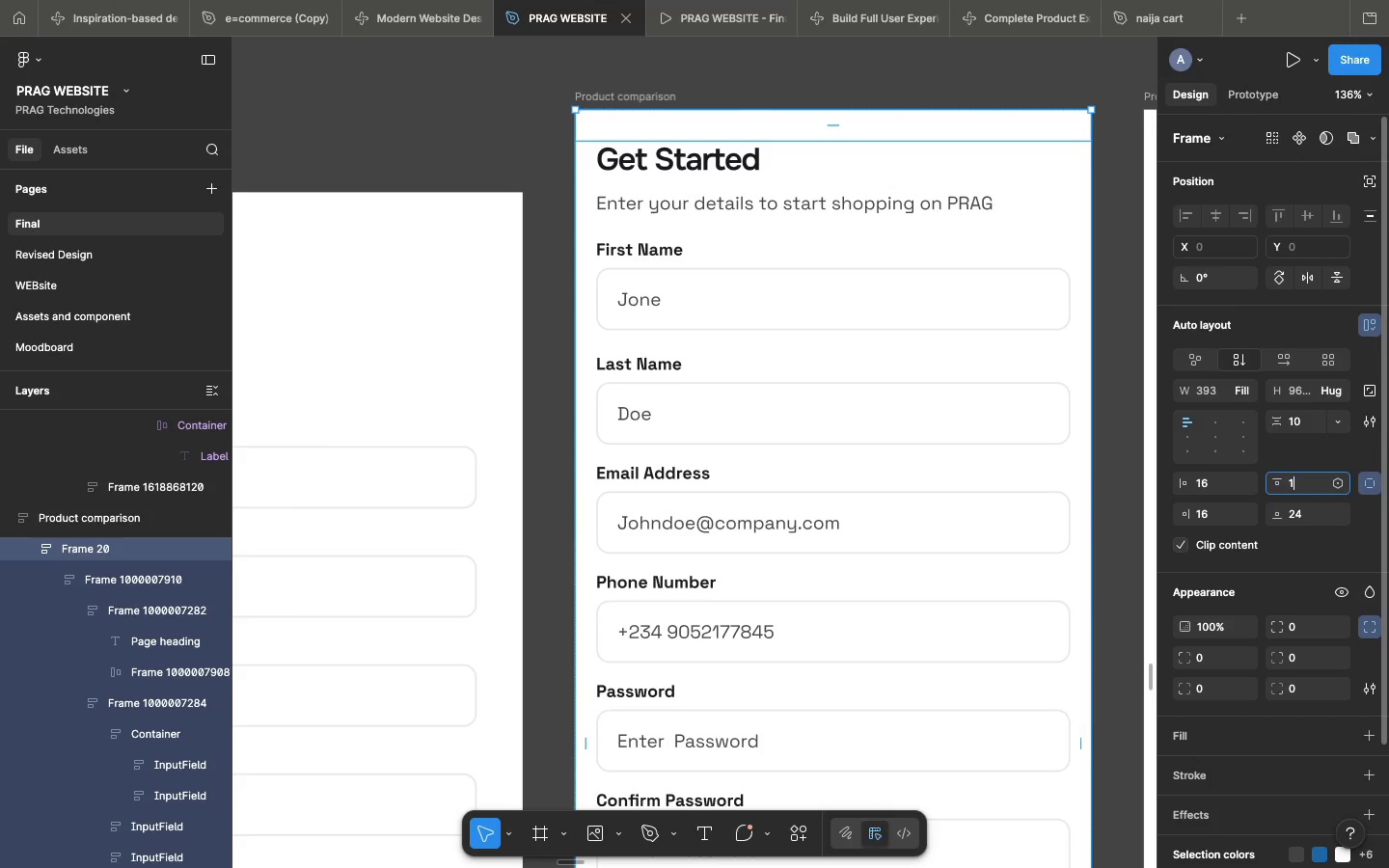 
type(15)
 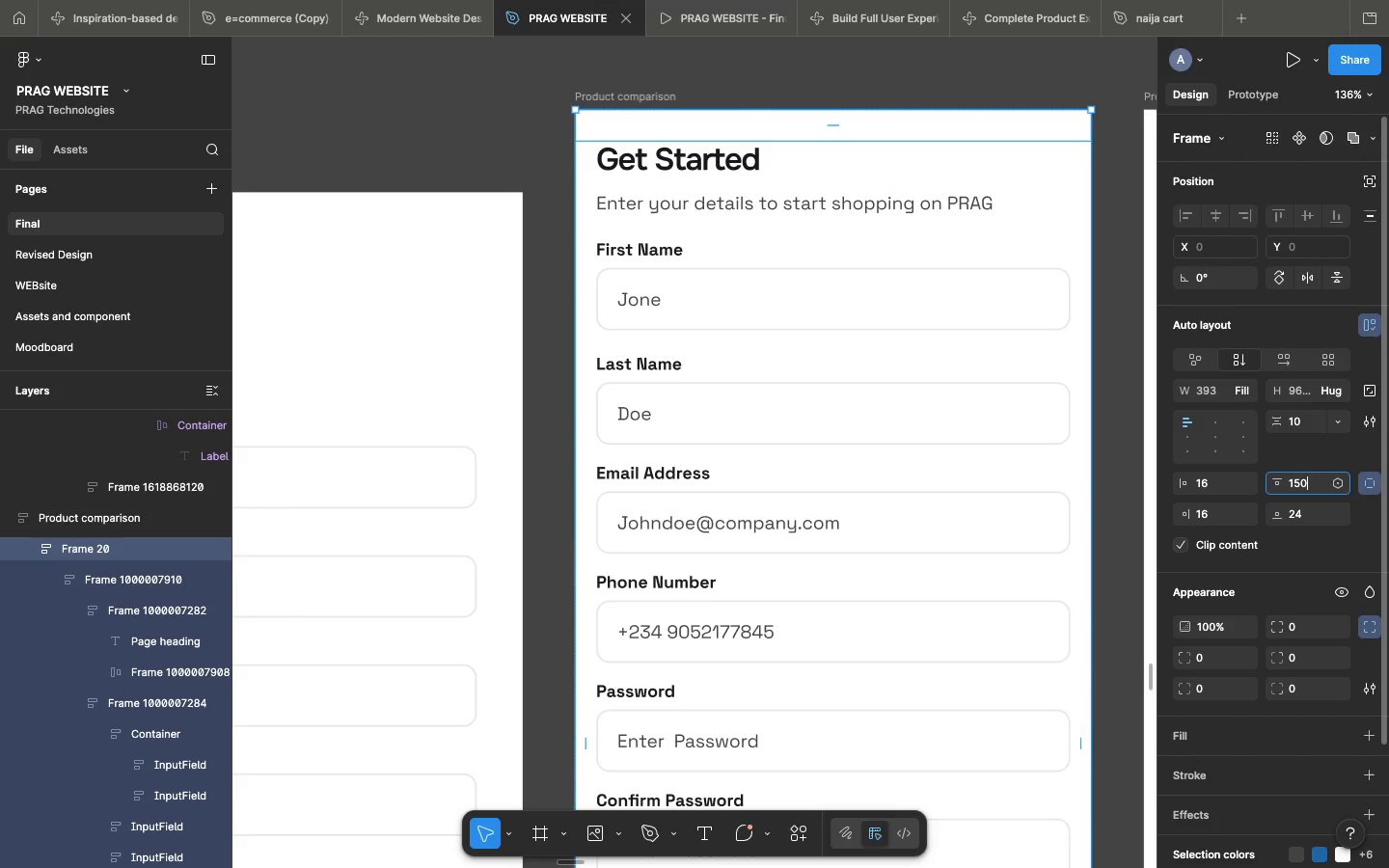 
key(0)
 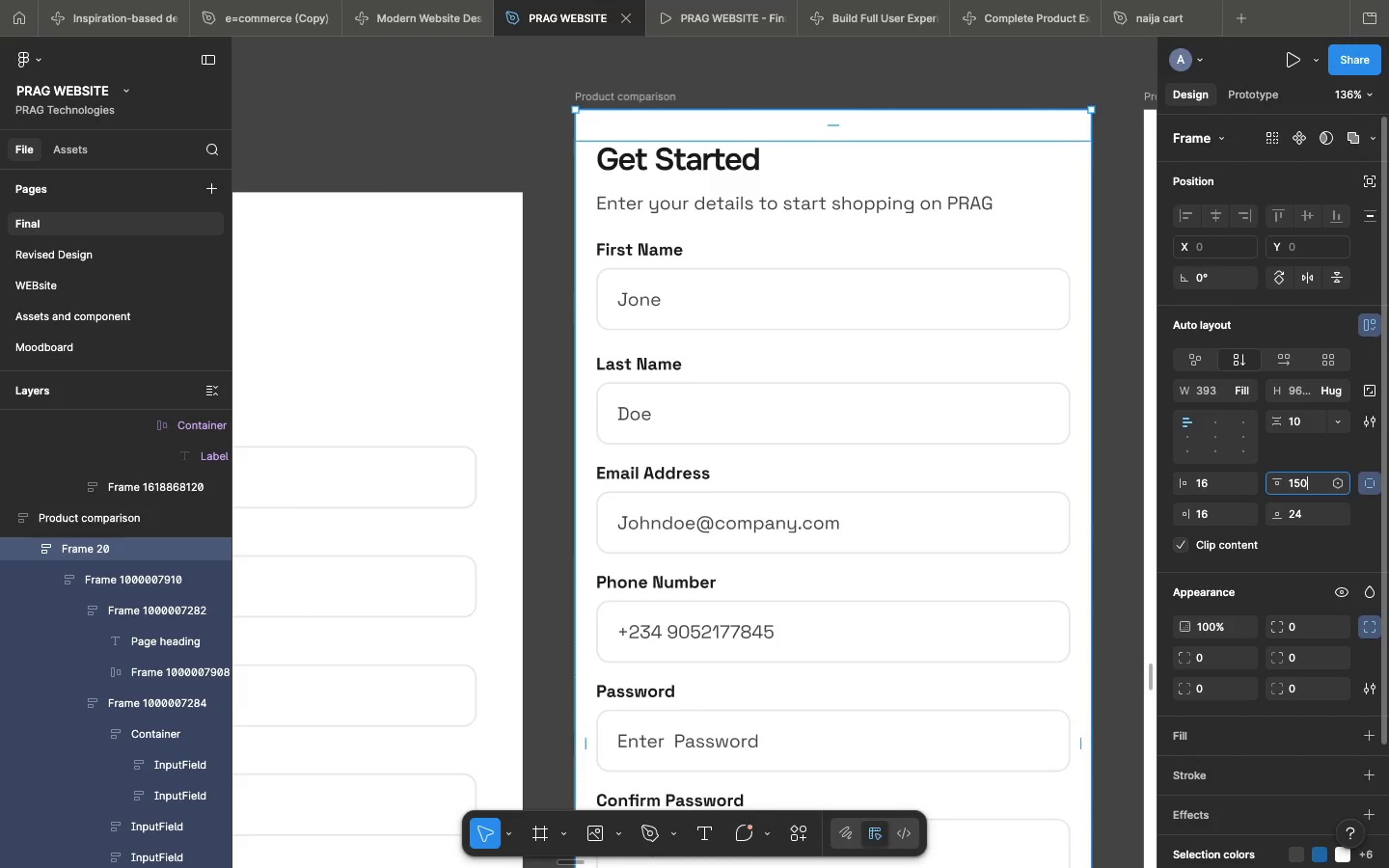 
key(Enter)
 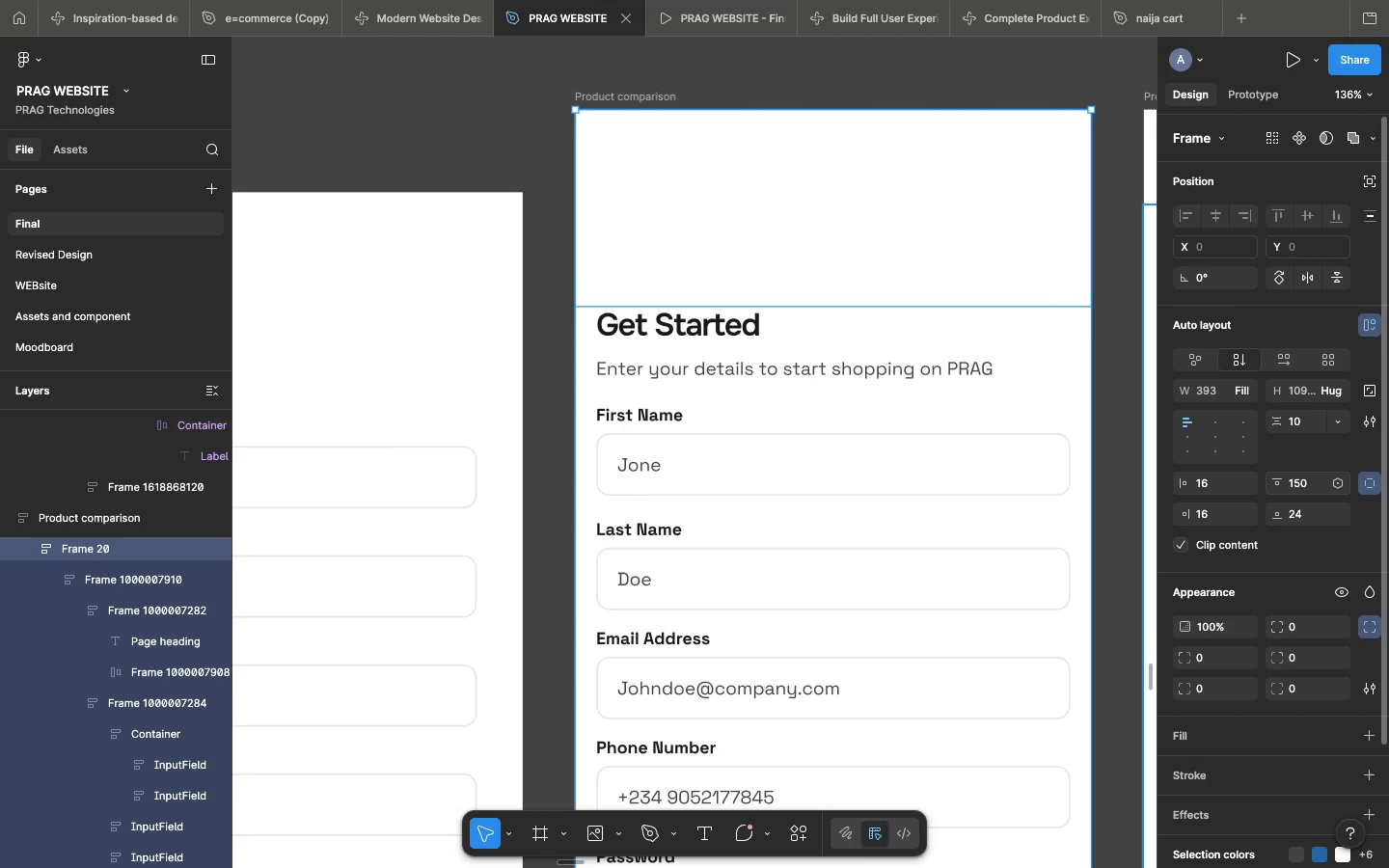 
double_click([1310, 480])
 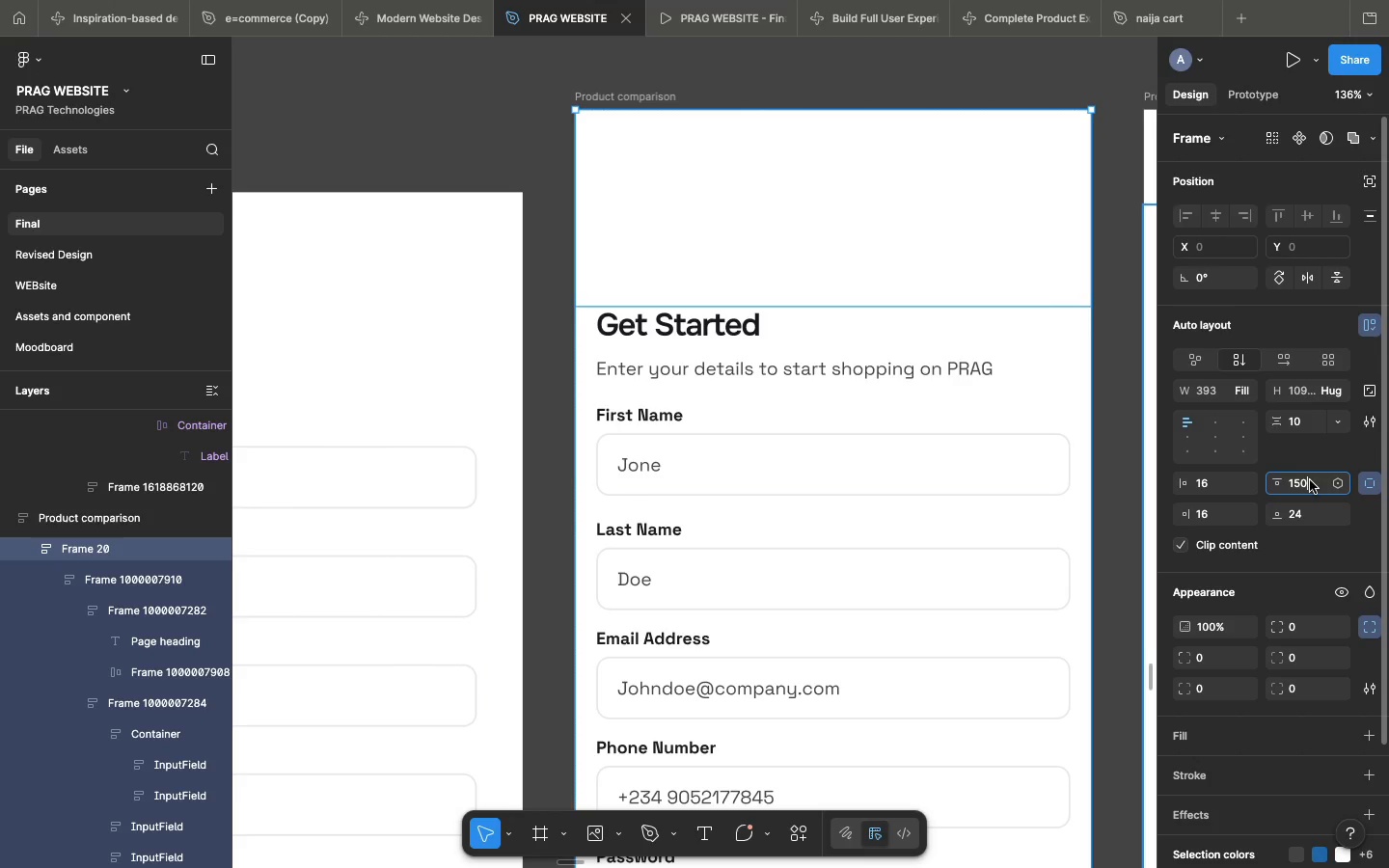 
triple_click([1310, 480])
 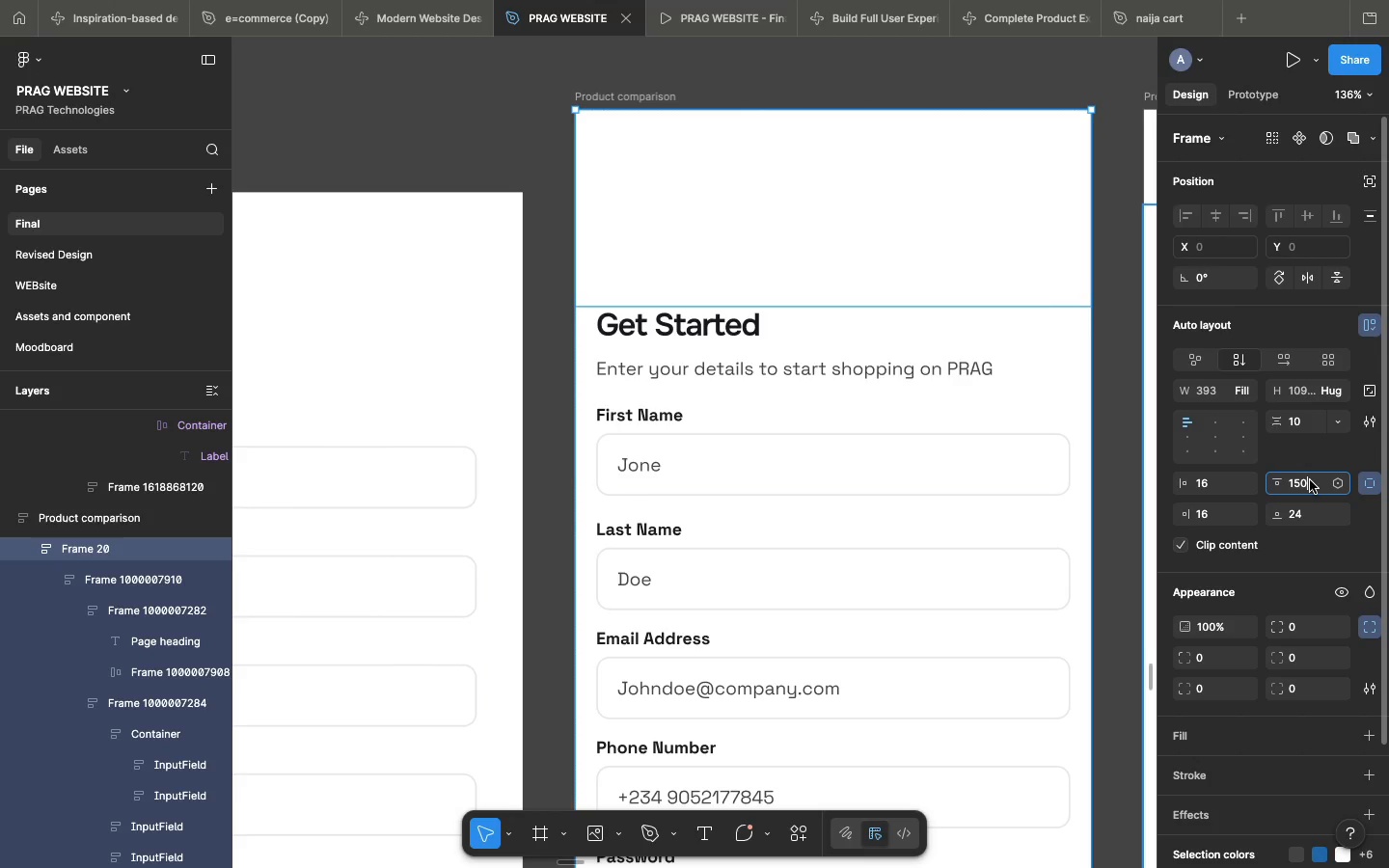 
triple_click([1310, 480])
 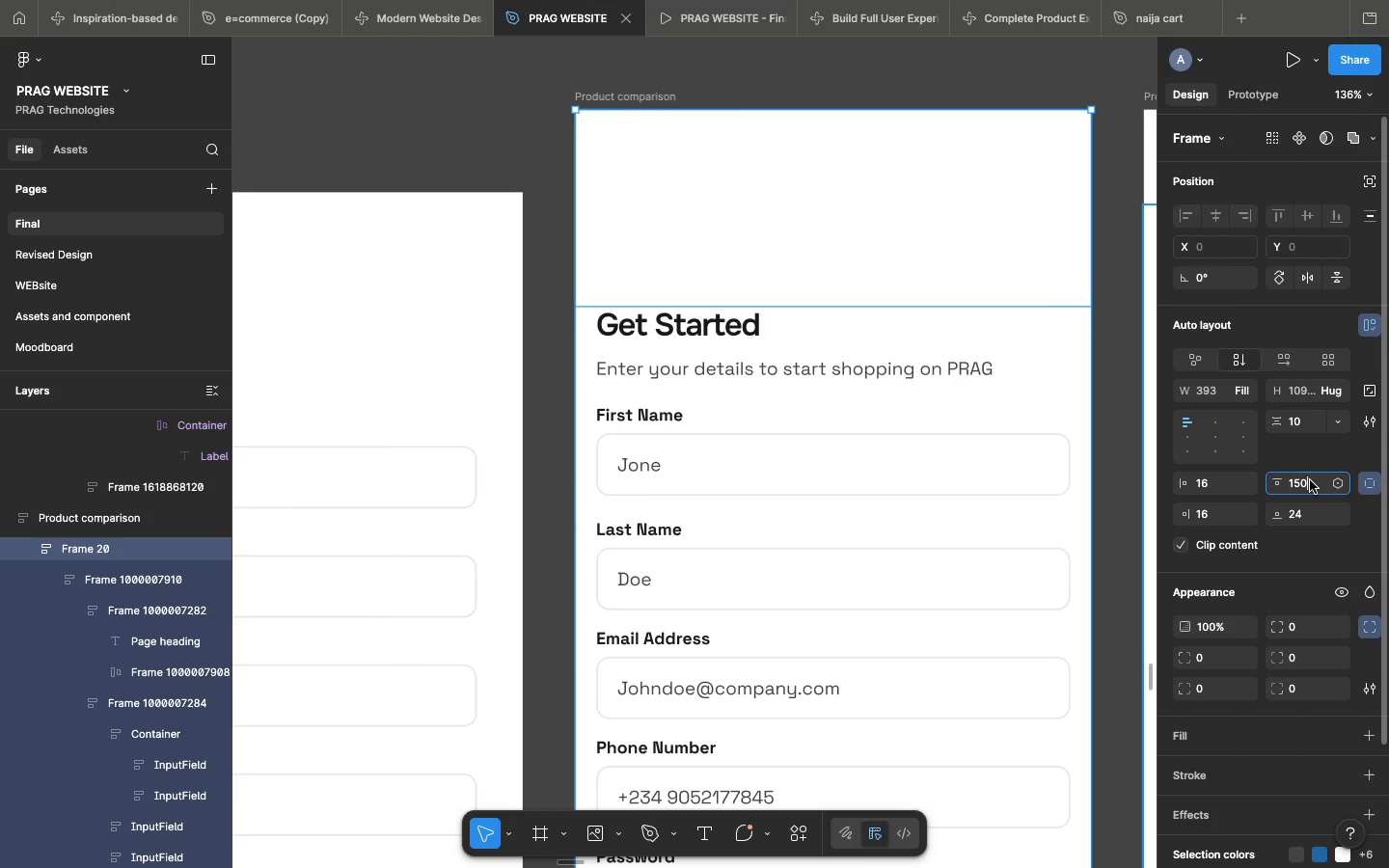 
triple_click([1310, 480])
 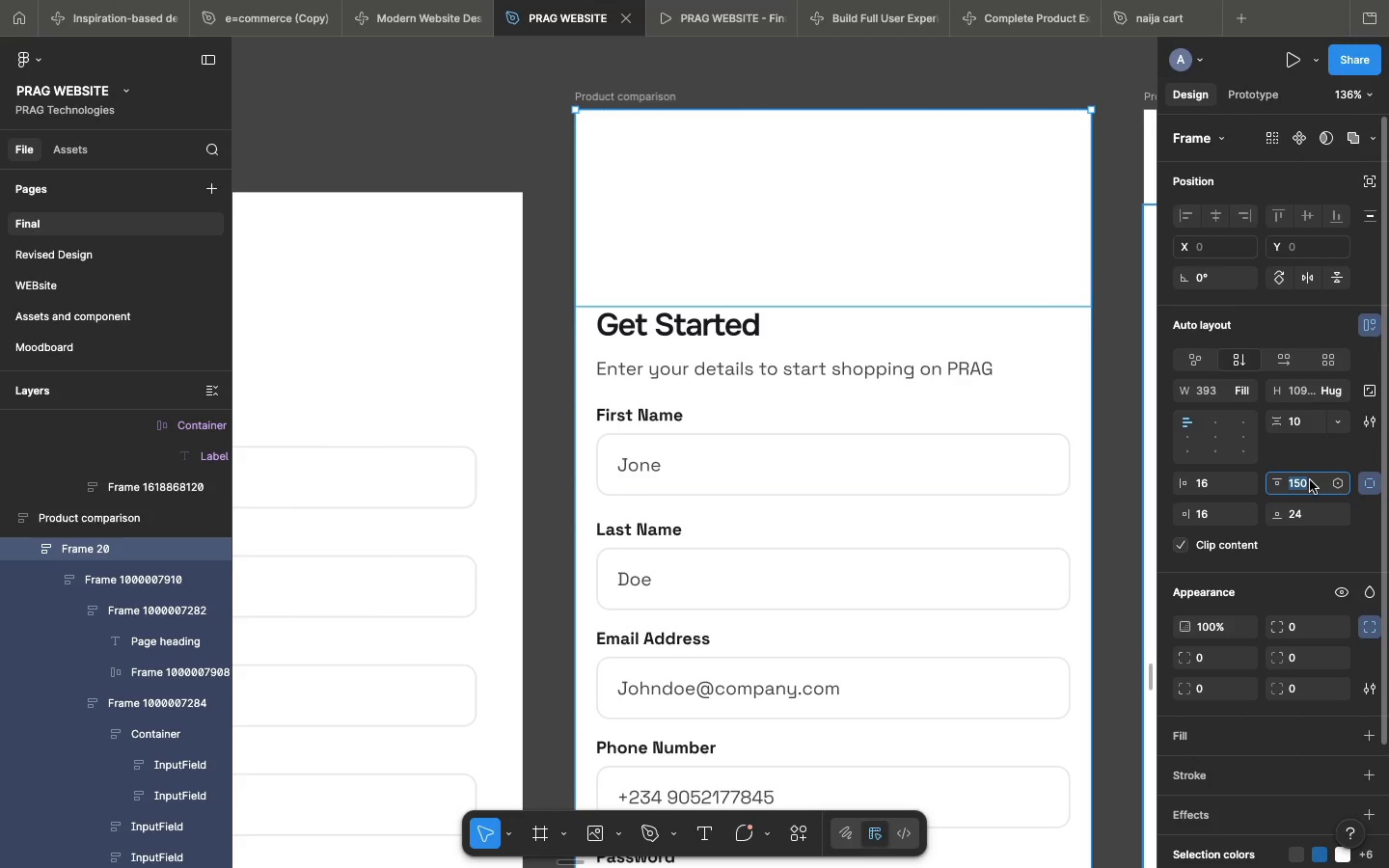 
type(40)
 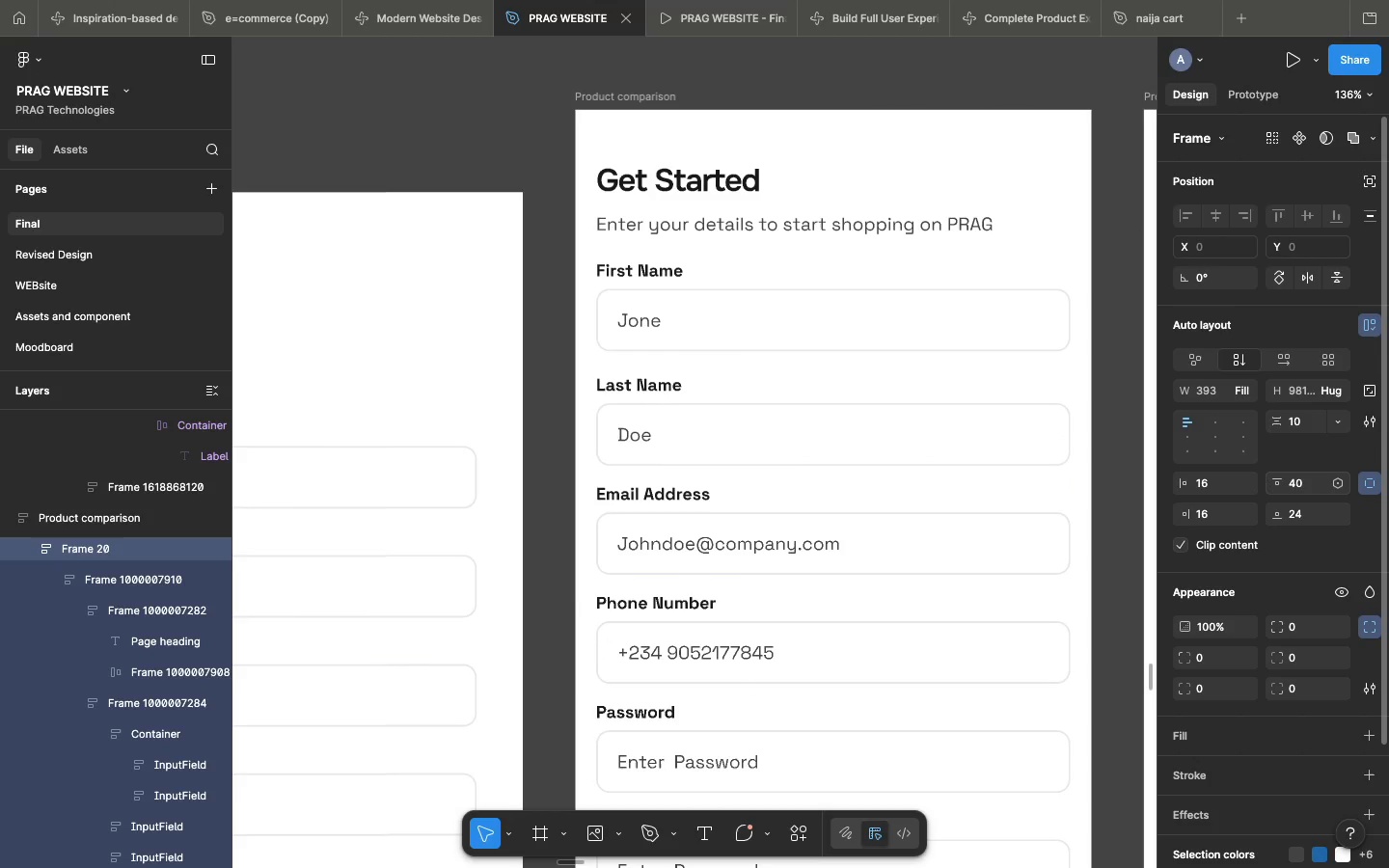 
key(Enter)
 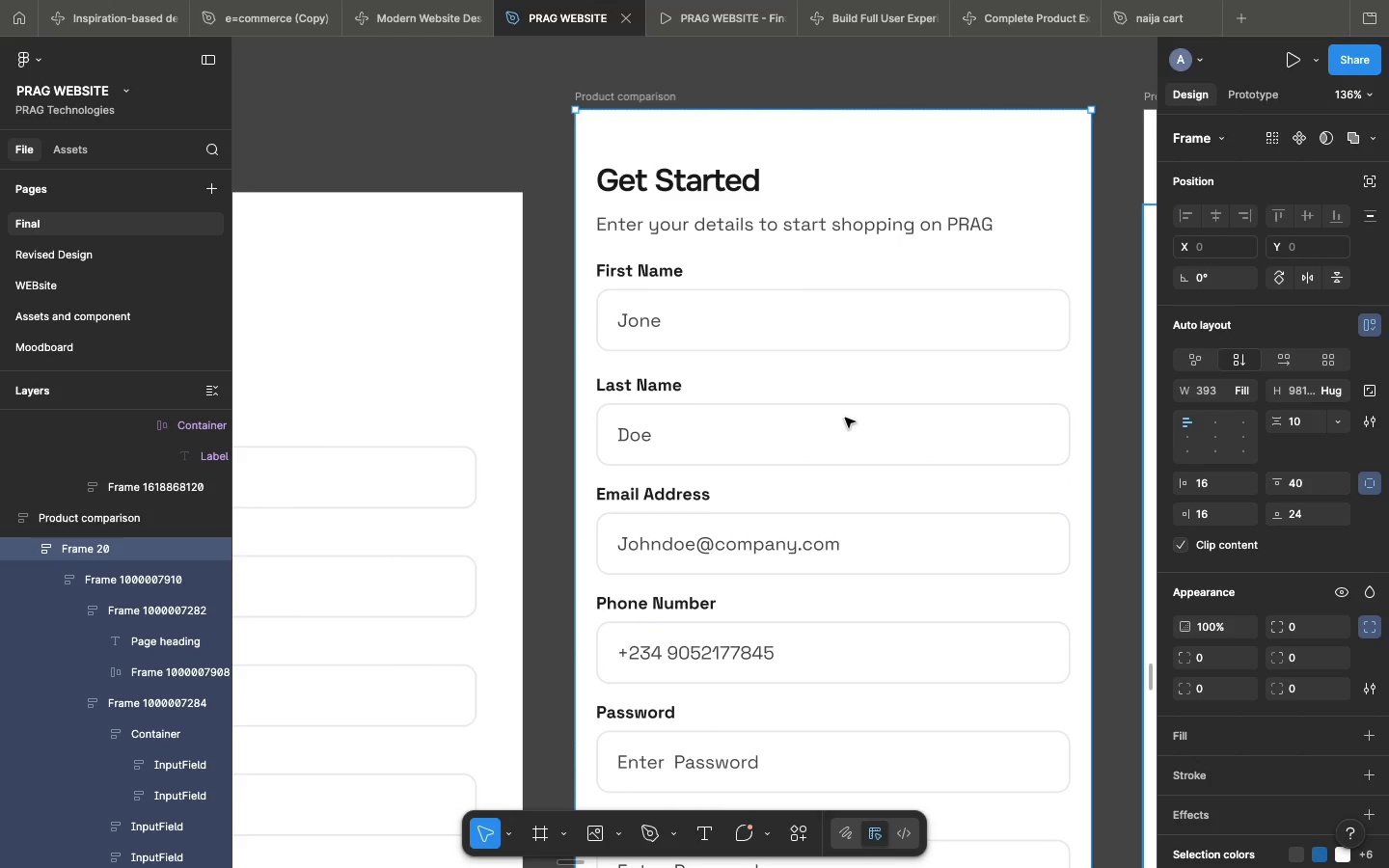 
scroll: coordinate [845, 418], scroll_direction: down, amount: 10.0
 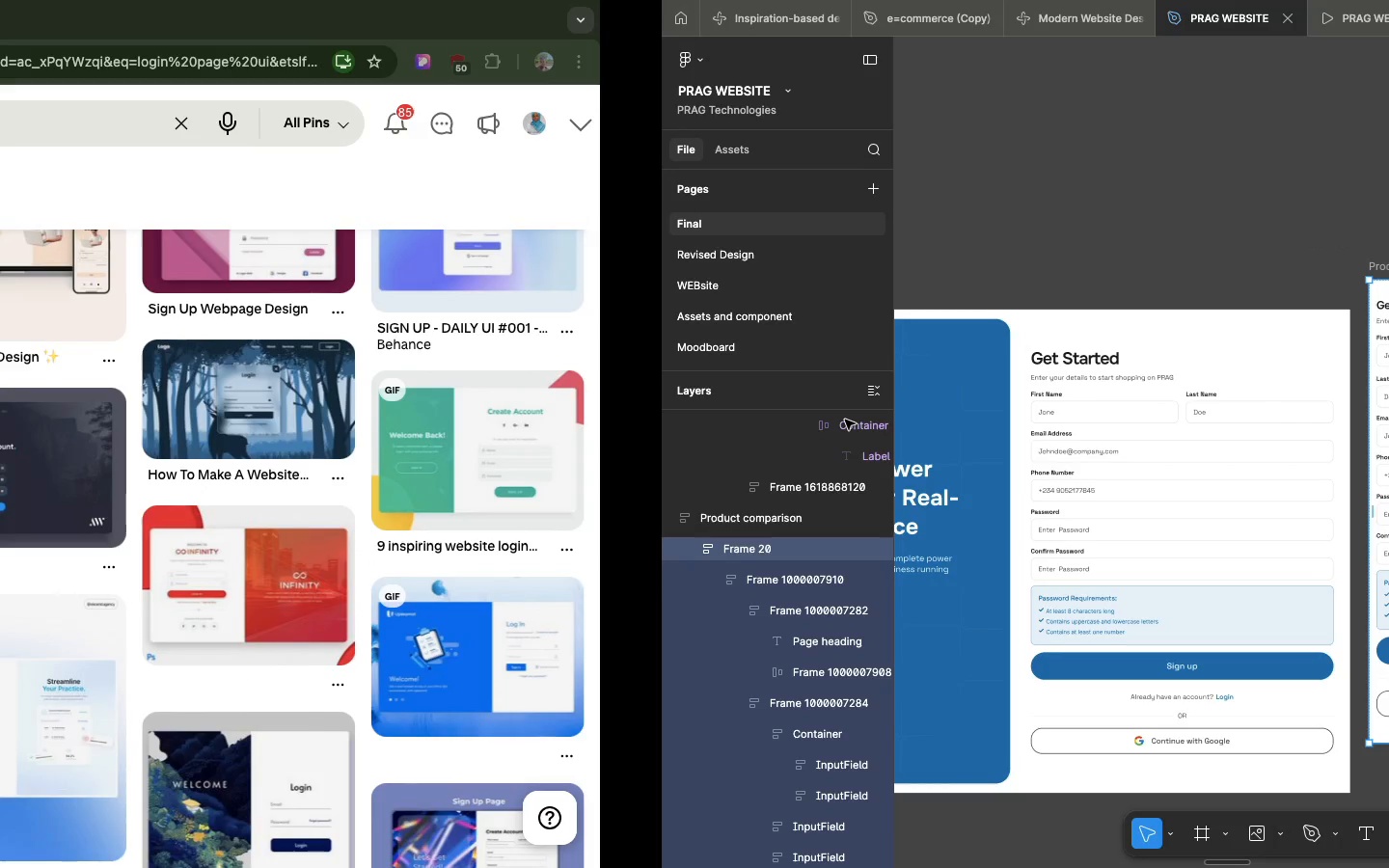 
wait(14.61)
 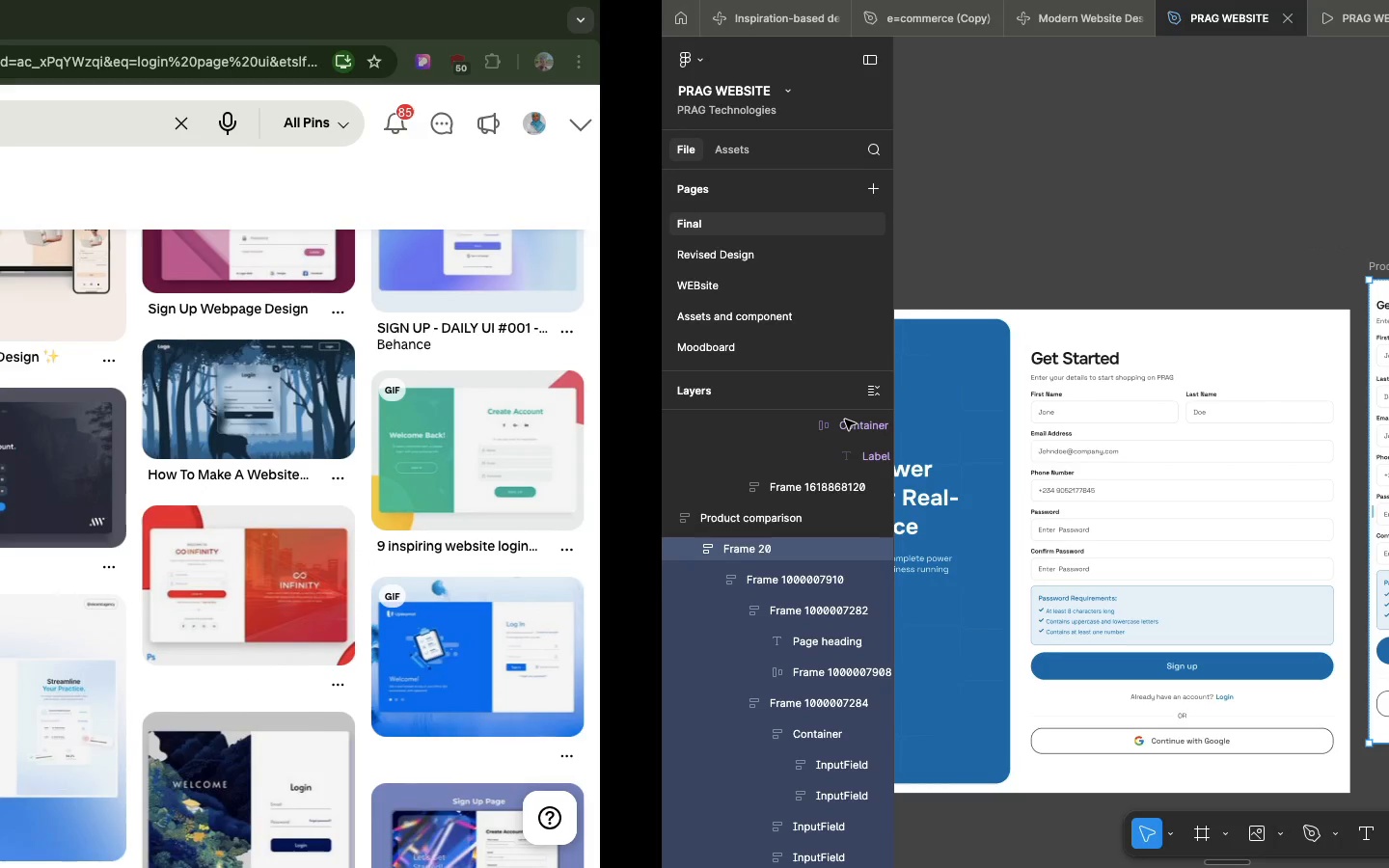 
left_click([470, 34])
 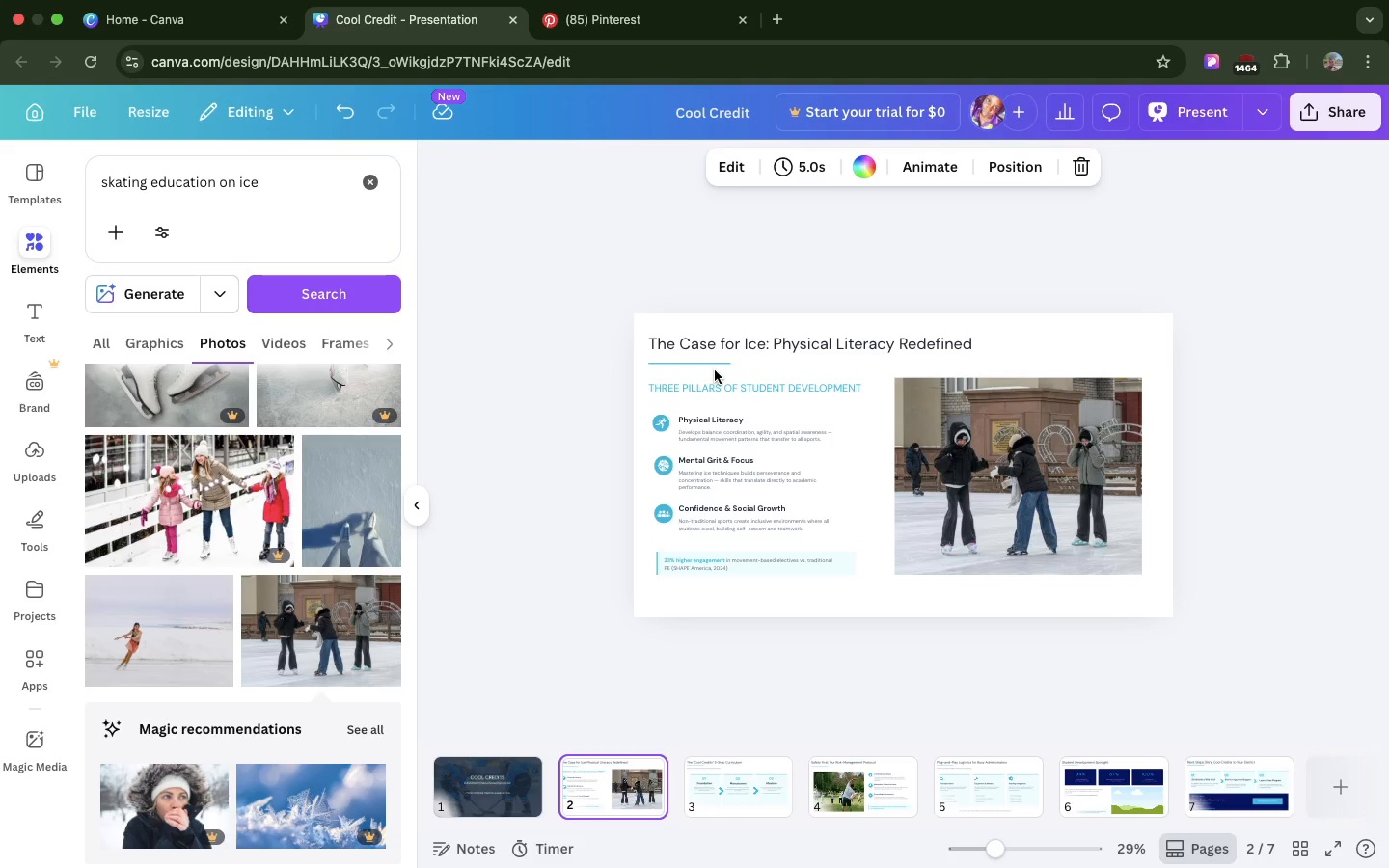 
mouse_move([501, 68])
 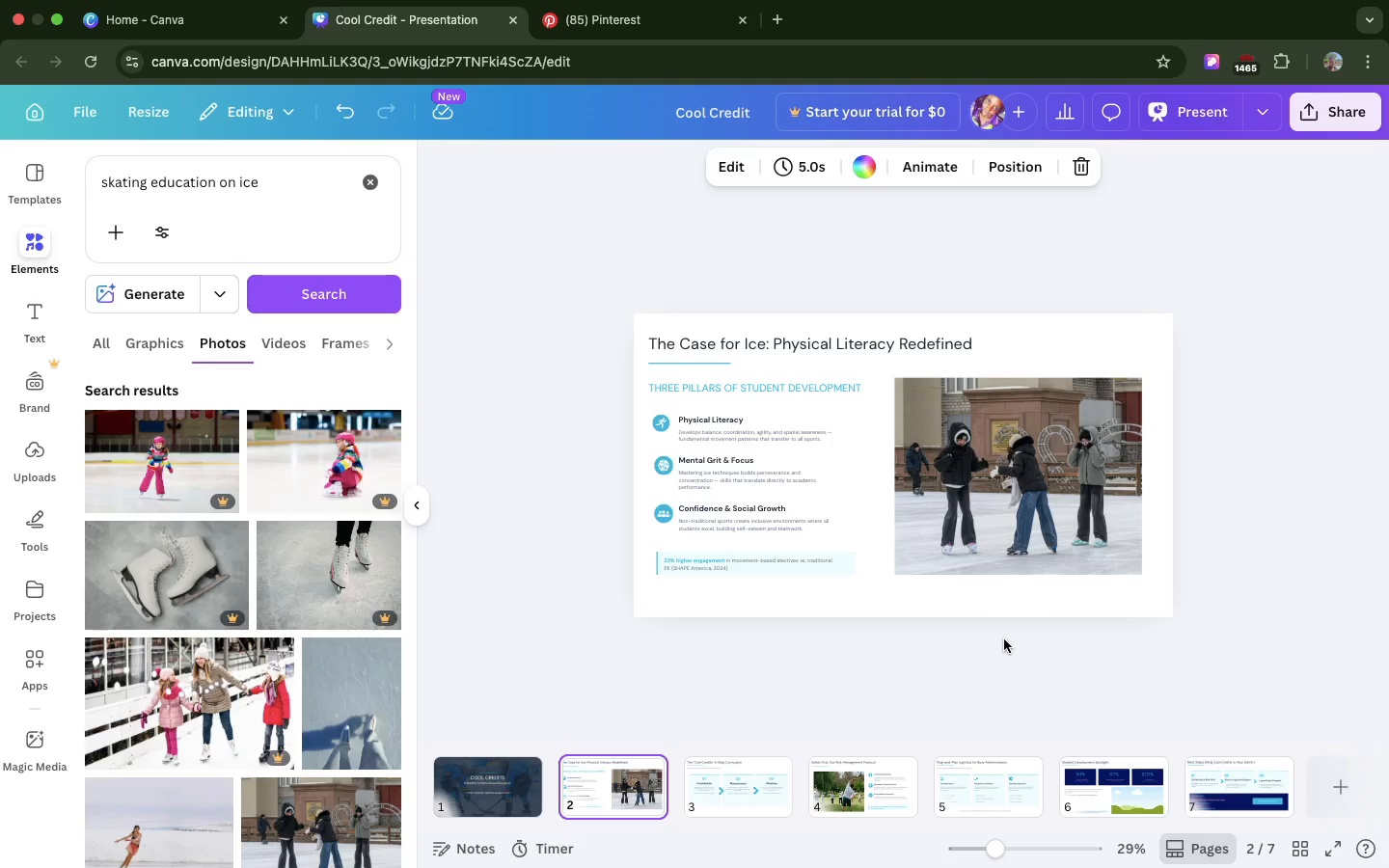 
wait(9.36)
 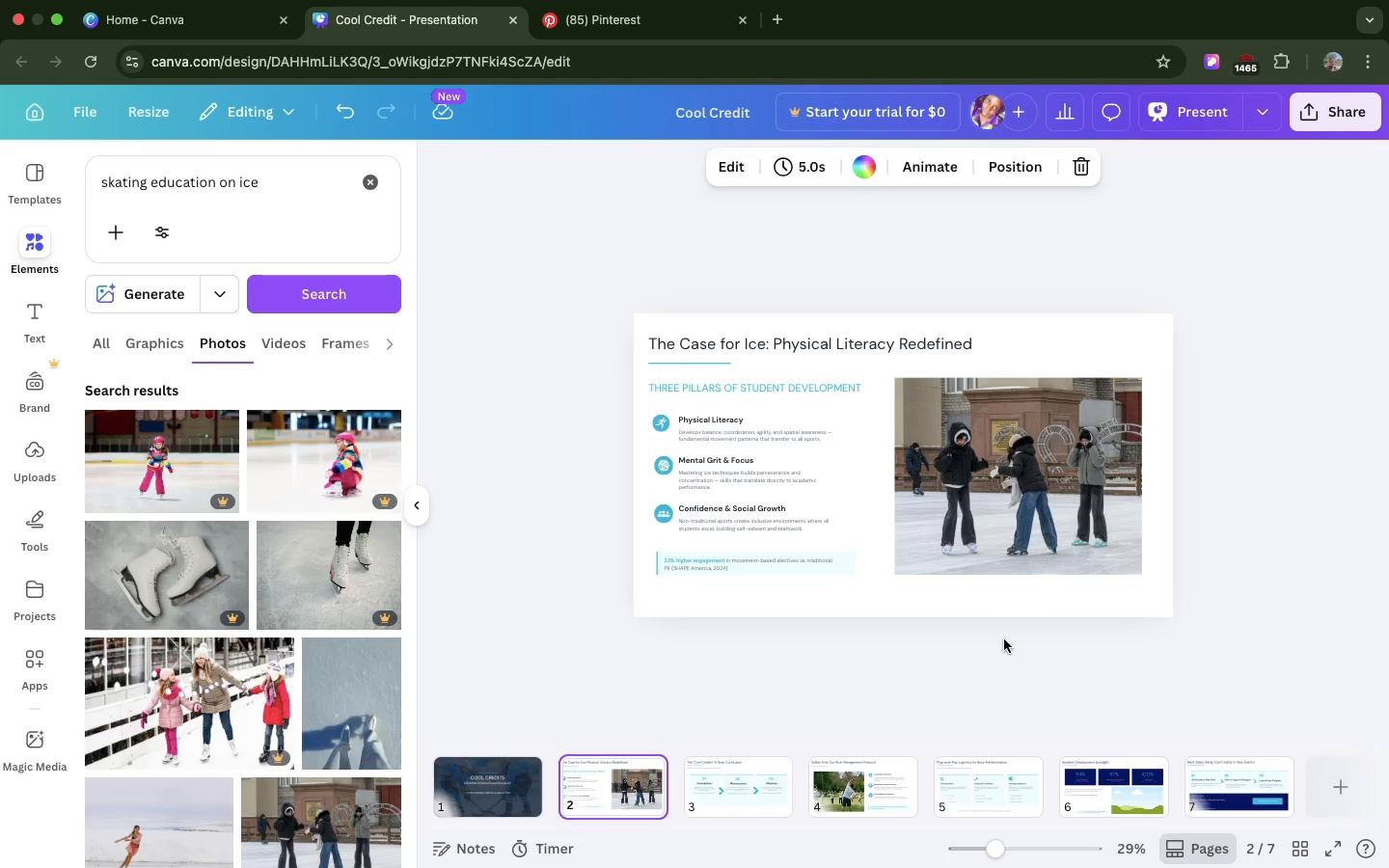 
left_click([1141, 805])
 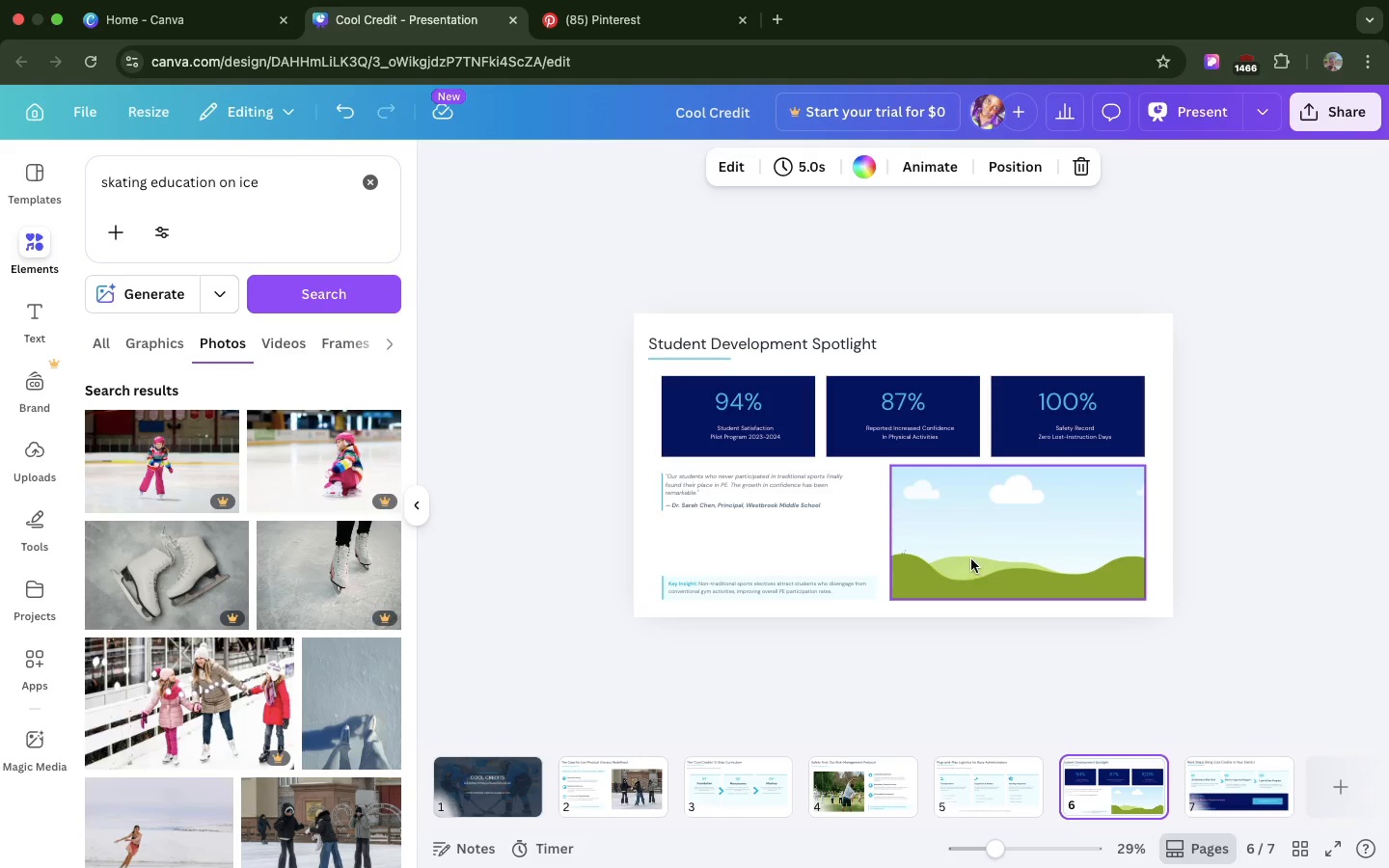 
left_click([971, 559])
 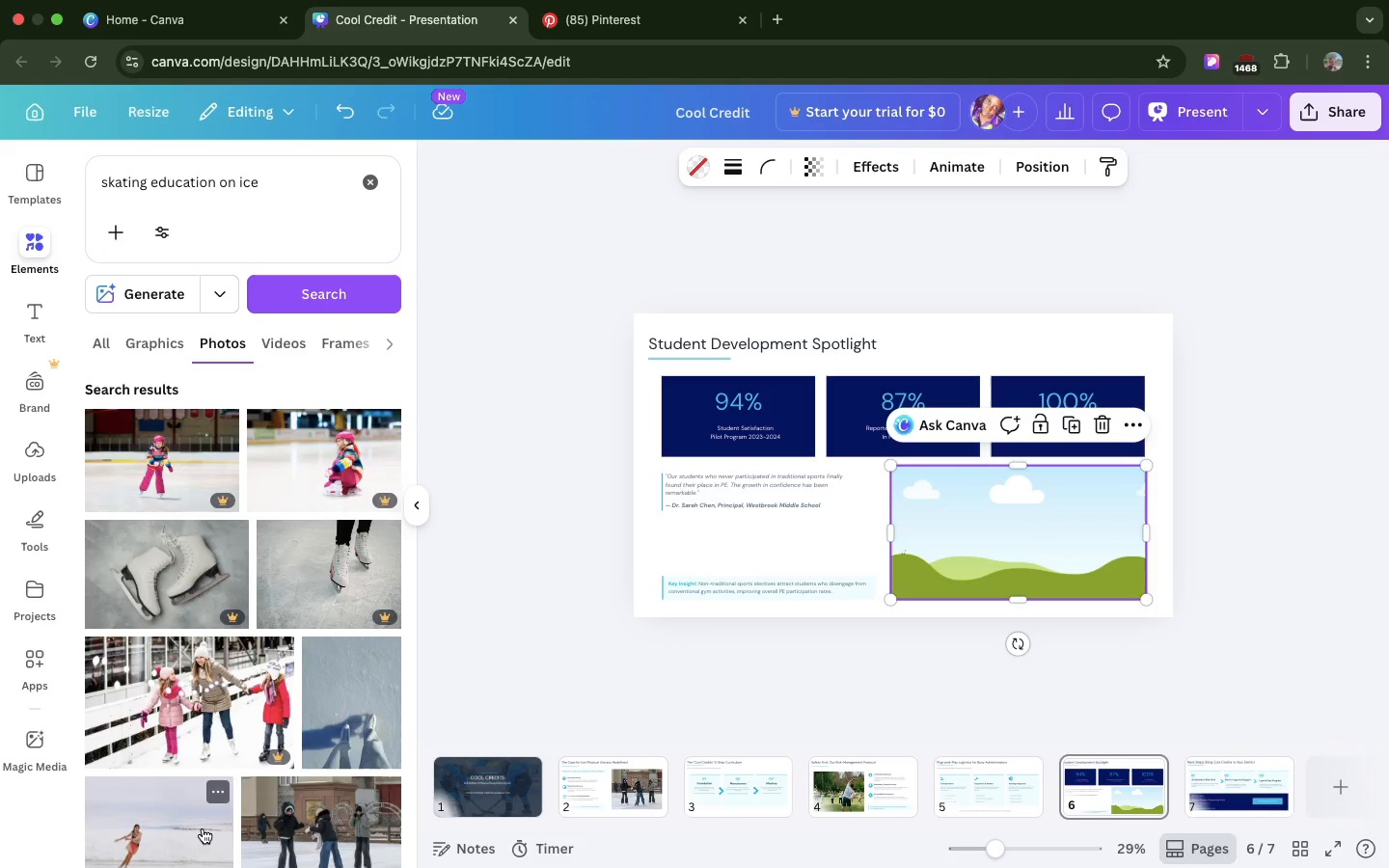 
scroll: coordinate [203, 828], scroll_direction: down, amount: 42.0
 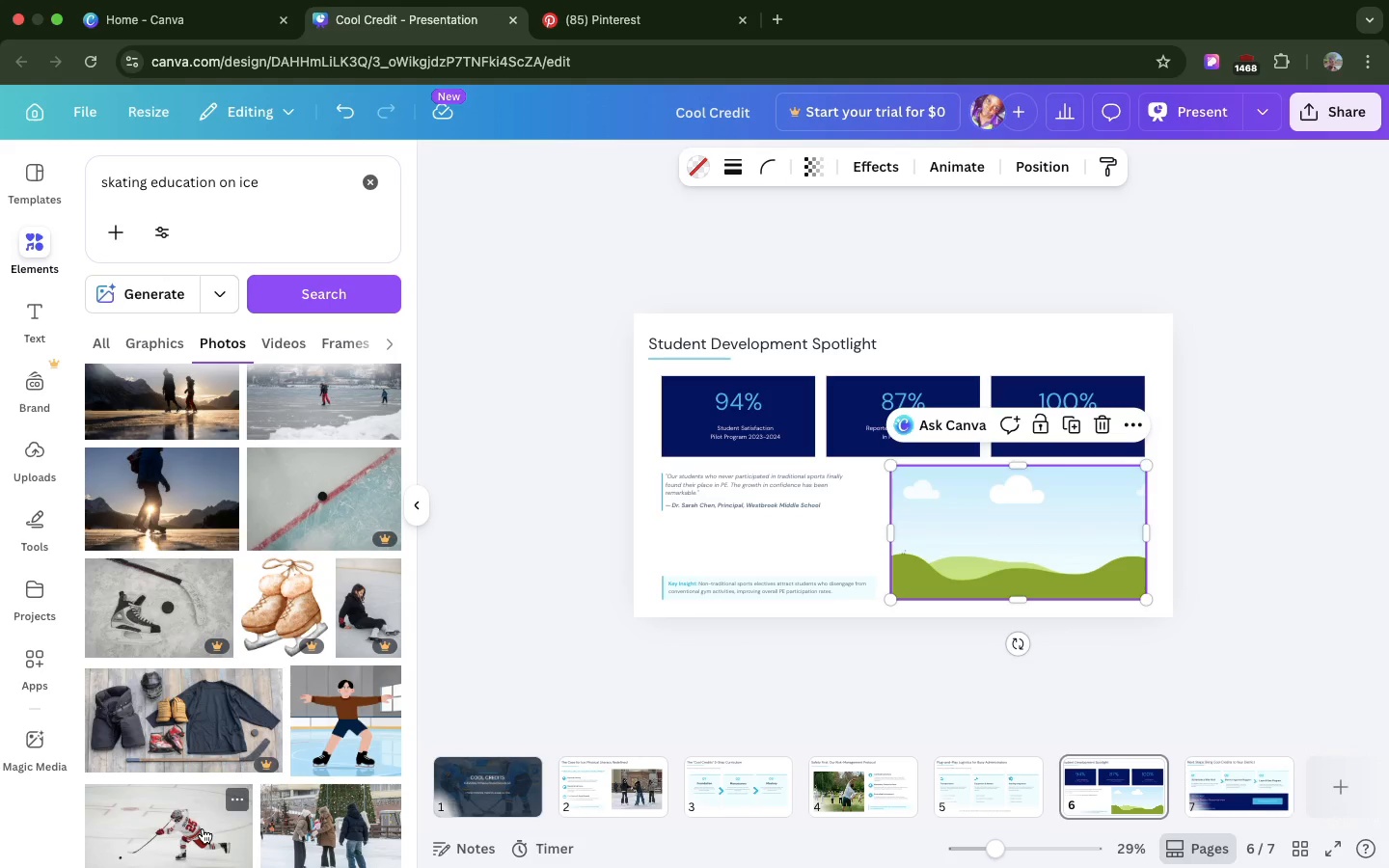 
left_click([296, 698])
 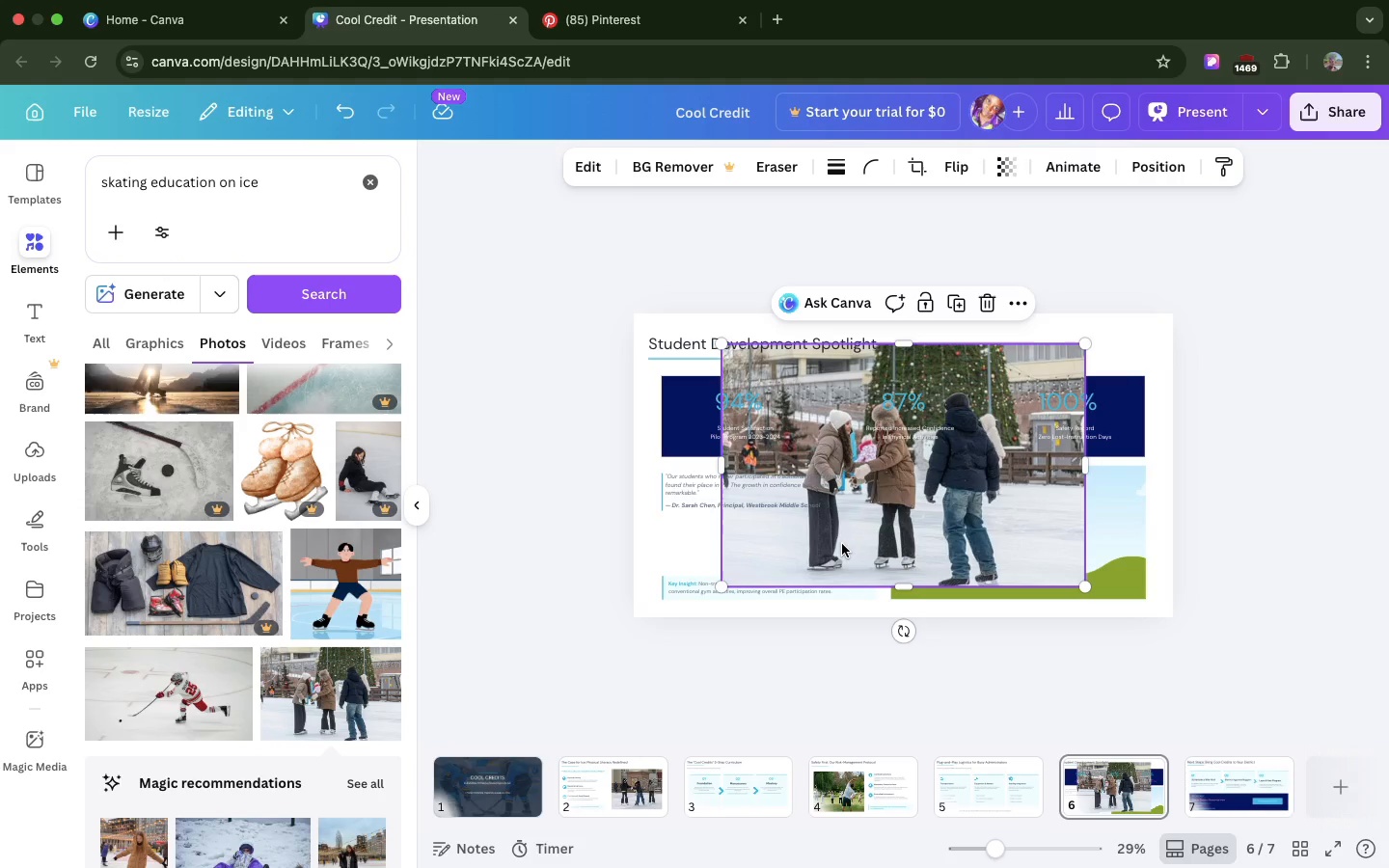 
scroll: coordinate [203, 828], scroll_direction: down, amount: 14.0
 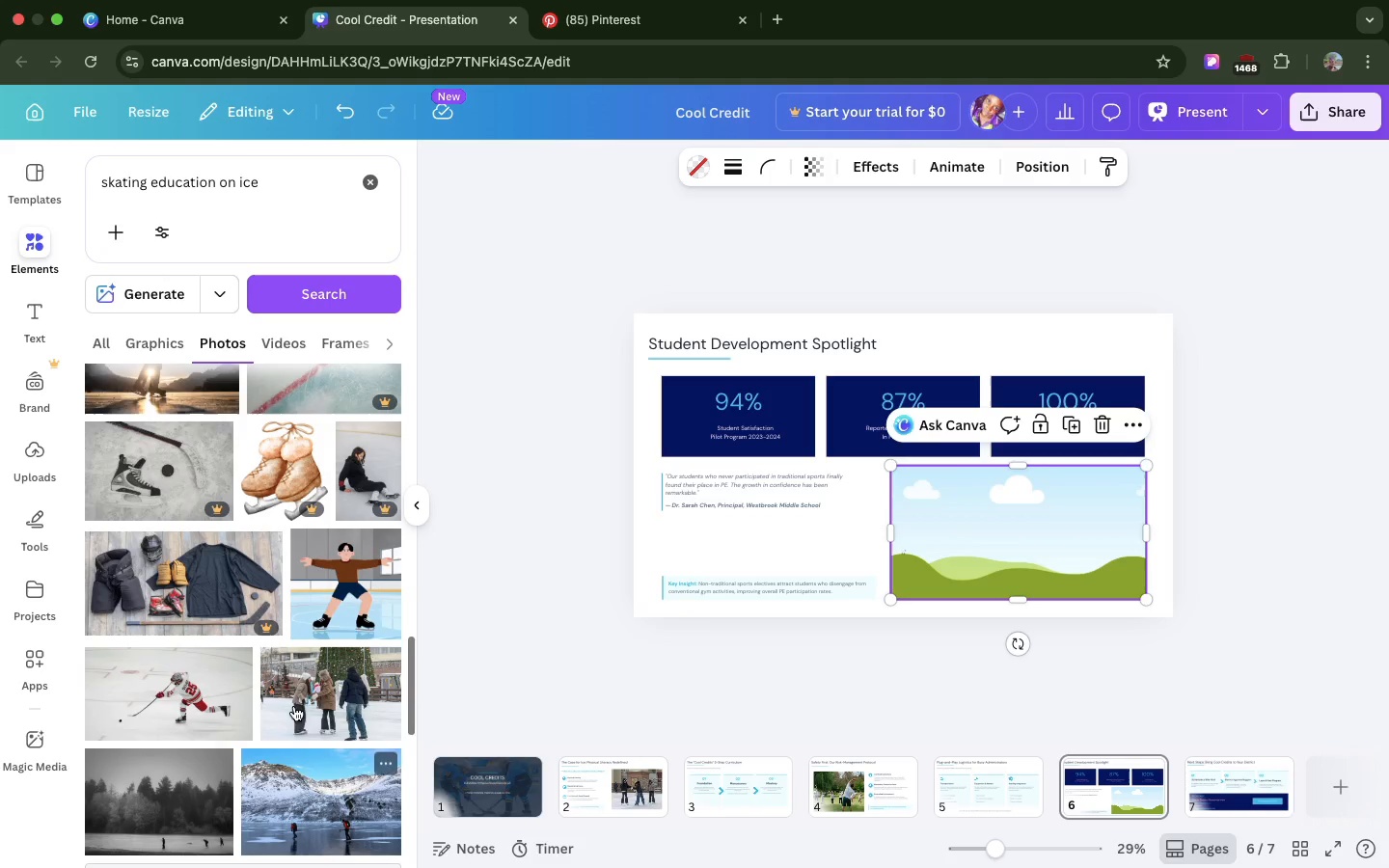 
left_click_drag(start_coordinate=[841, 546], to_coordinate=[907, 575])
 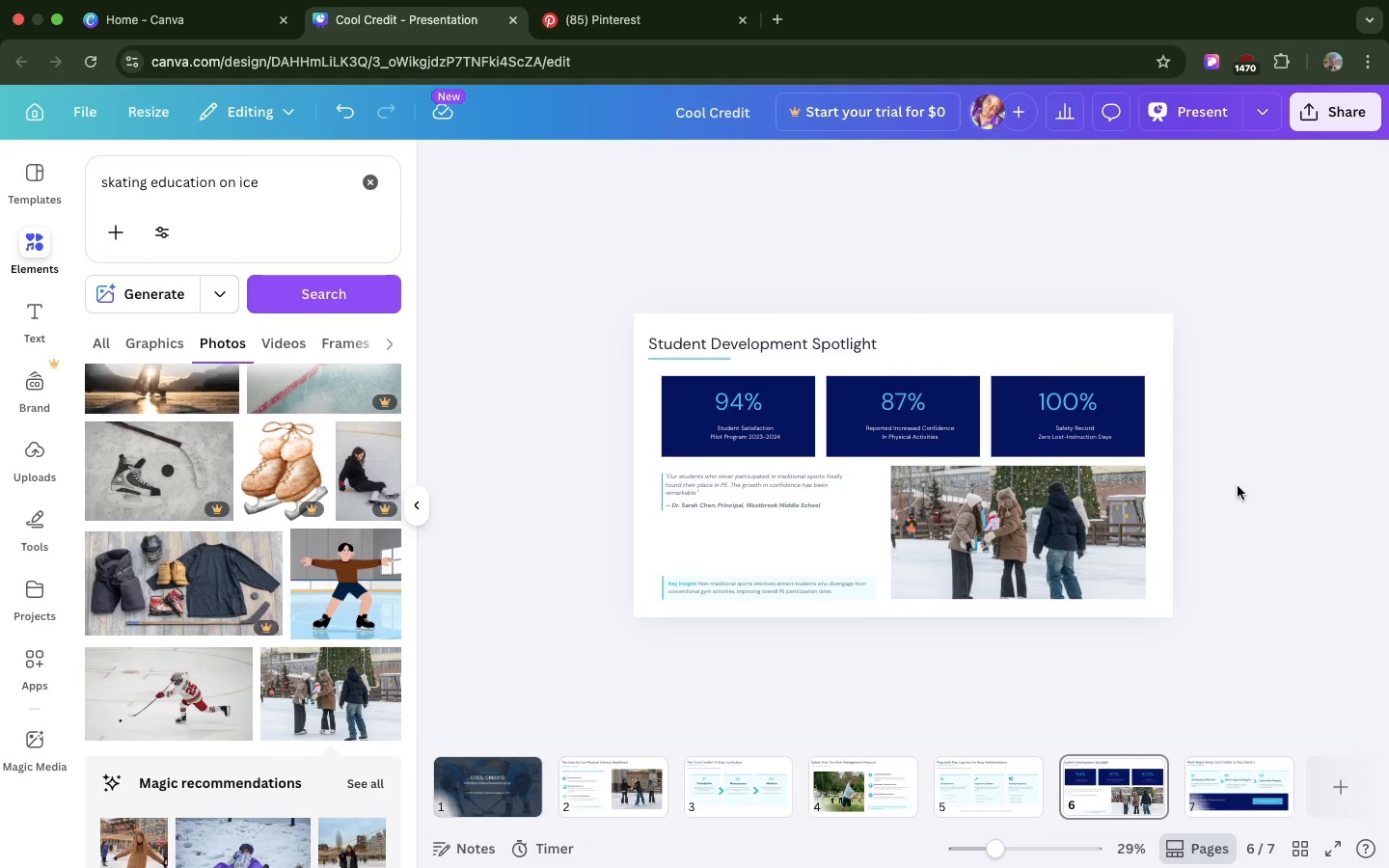 
left_click([1238, 486])
 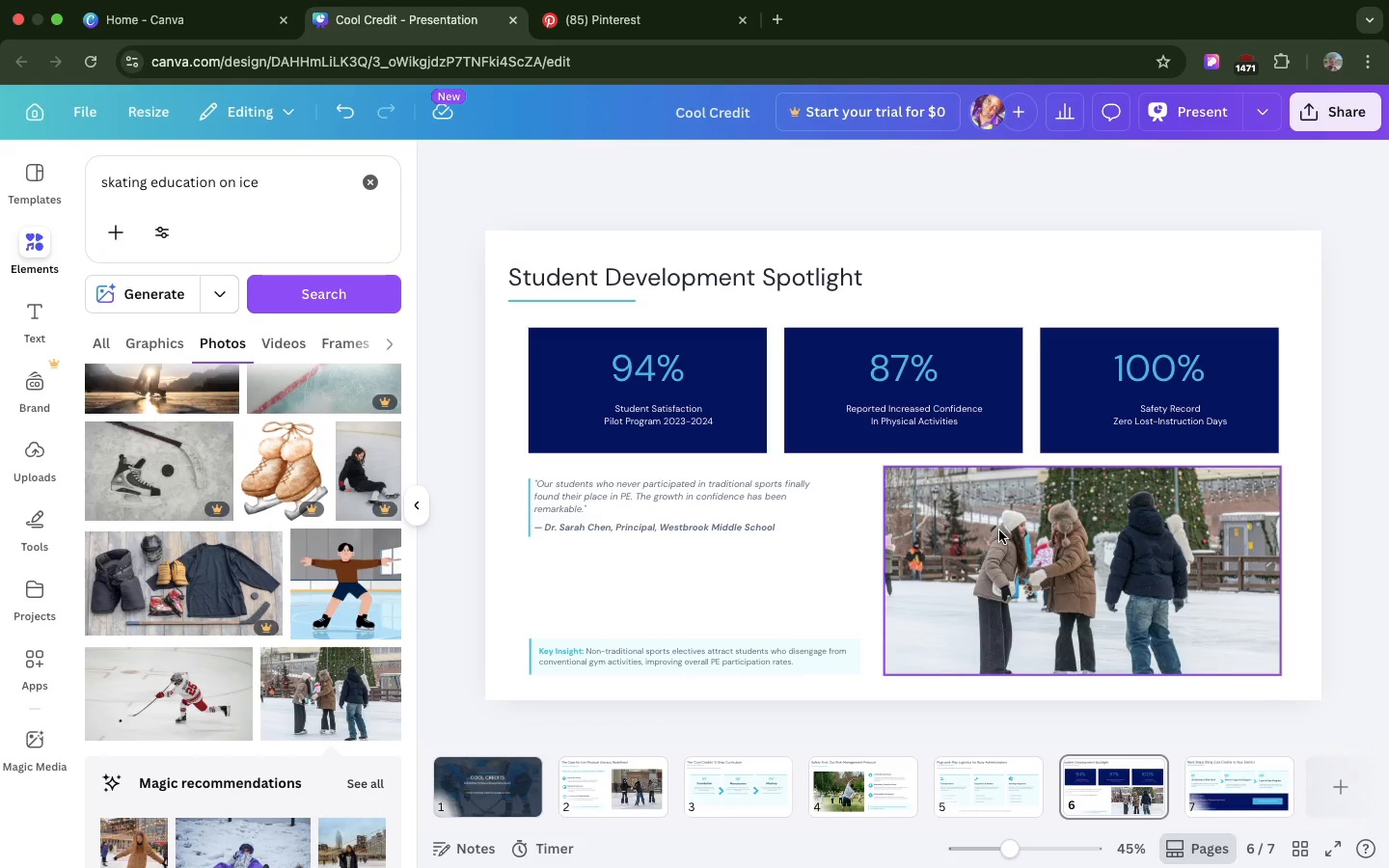 
wait(11.69)
 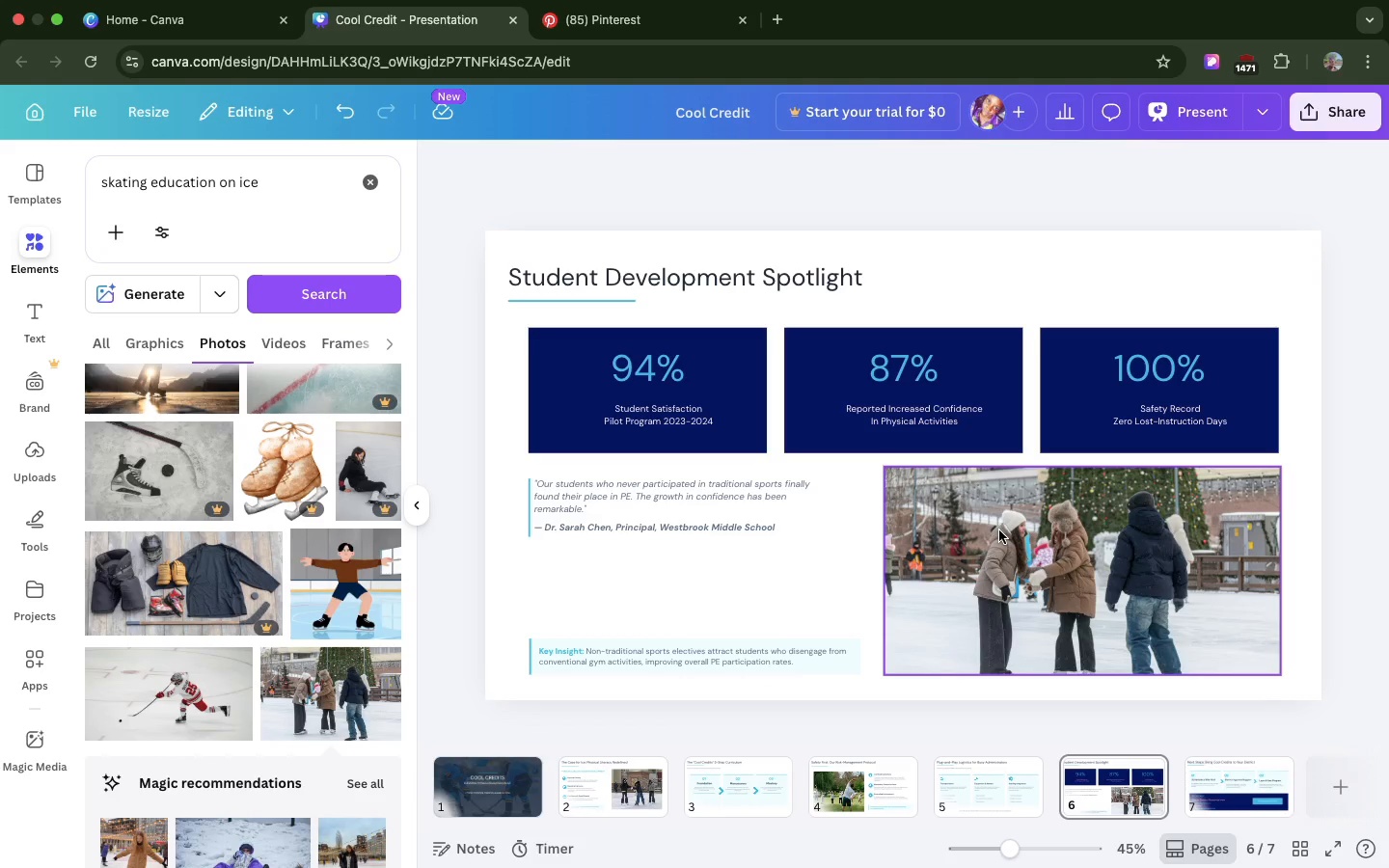 
left_click([742, 786])
 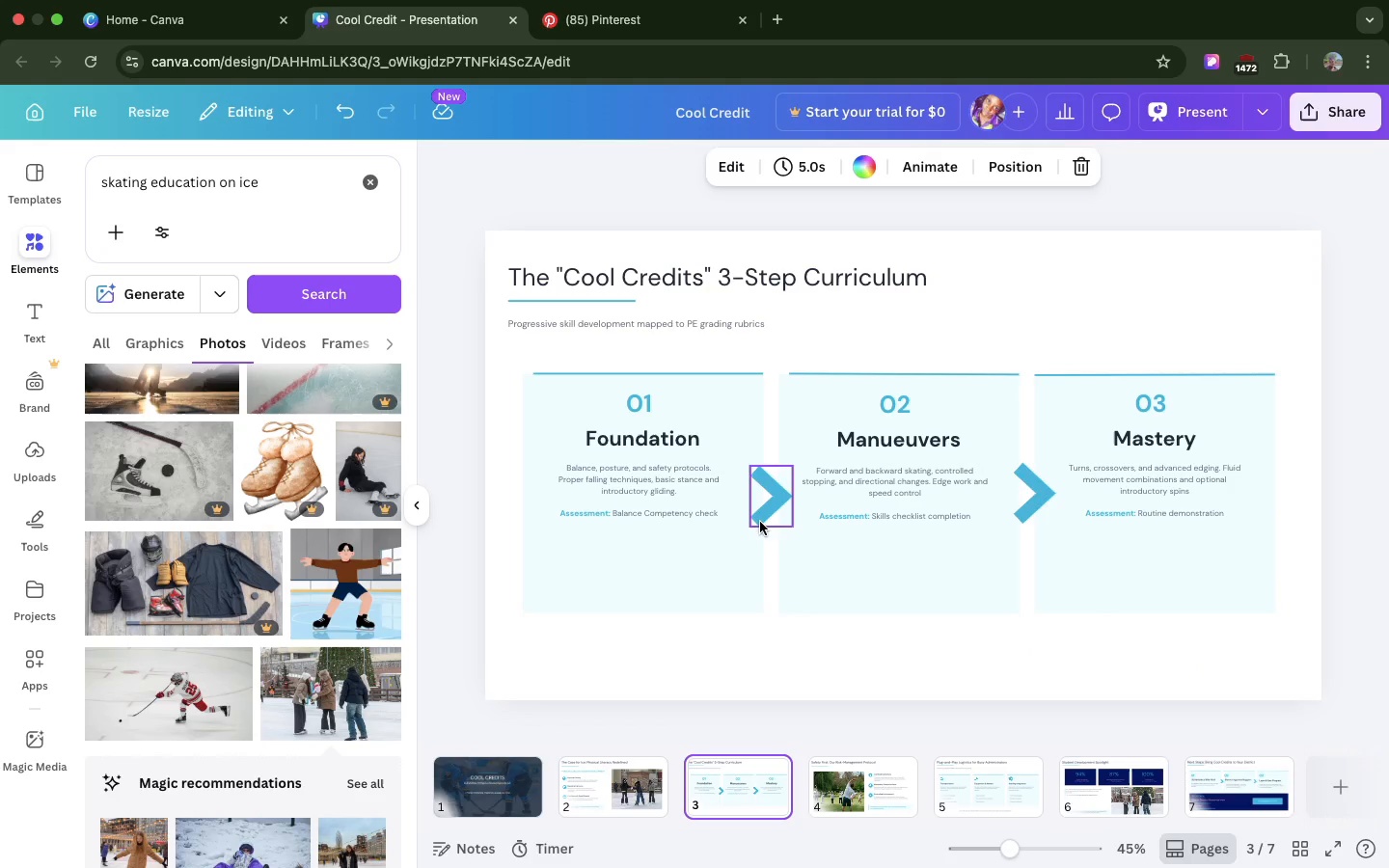 
left_click([760, 520])
 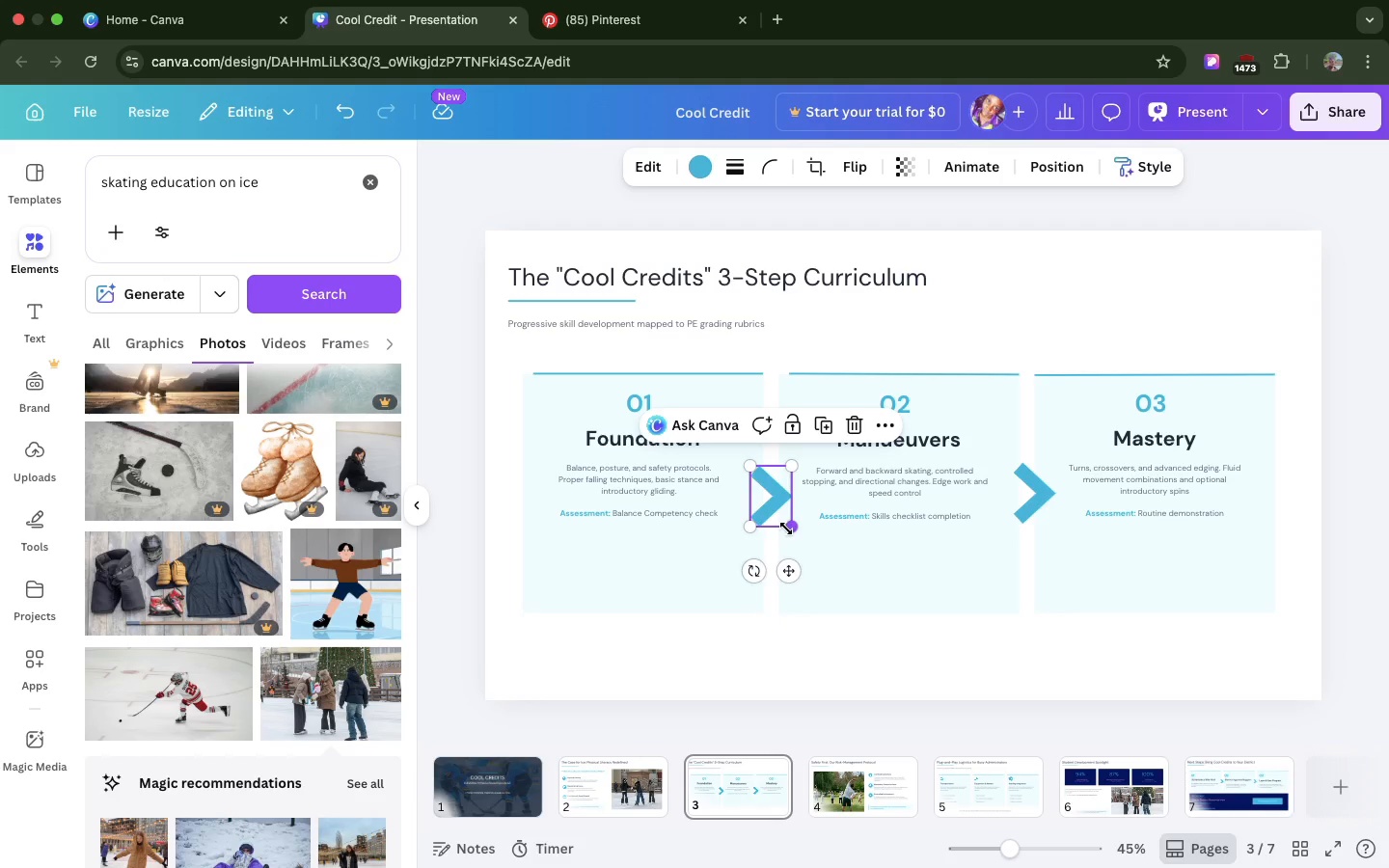 
left_click_drag(start_coordinate=[786, 529], to_coordinate=[760, 499])
 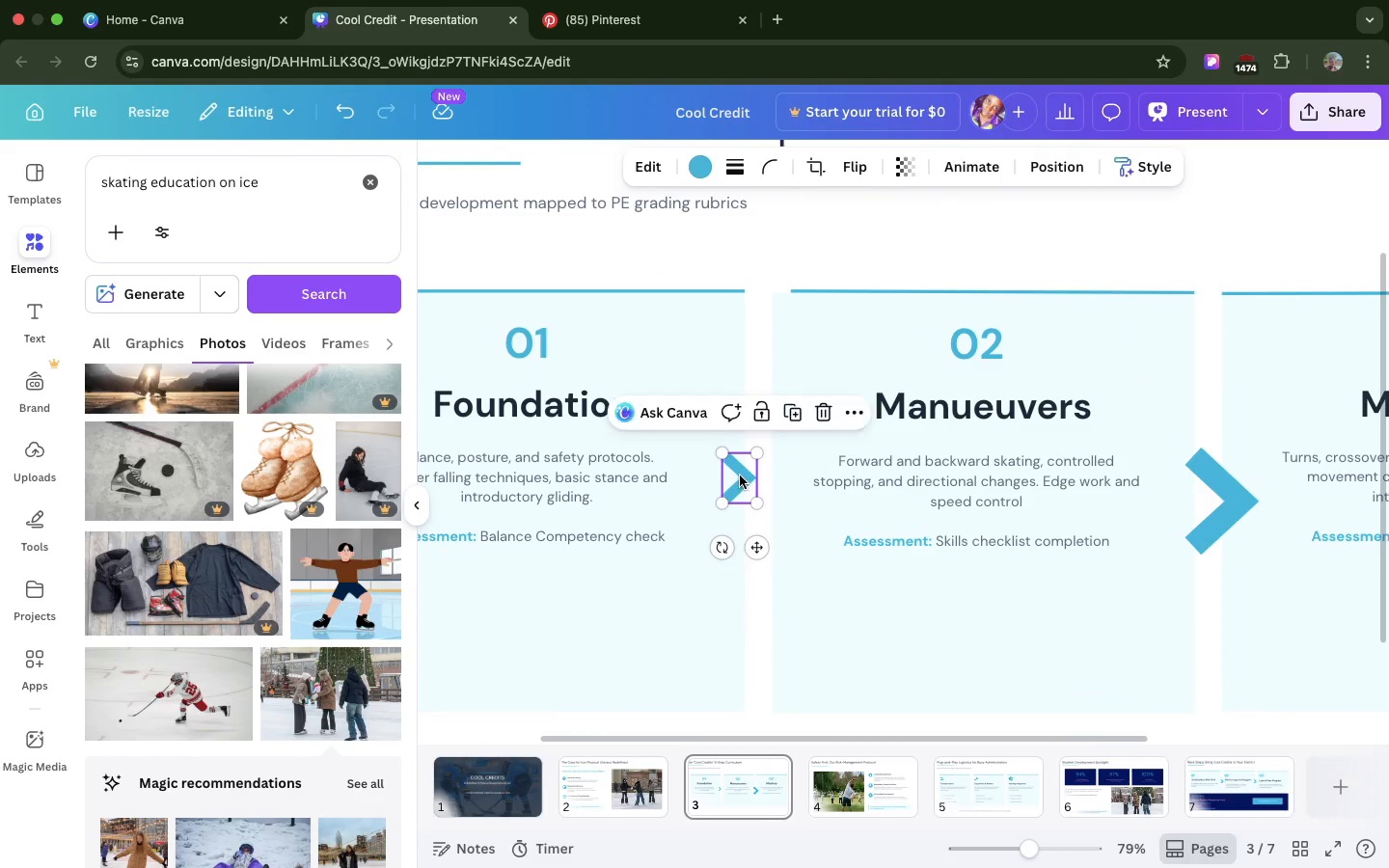 
left_click_drag(start_coordinate=[740, 475], to_coordinate=[757, 475])
 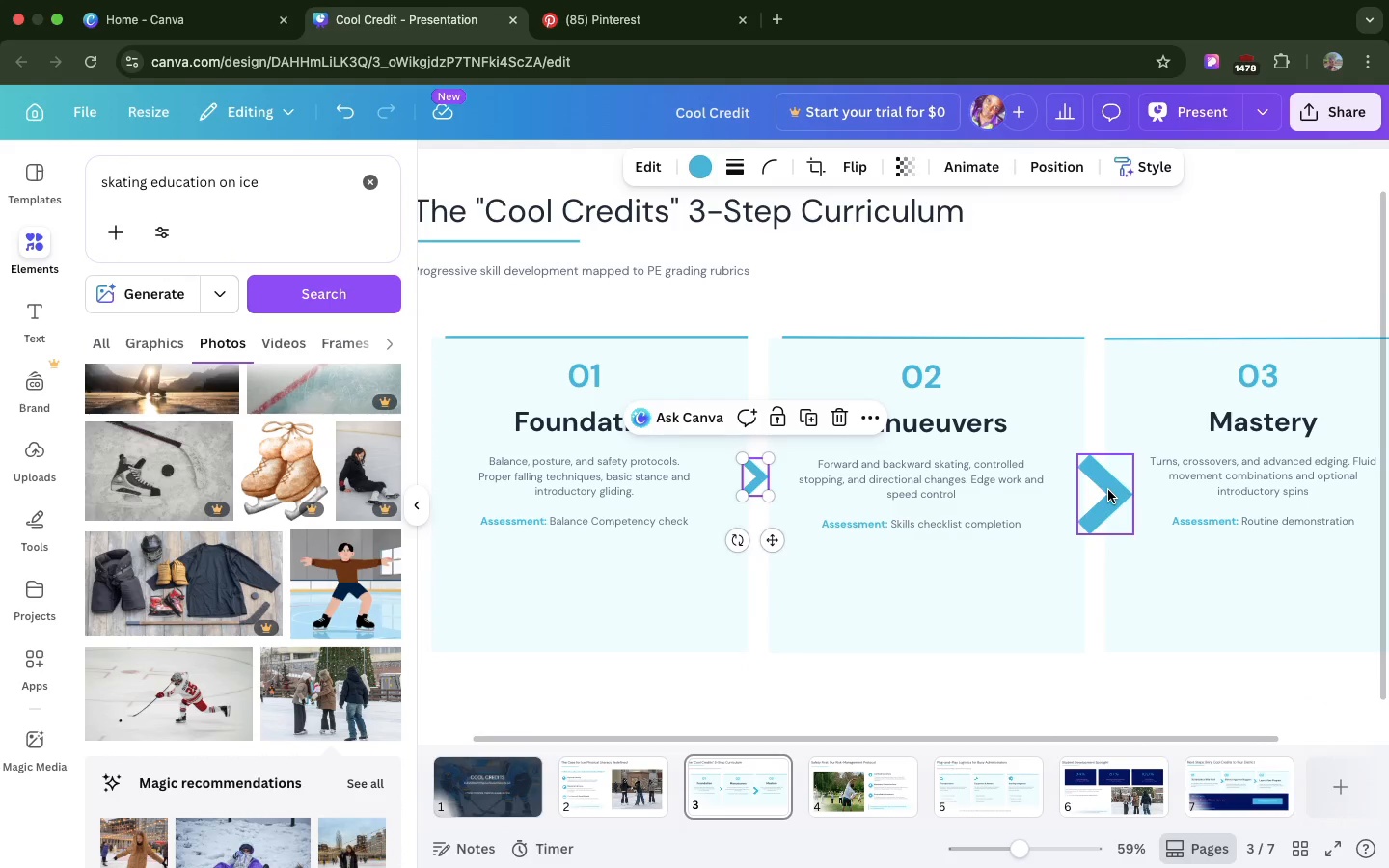 
left_click([1108, 490])
 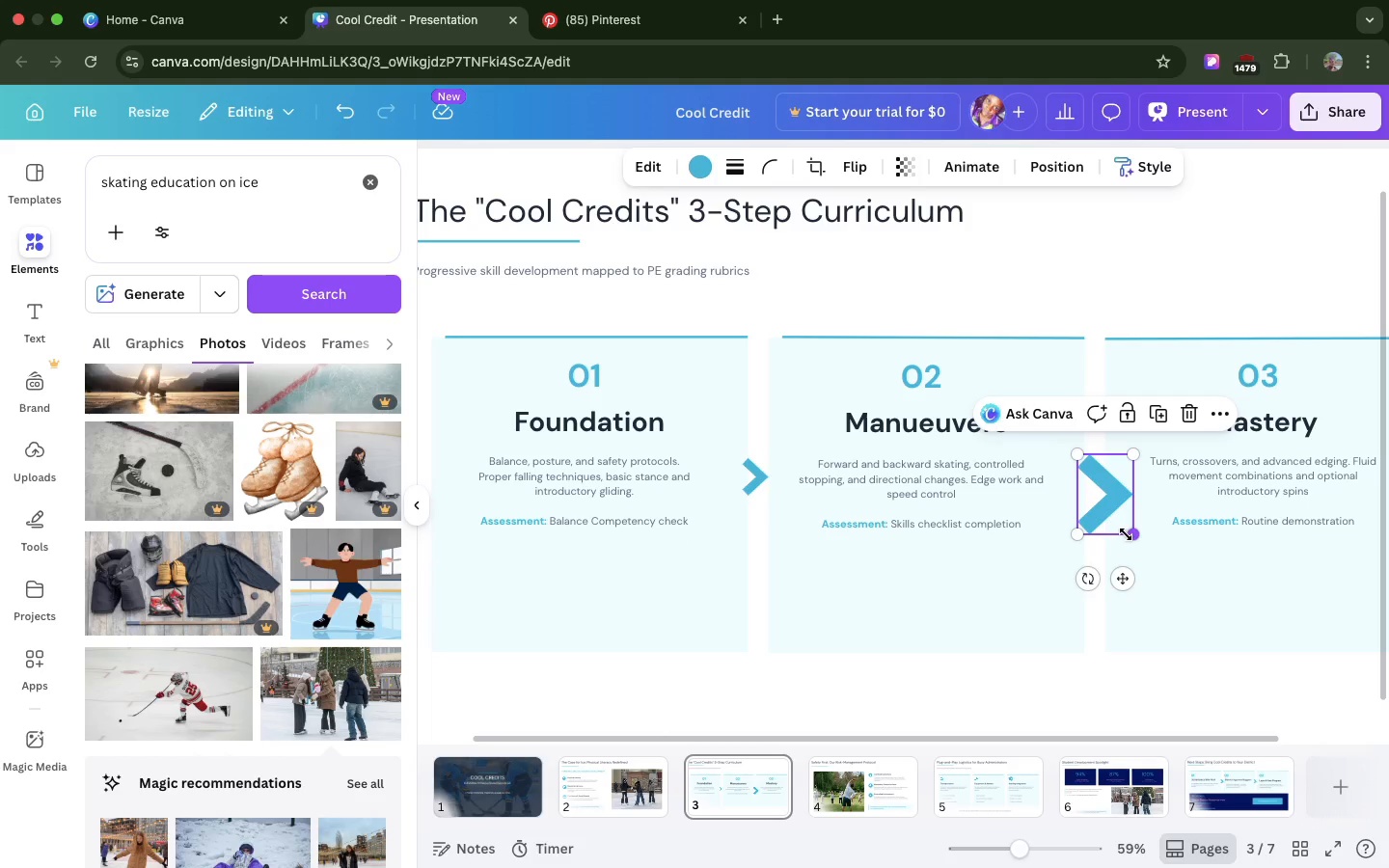 
left_click_drag(start_coordinate=[1126, 534], to_coordinate=[1092, 502])
 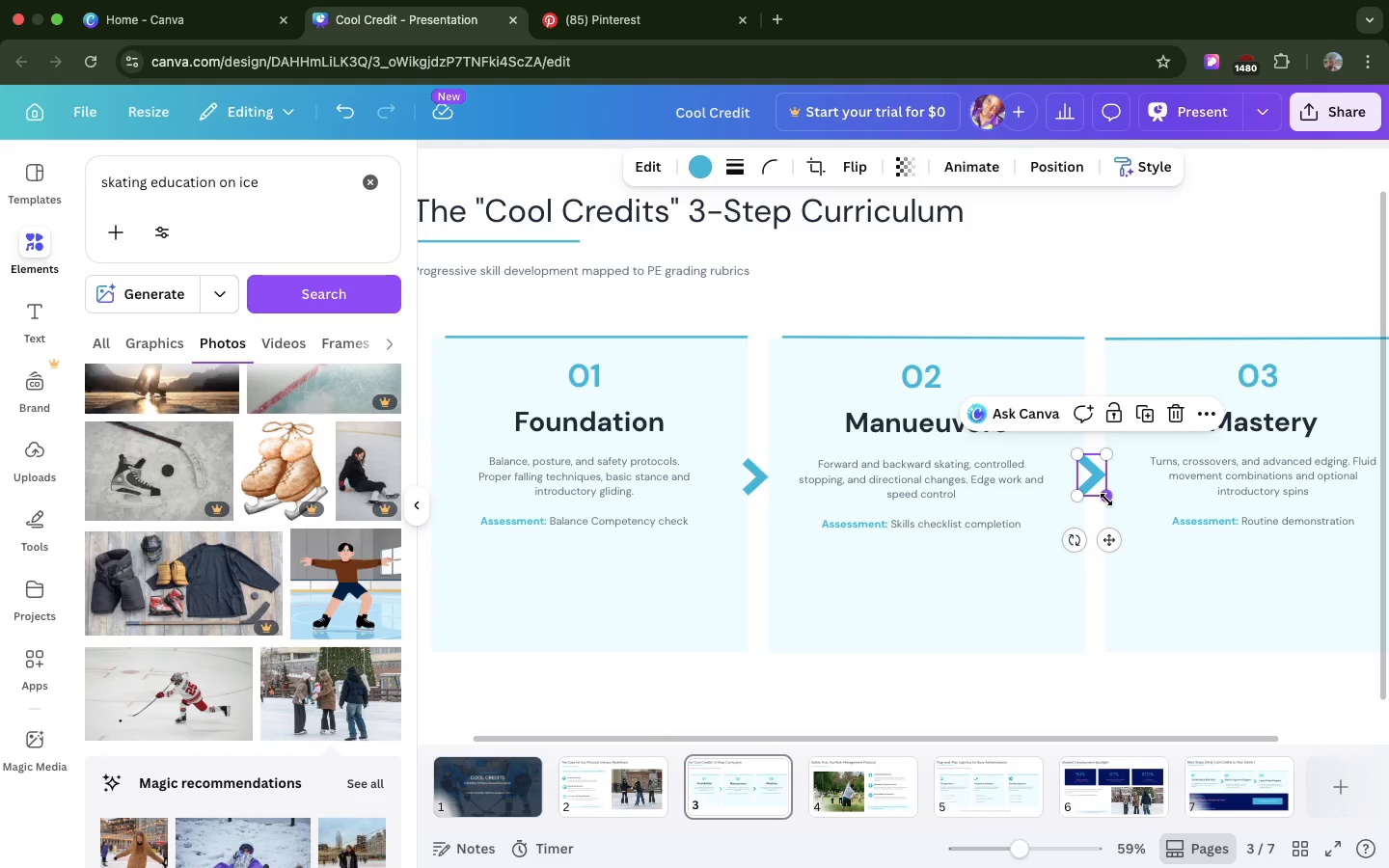 
left_click_drag(start_coordinate=[1105, 501], to_coordinate=[1103, 496])
 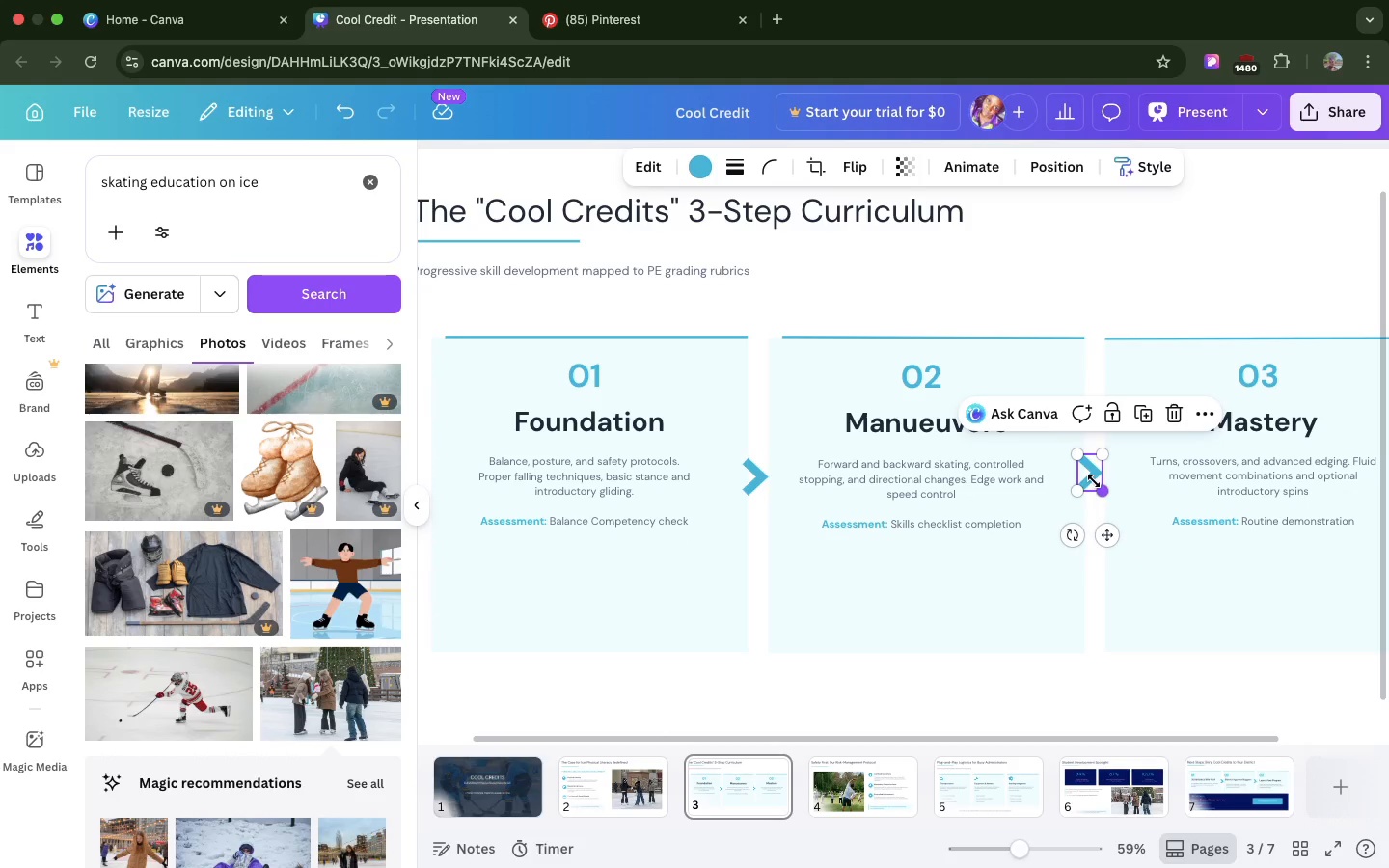 
left_click_drag(start_coordinate=[1094, 481], to_coordinate=[1096, 488])
 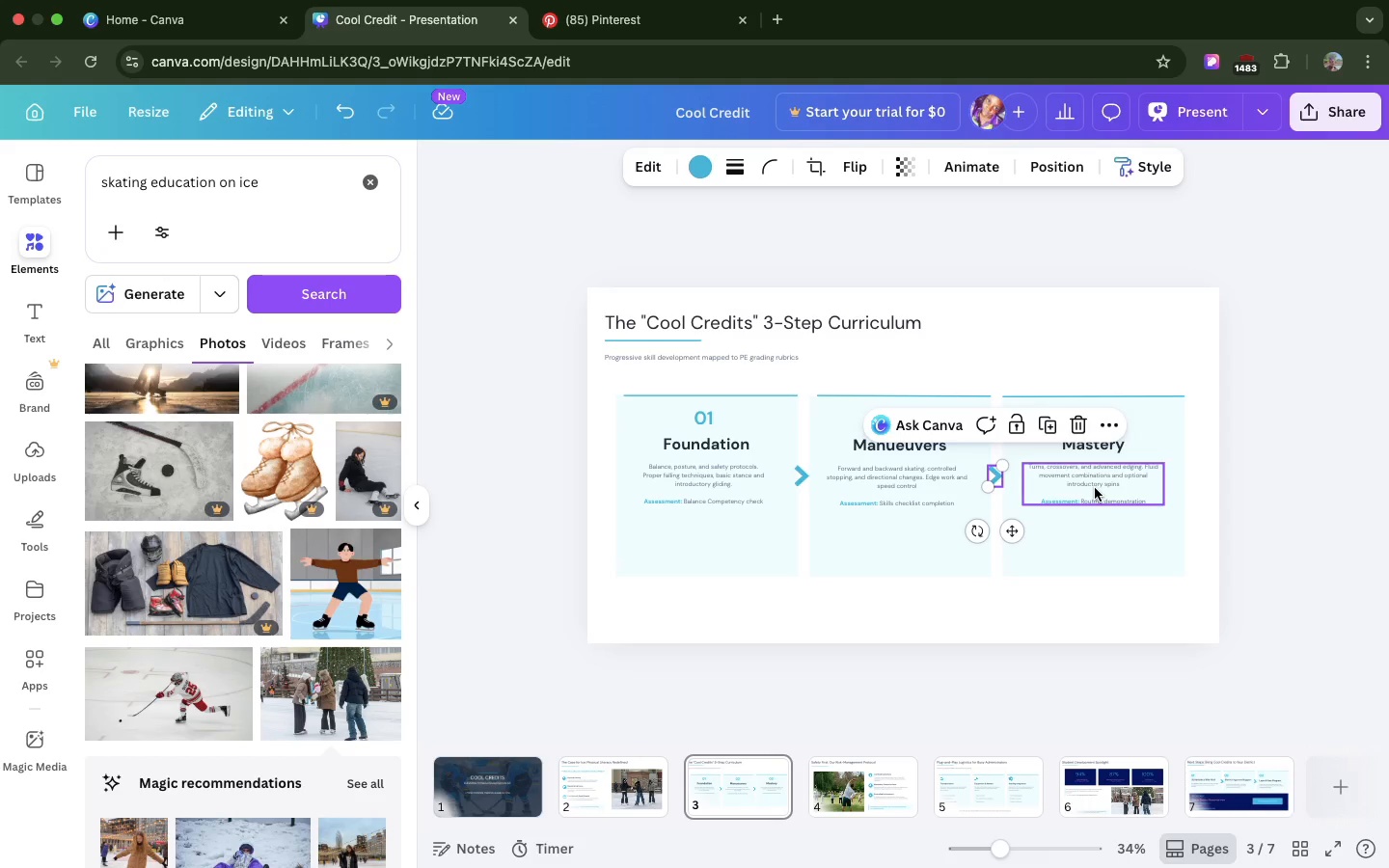 
wait(18.76)
 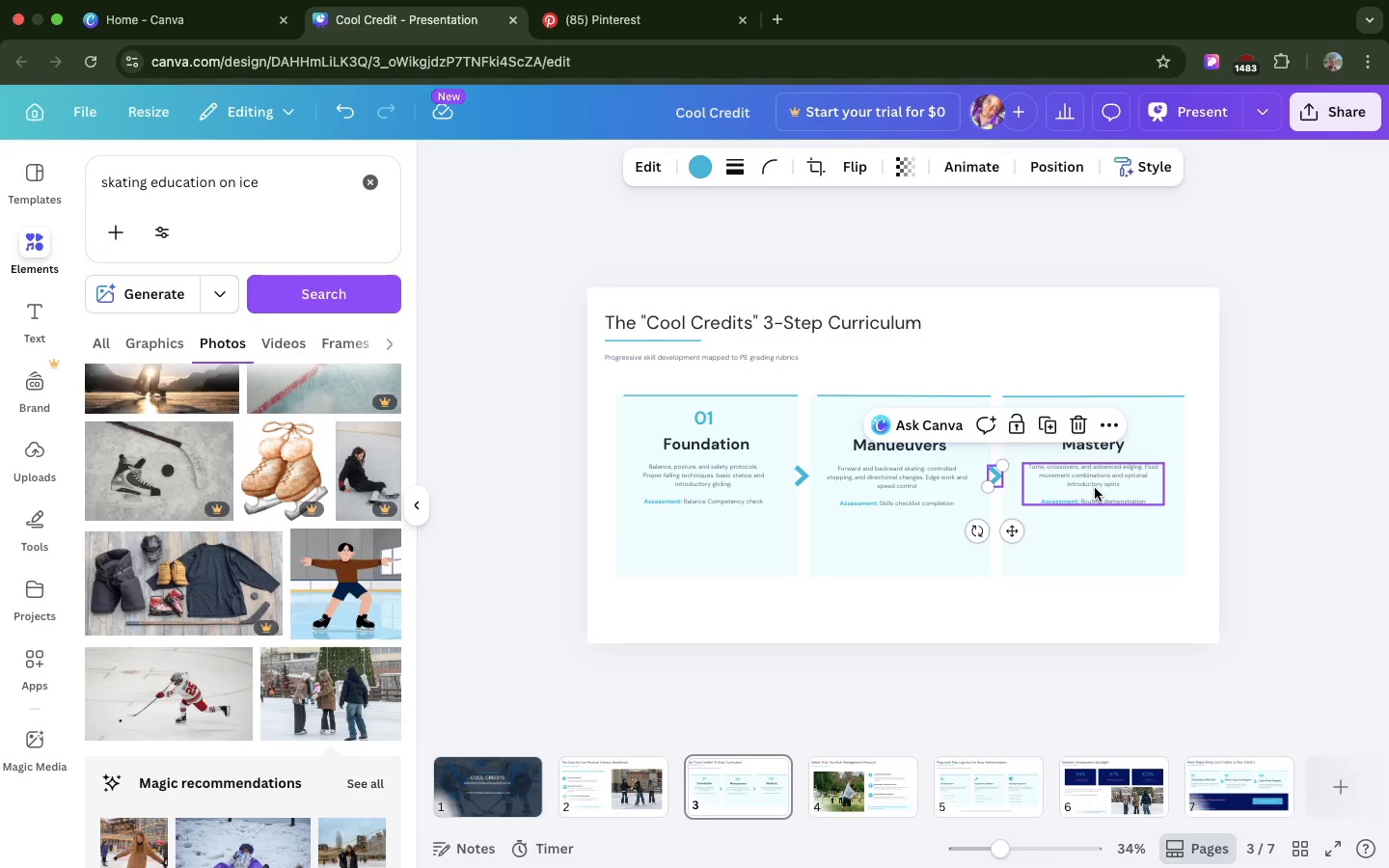 
left_click([875, 795])
 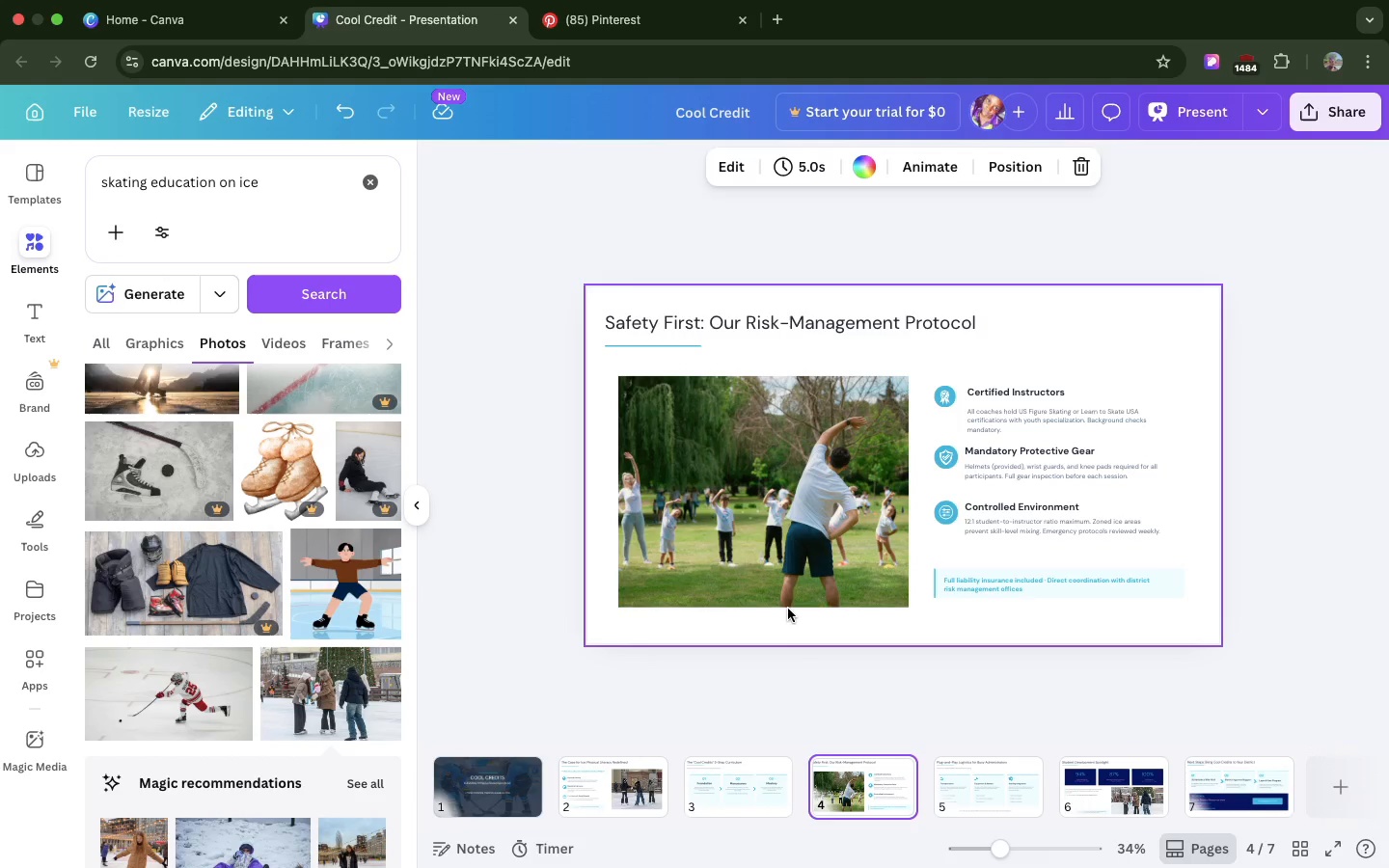 
double_click([788, 608])
 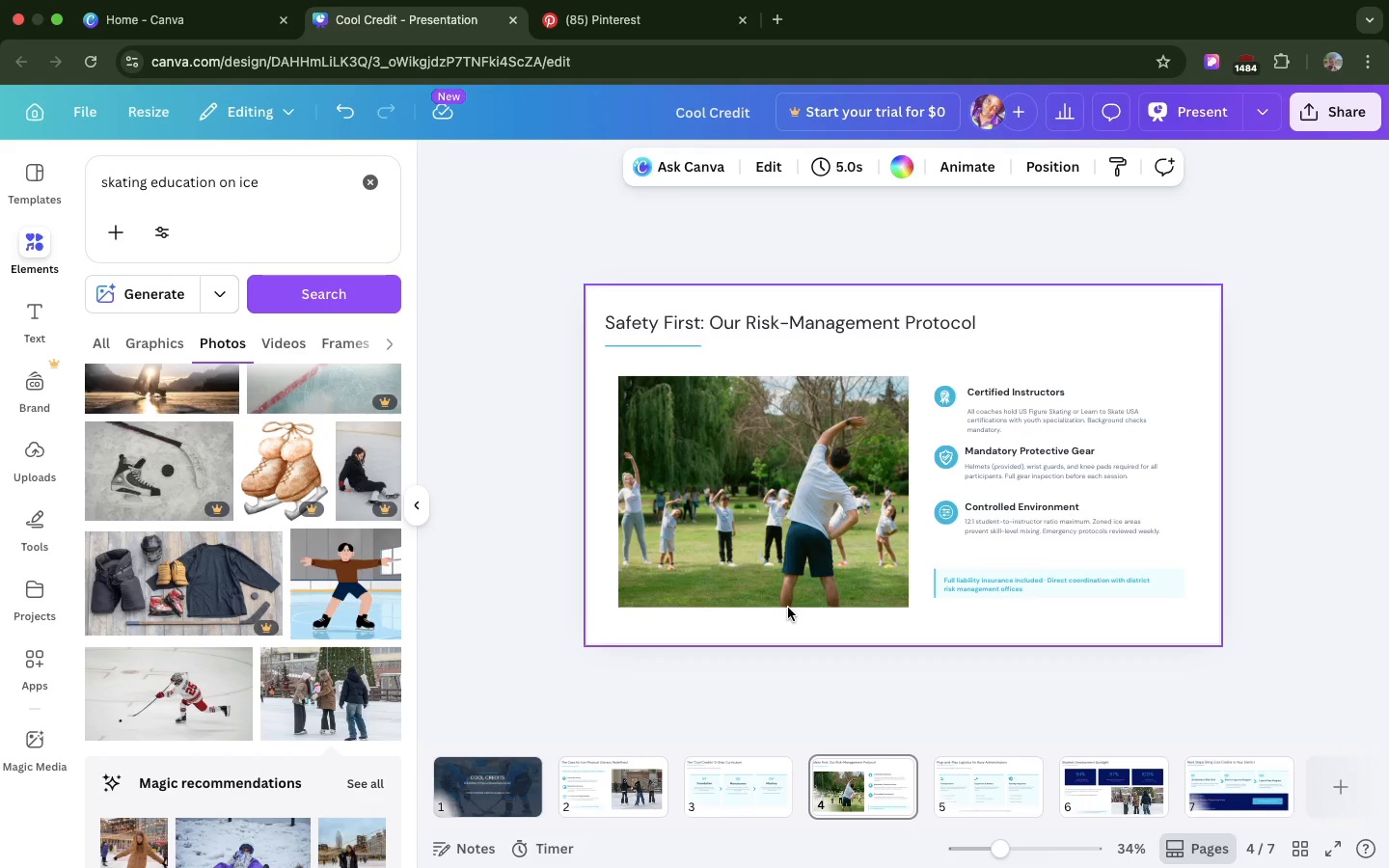 
triple_click([788, 608])
 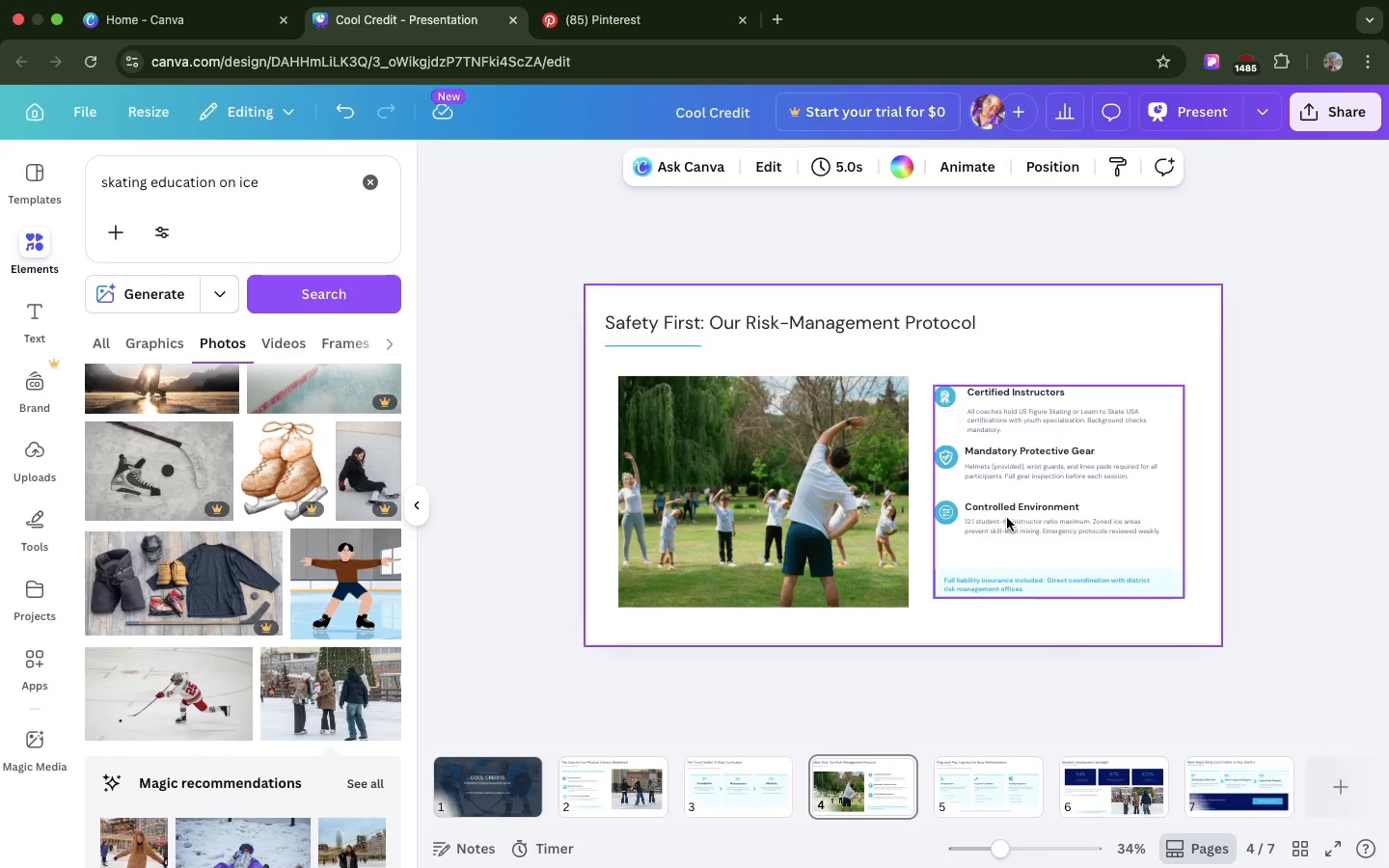 
double_click([1007, 518])
 